 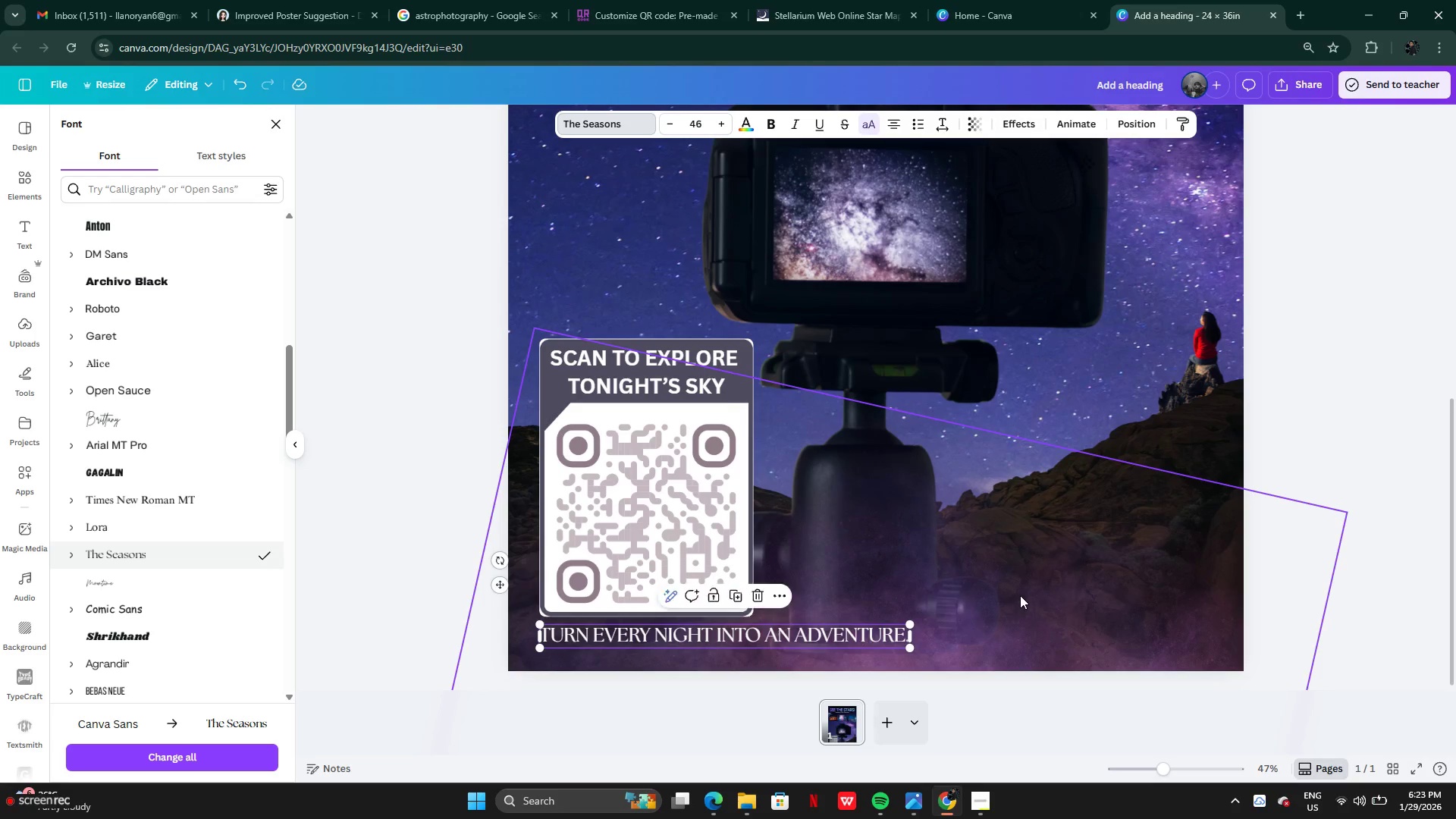 
left_click([1216, 519])
 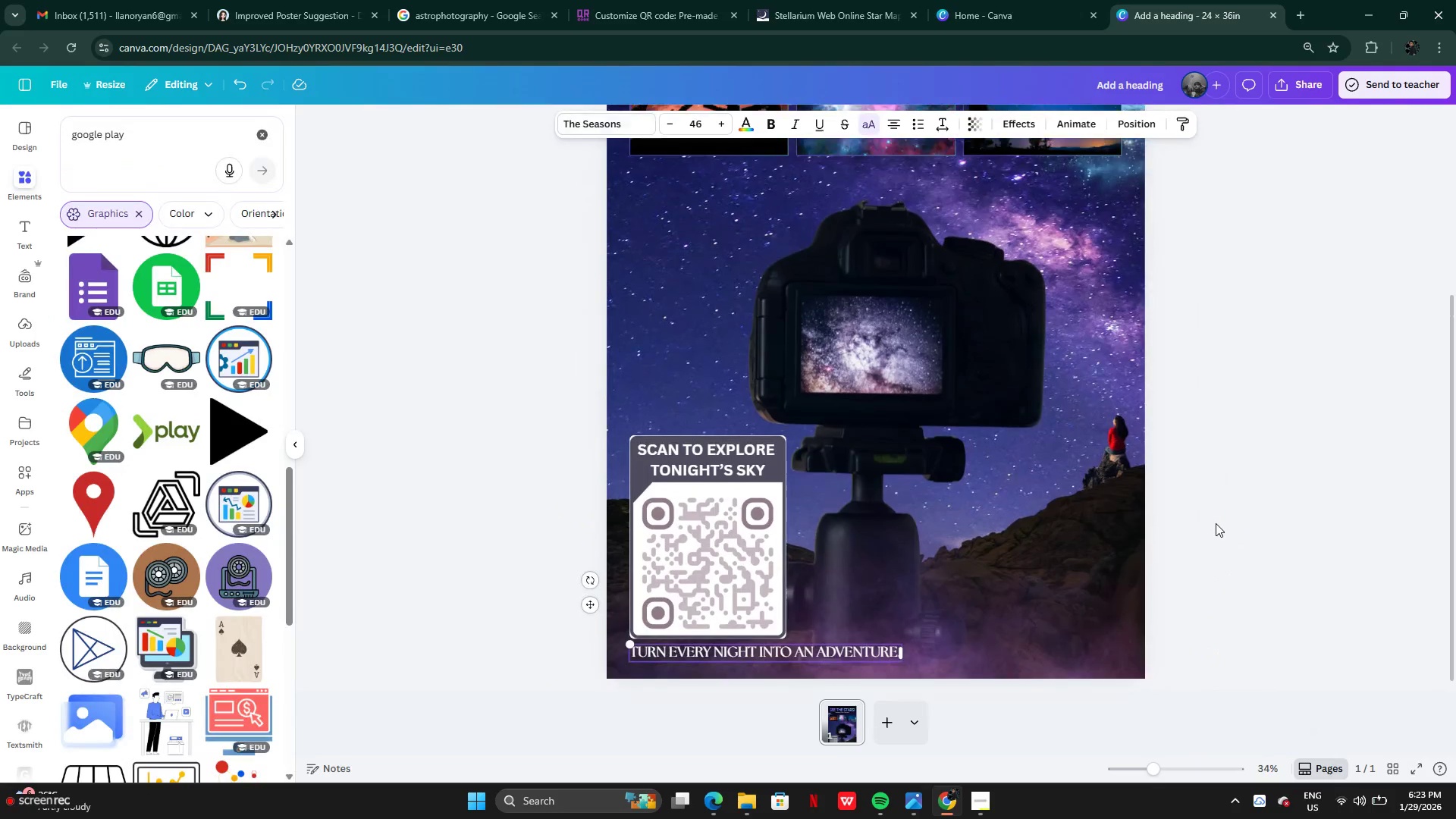 
left_click([1215, 523])
 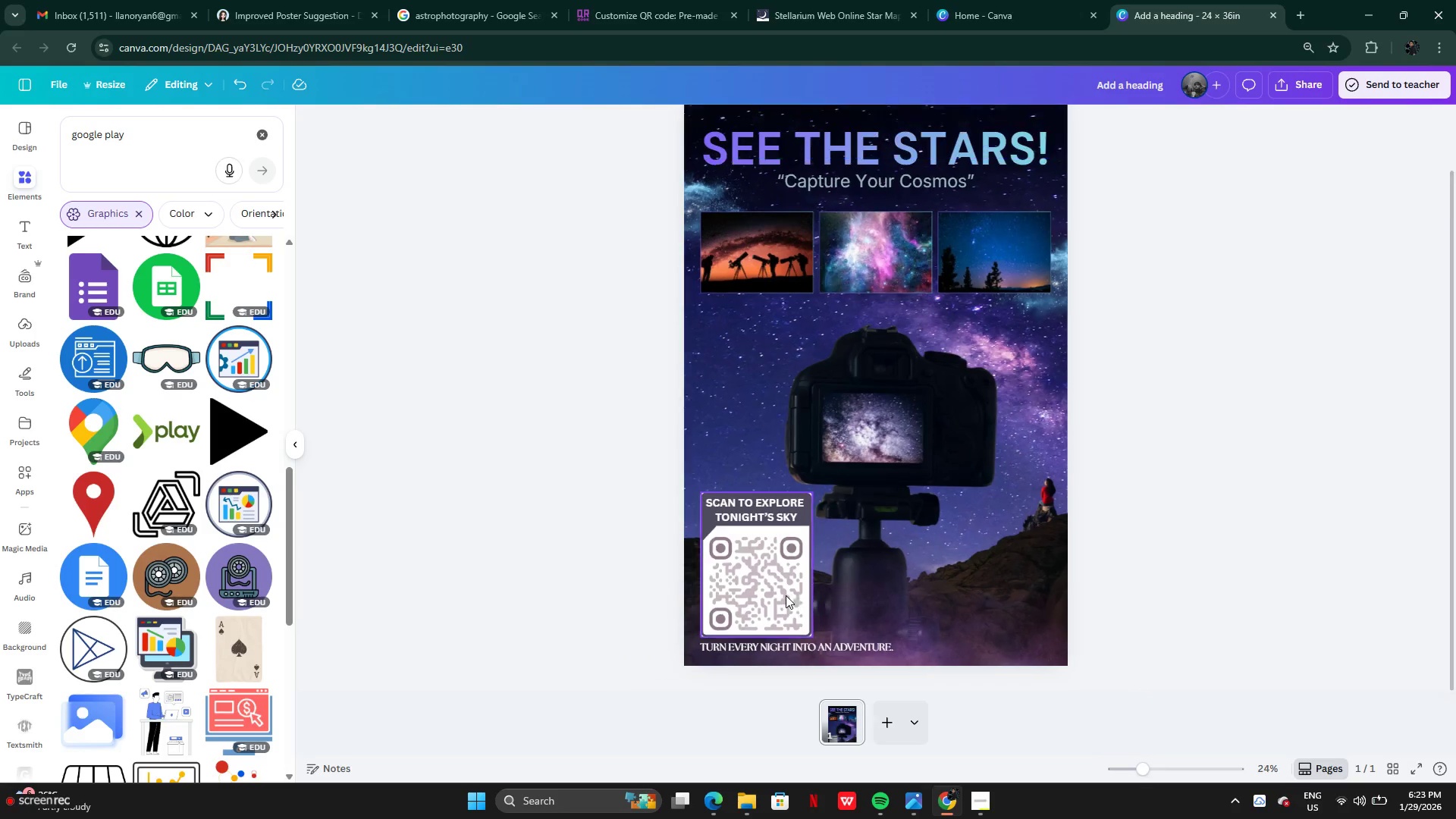 
scroll: coordinate [1216, 523], scroll_direction: up, amount: 1.0
 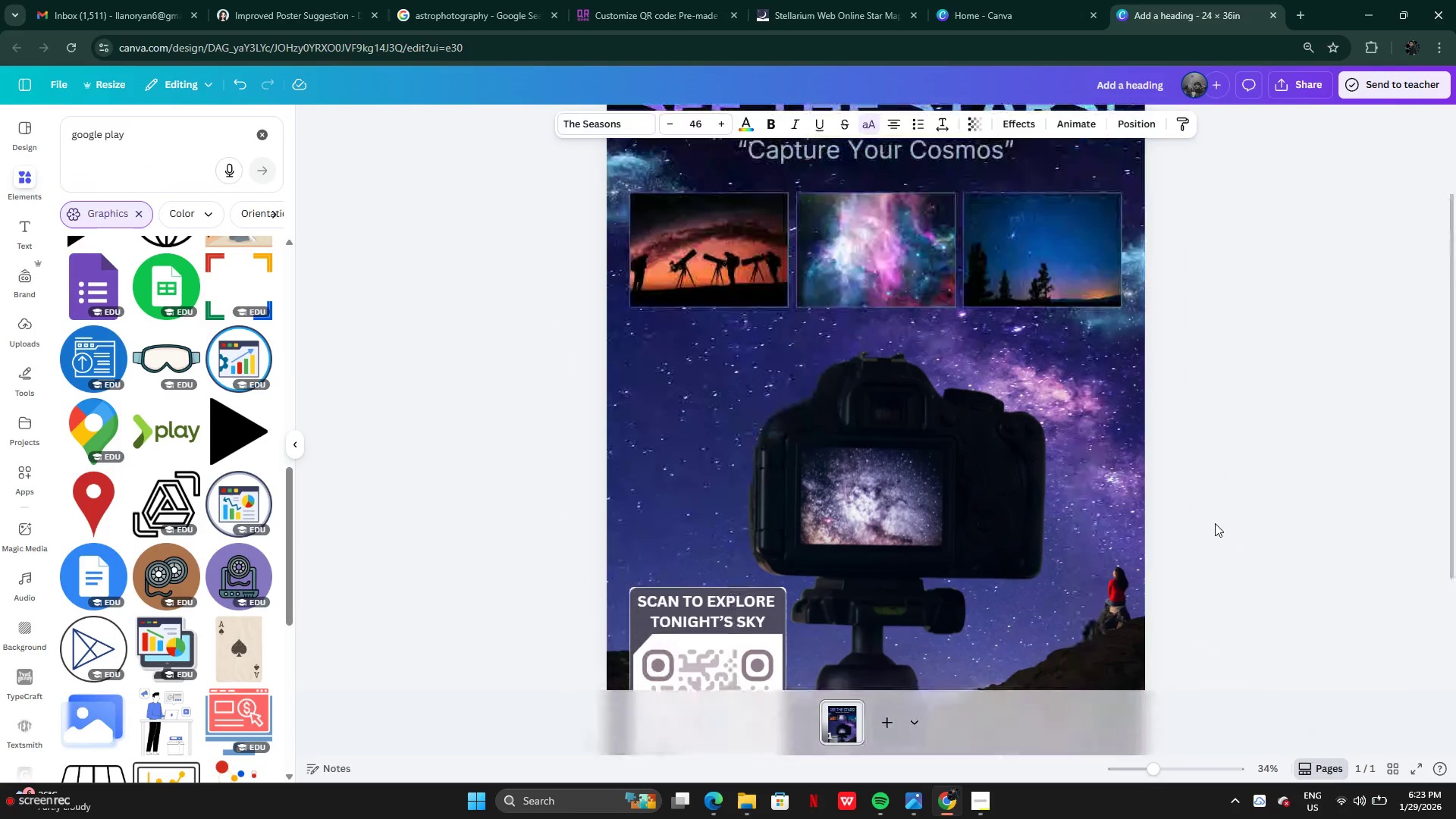 
wait(5.91)
 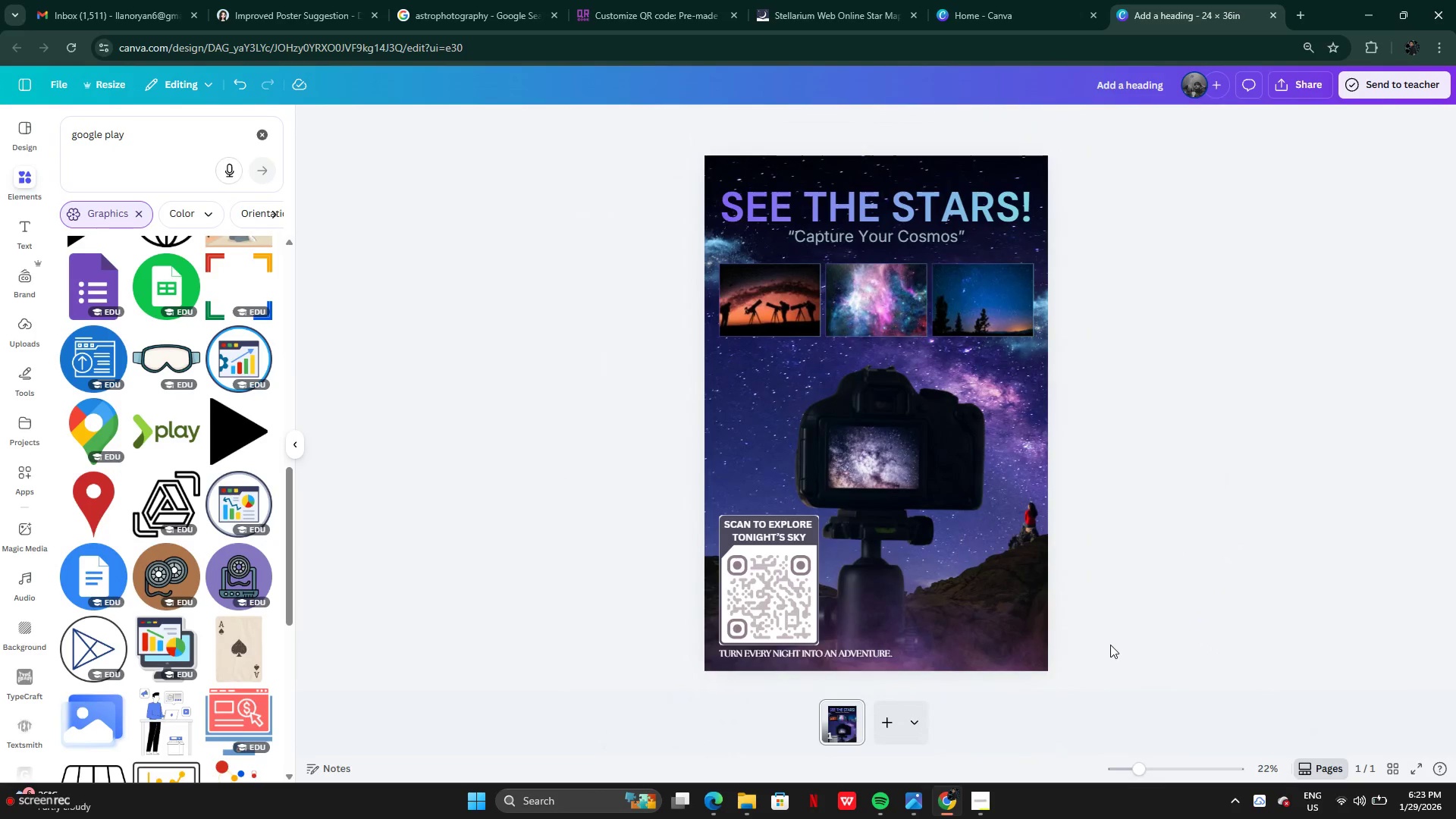 
left_click_drag(start_coordinate=[859, 656], to_coordinate=[956, 661])
 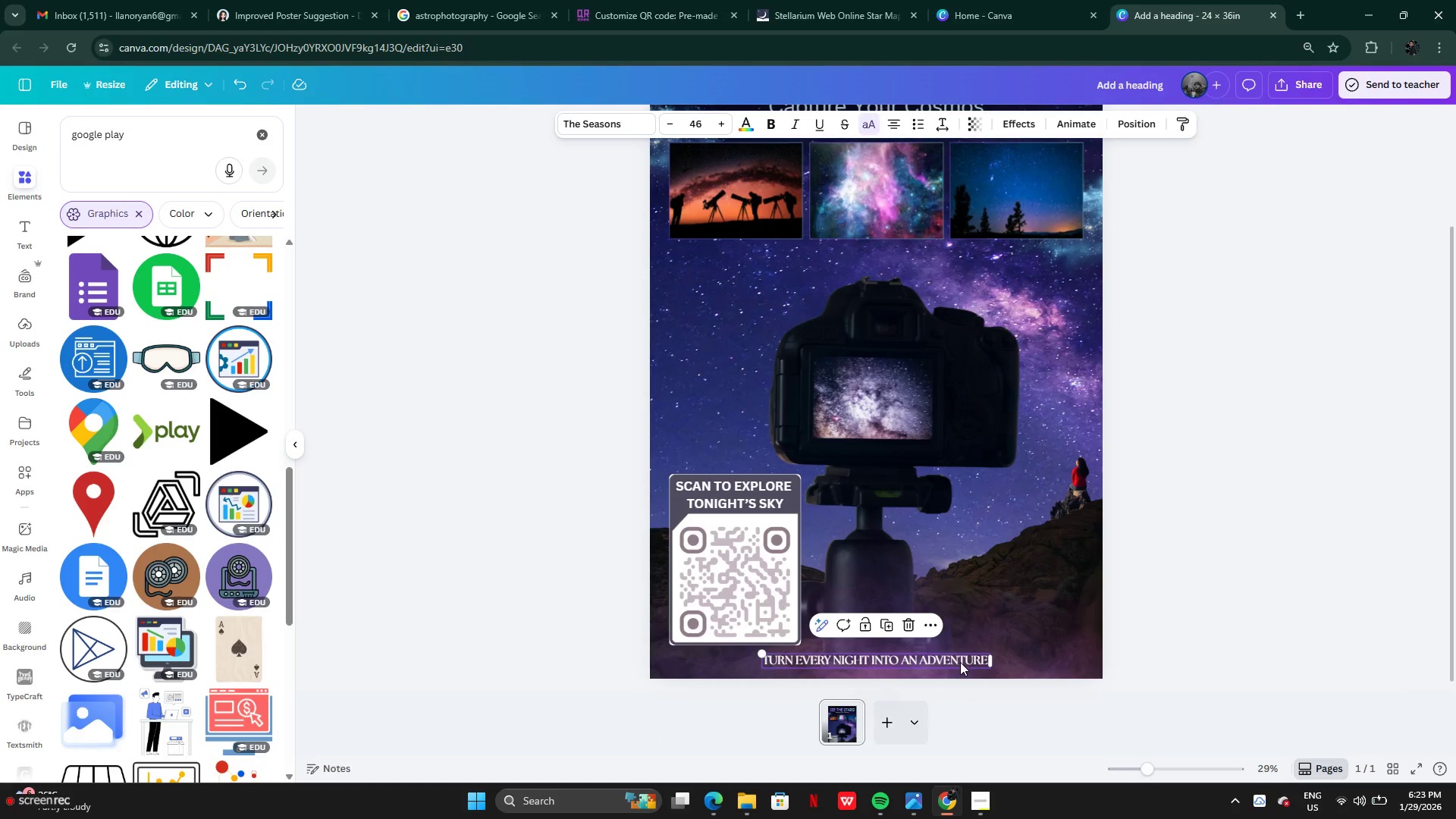 
left_click_drag(start_coordinate=[956, 661], to_coordinate=[962, 662])
 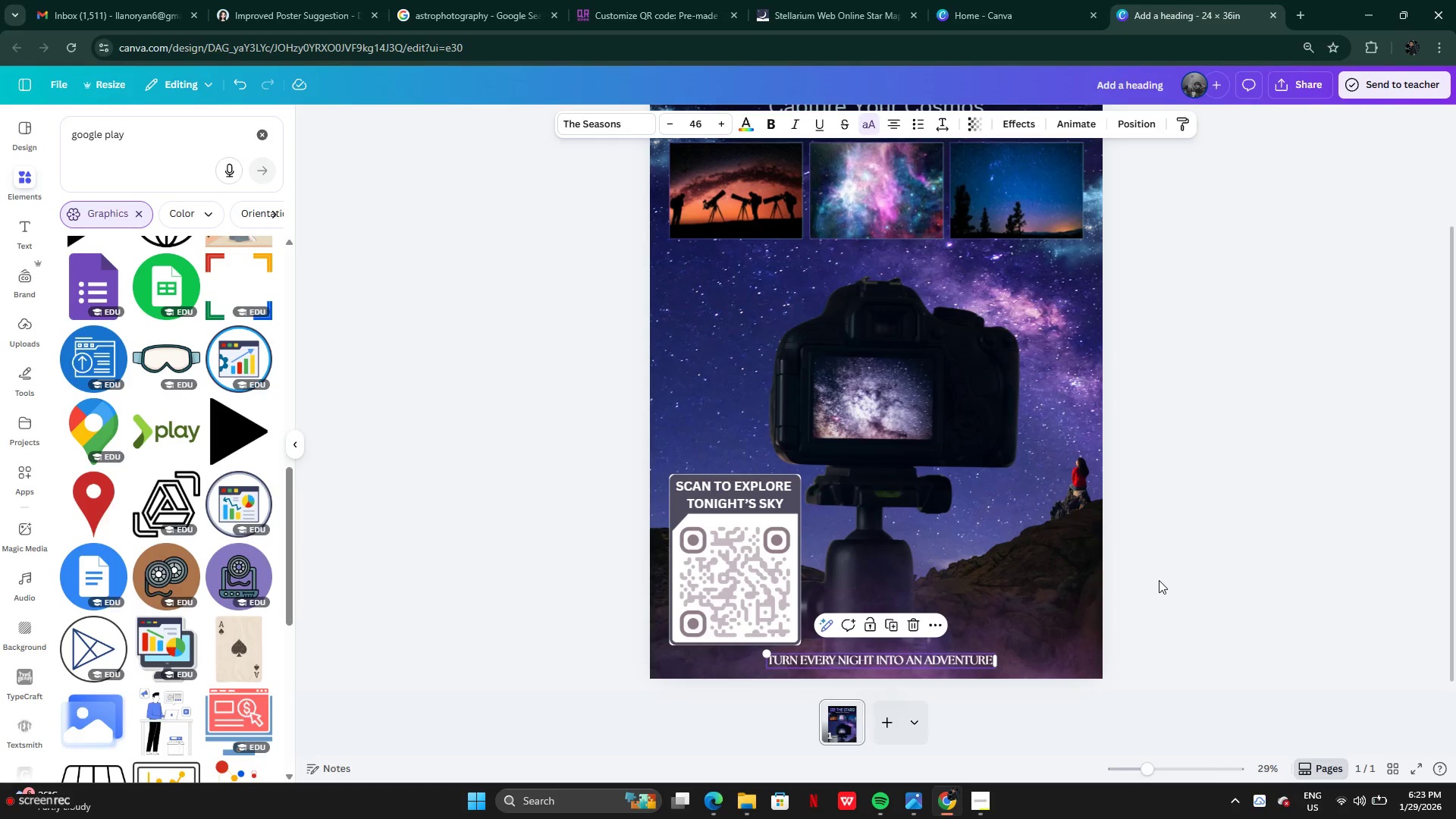 
left_click([1159, 580])
 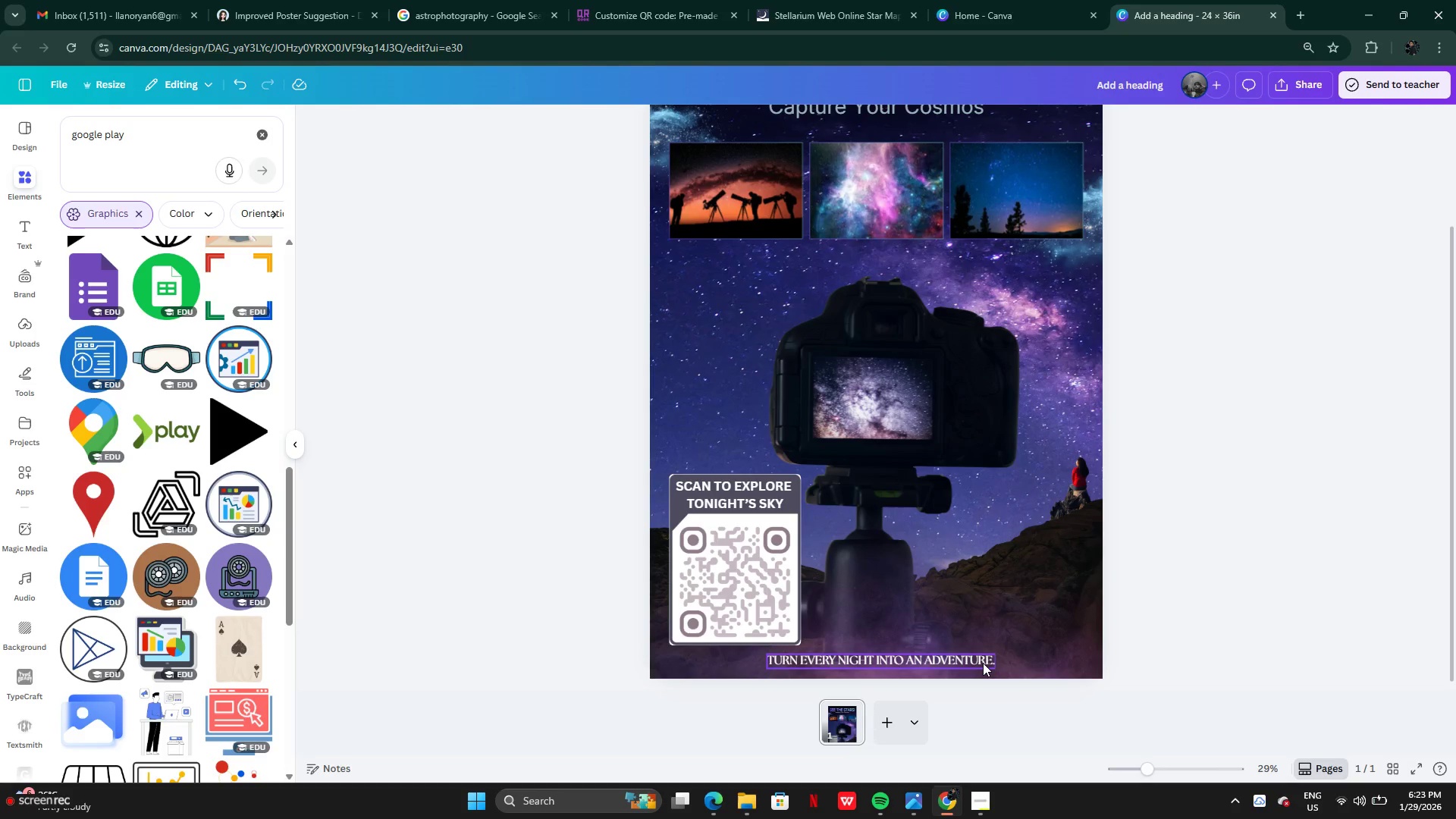 
double_click([983, 663])
 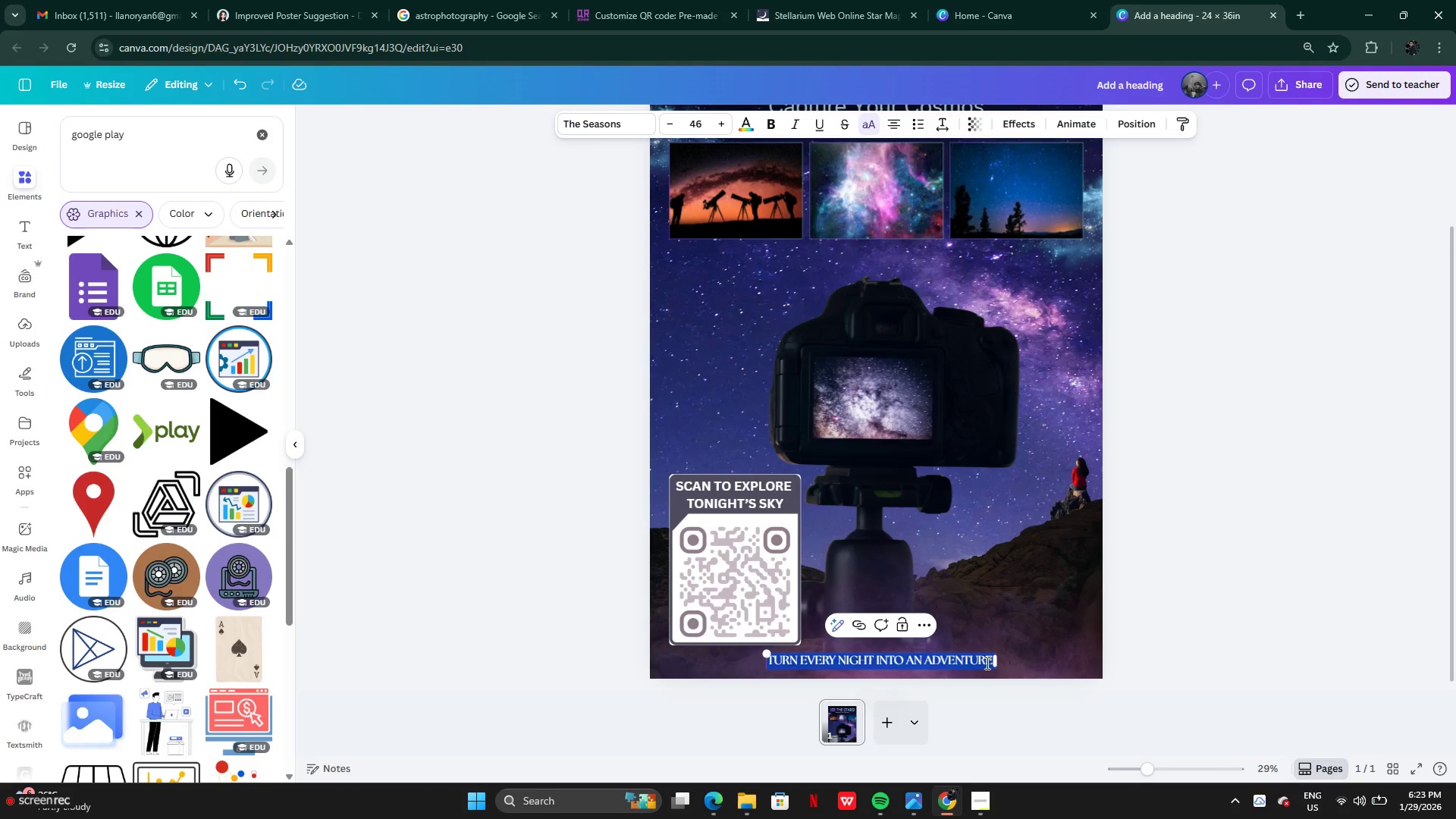 
left_click([986, 663])
 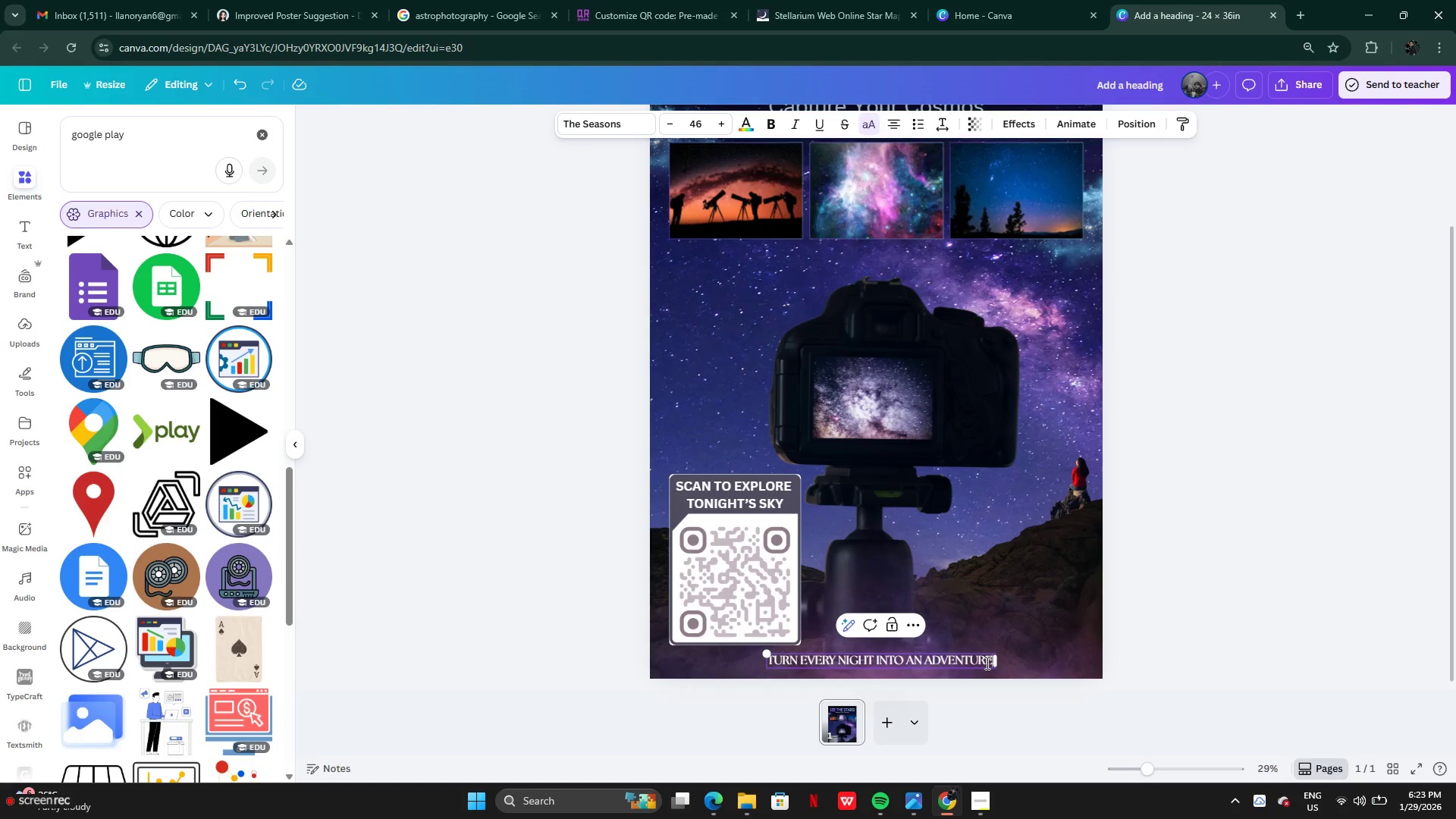 
key(ArrowRight)
 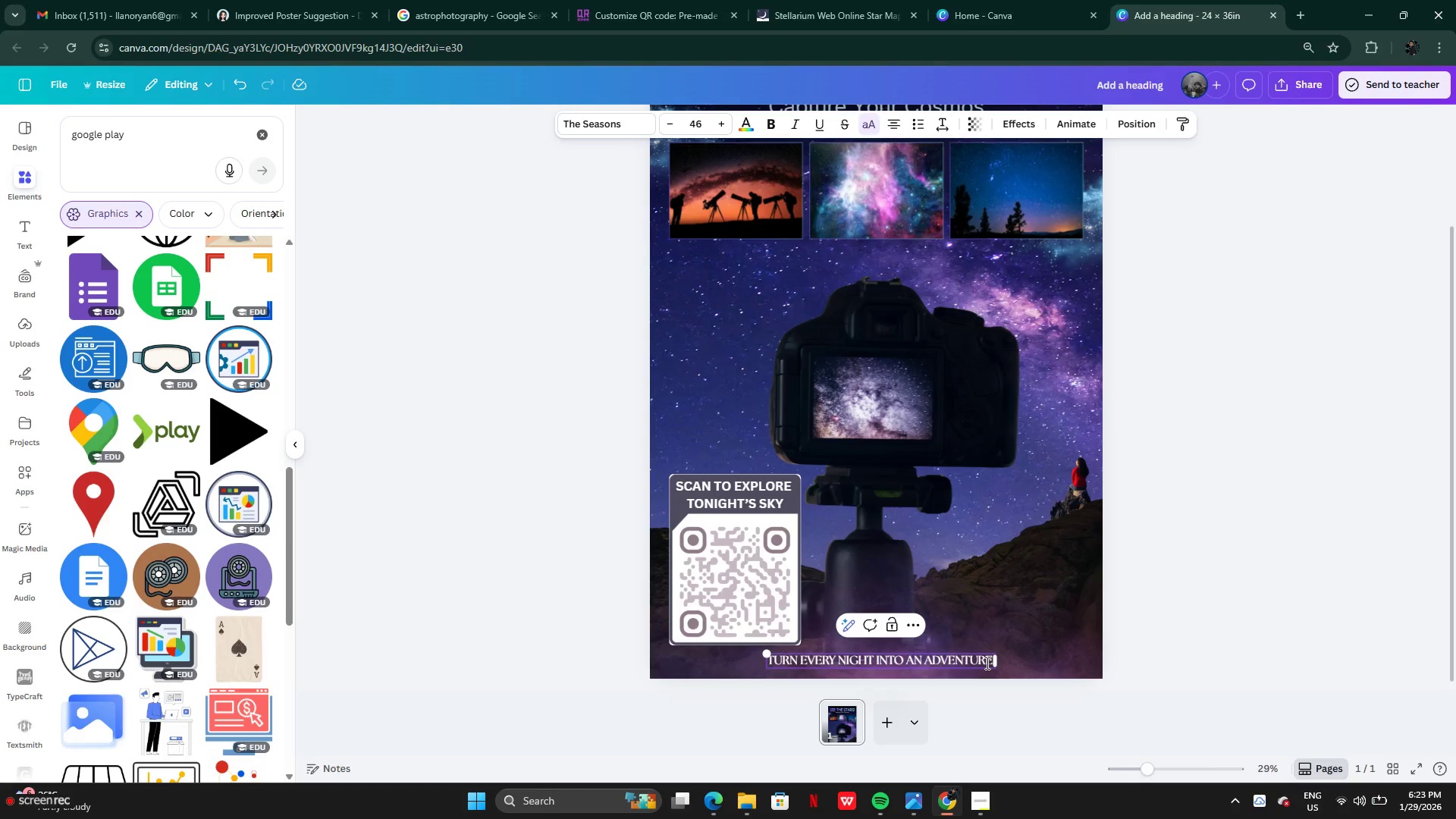 
key(ArrowRight)
 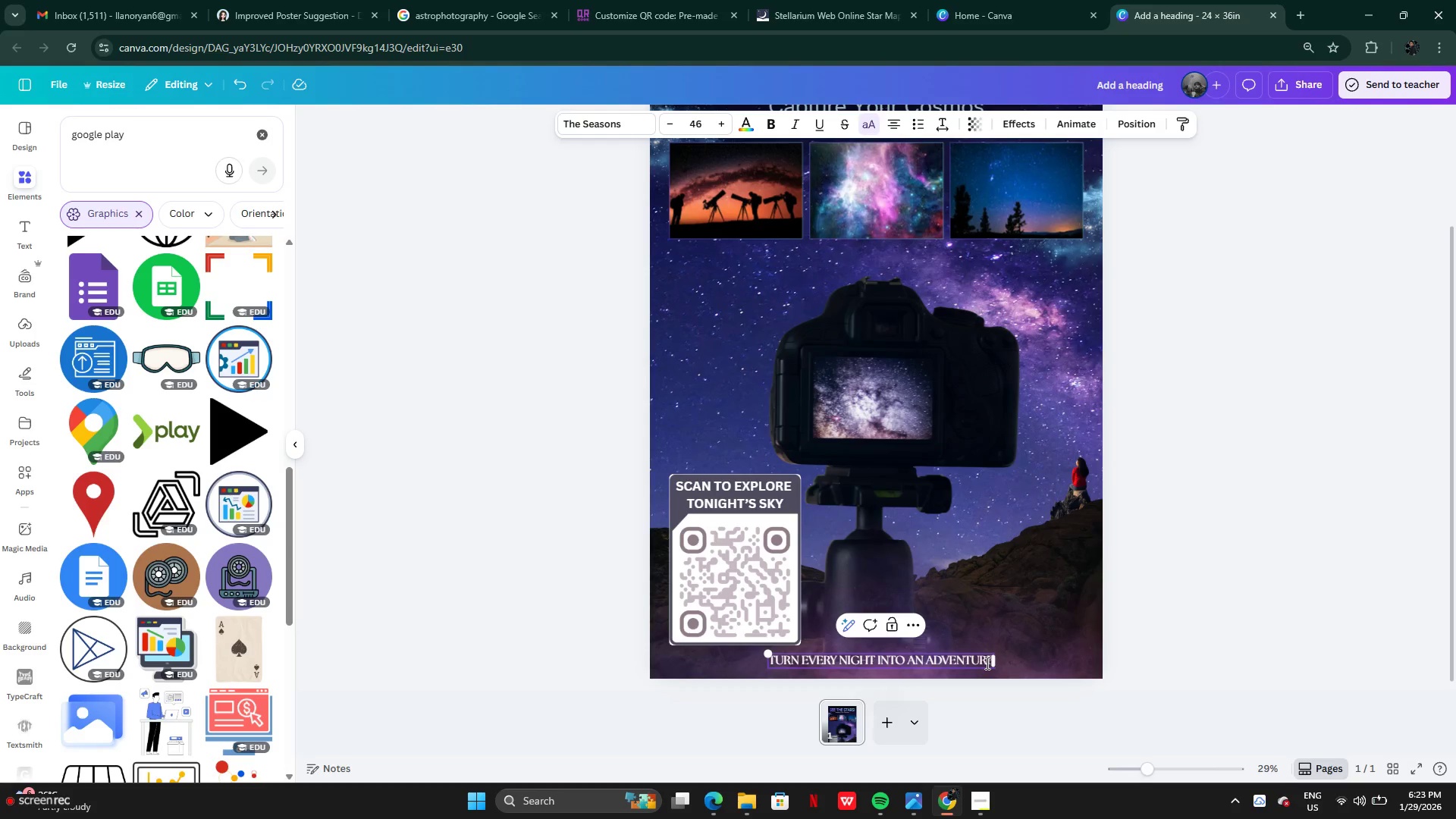 
key(Backspace)
 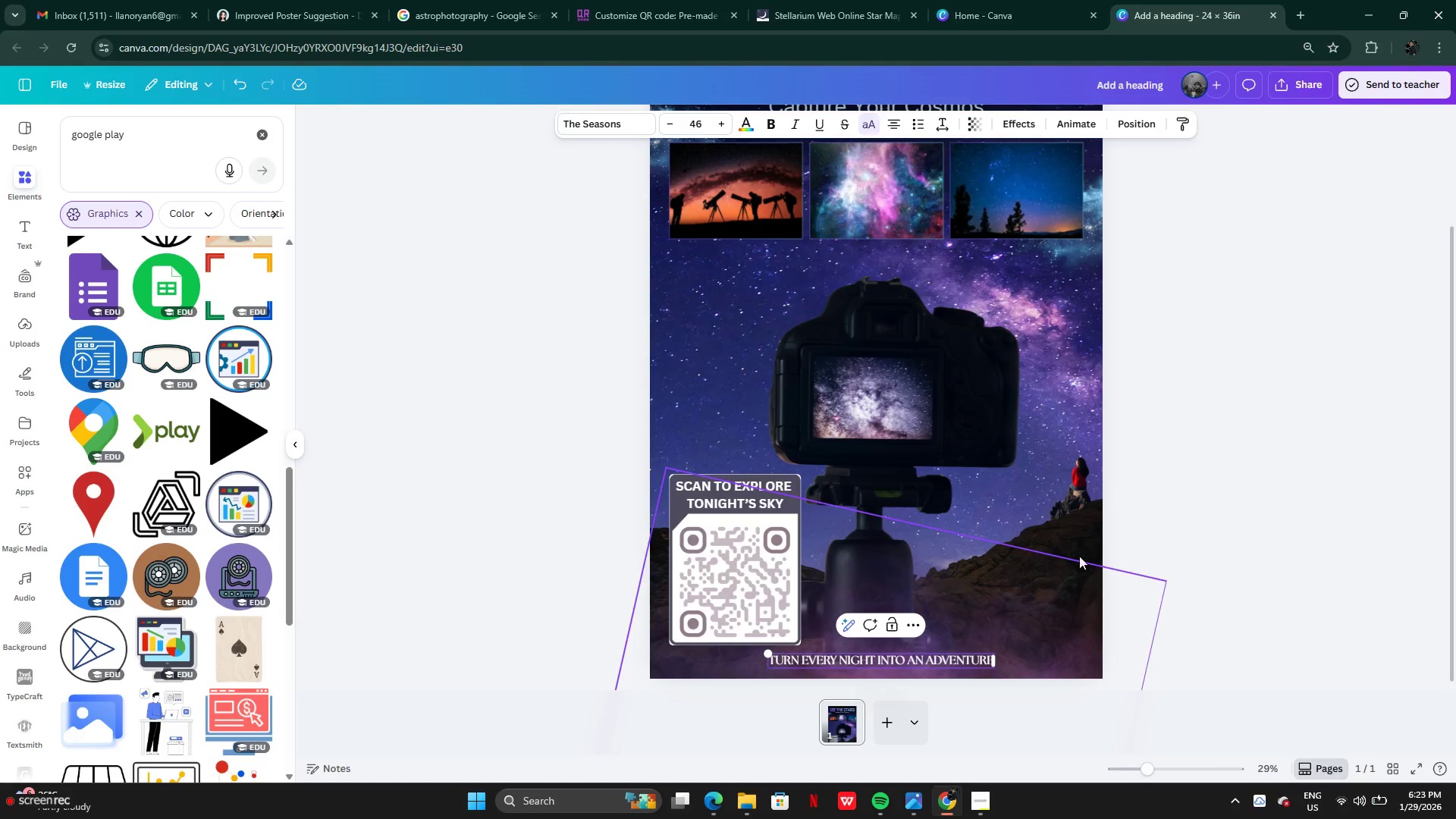 
left_click([1116, 548])
 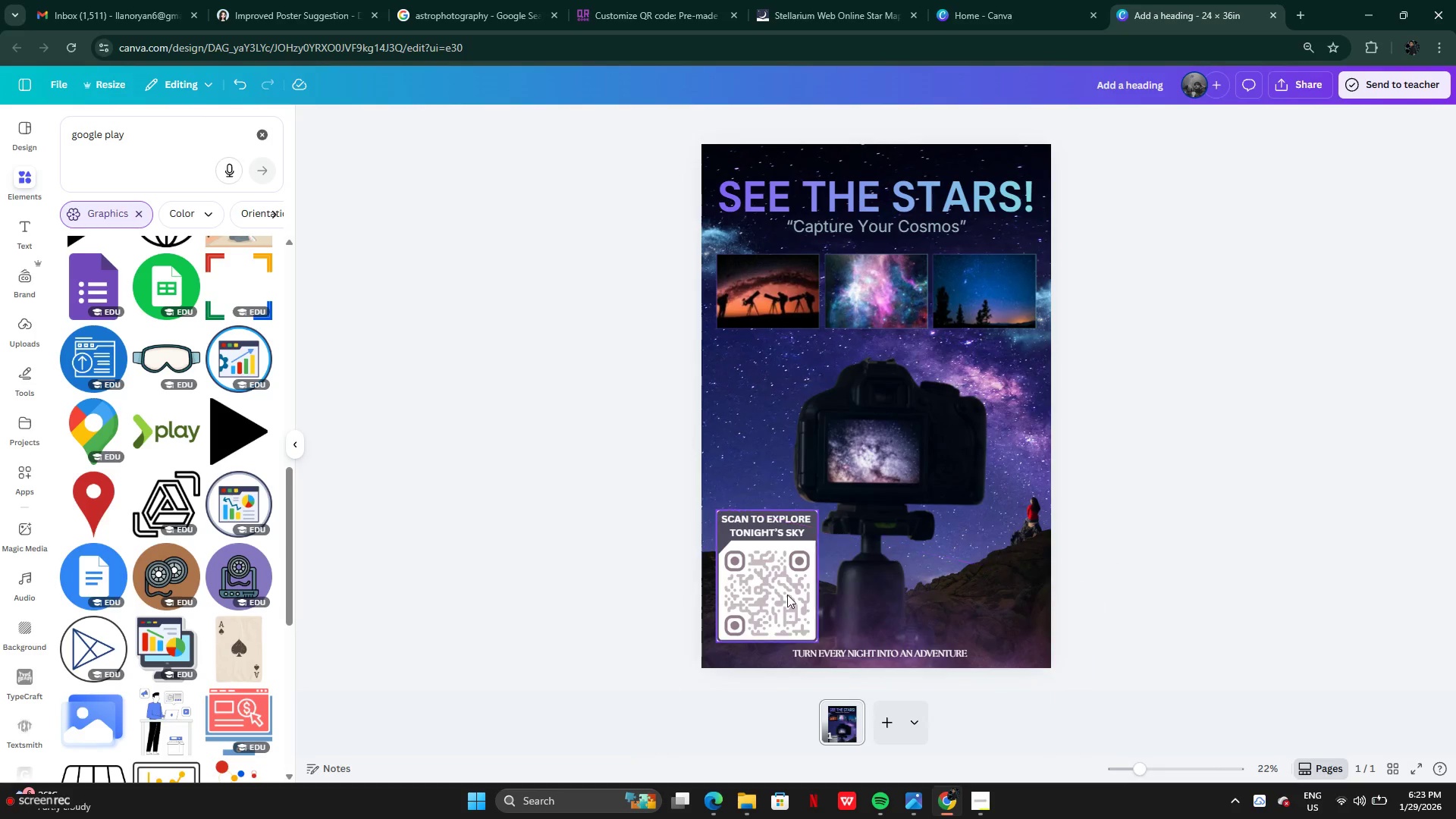 
left_click_drag(start_coordinate=[778, 600], to_coordinate=[786, 590])
 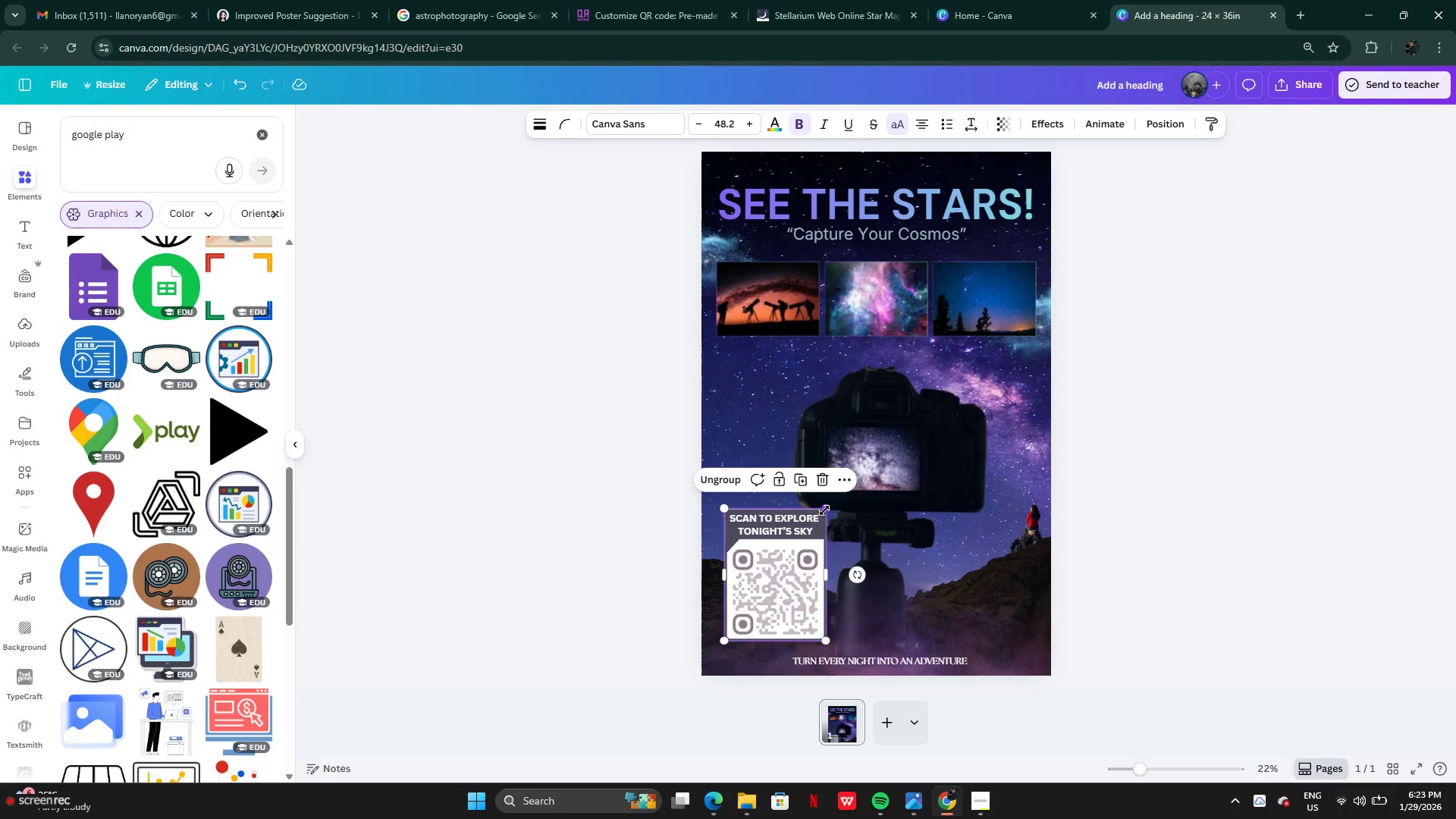 
left_click_drag(start_coordinate=[824, 510], to_coordinate=[809, 537])
 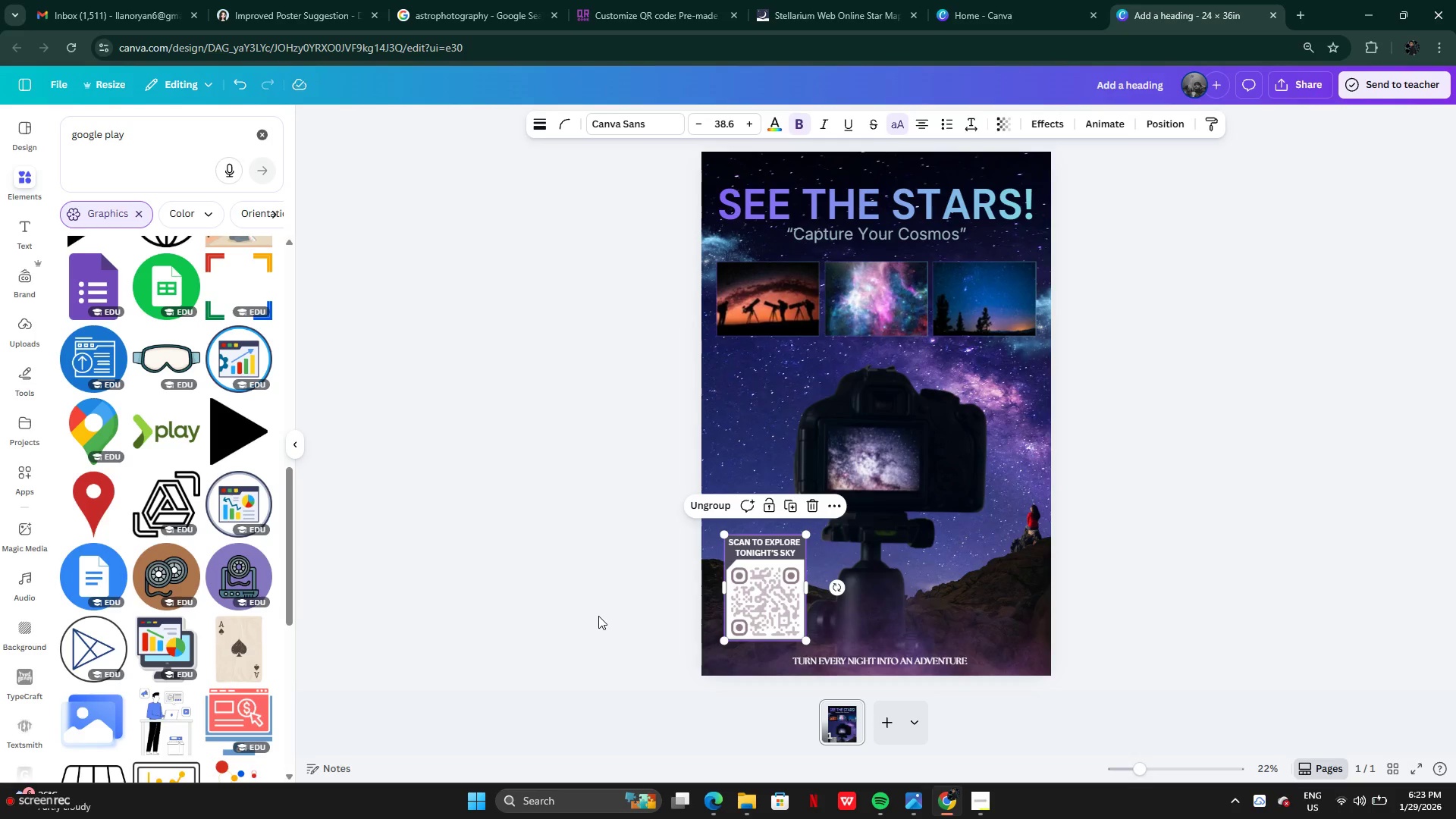 
left_click([598, 616])
 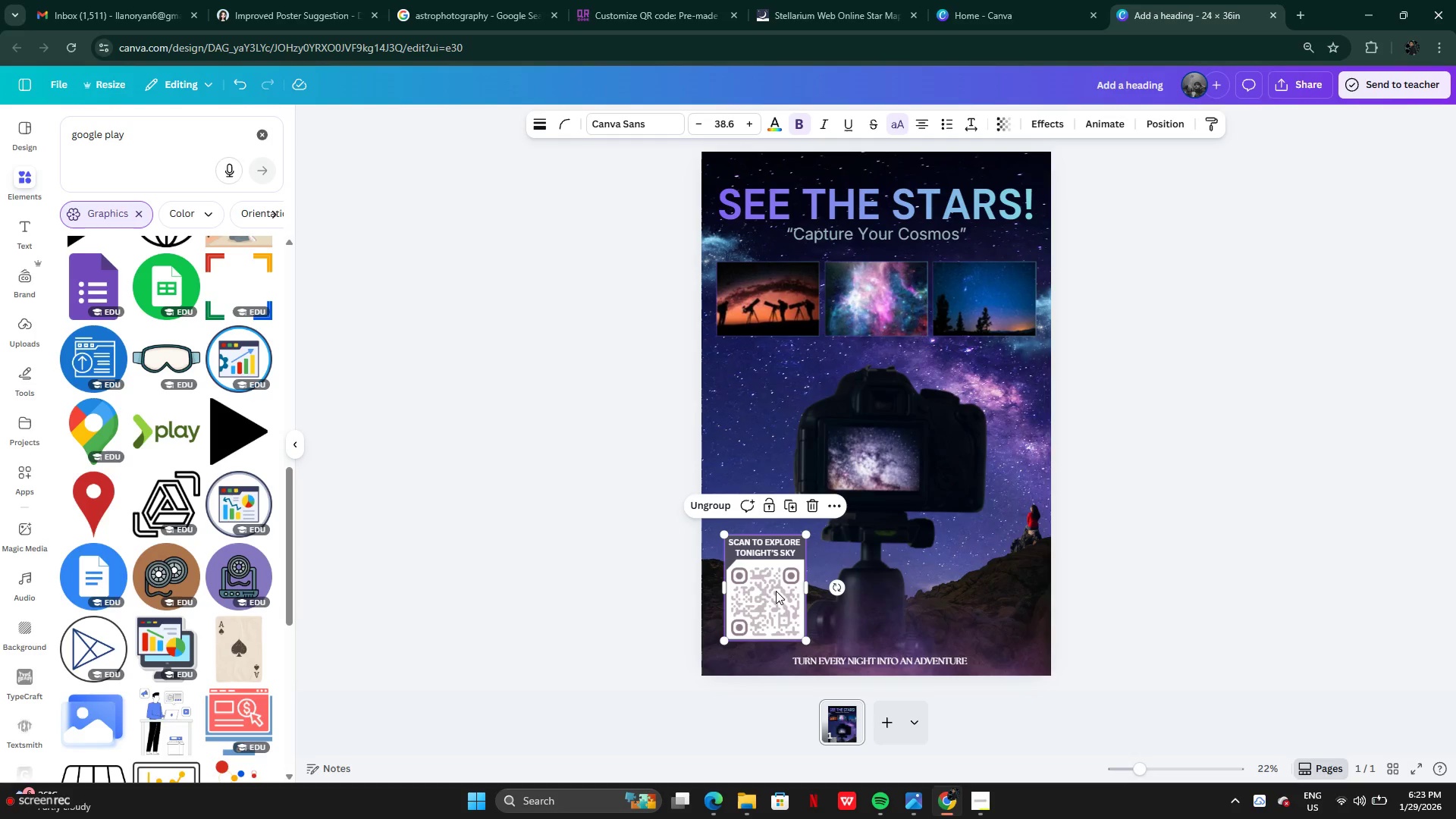 
left_click_drag(start_coordinate=[771, 592], to_coordinate=[882, 592])
 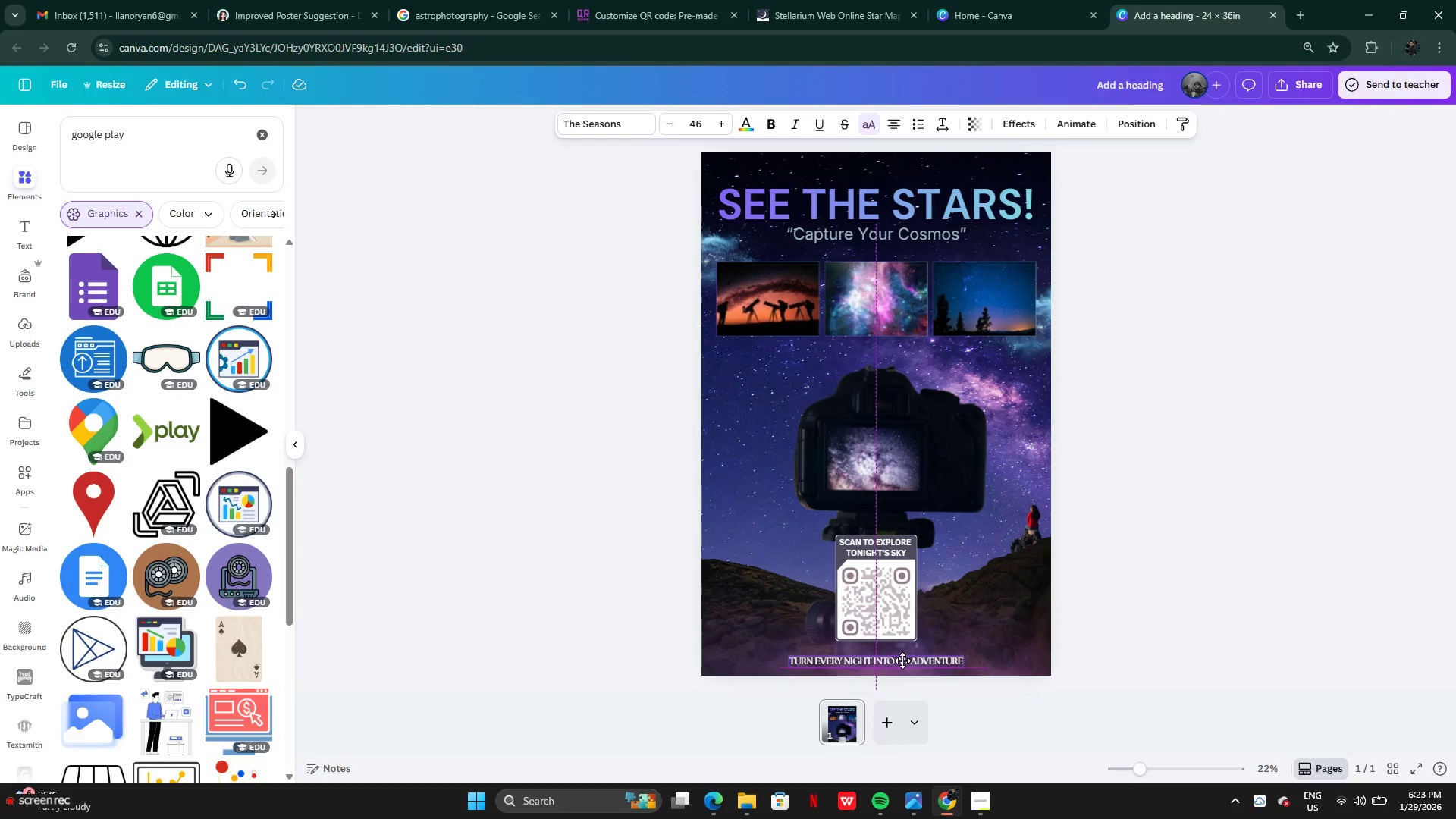 
left_click([1124, 571])
 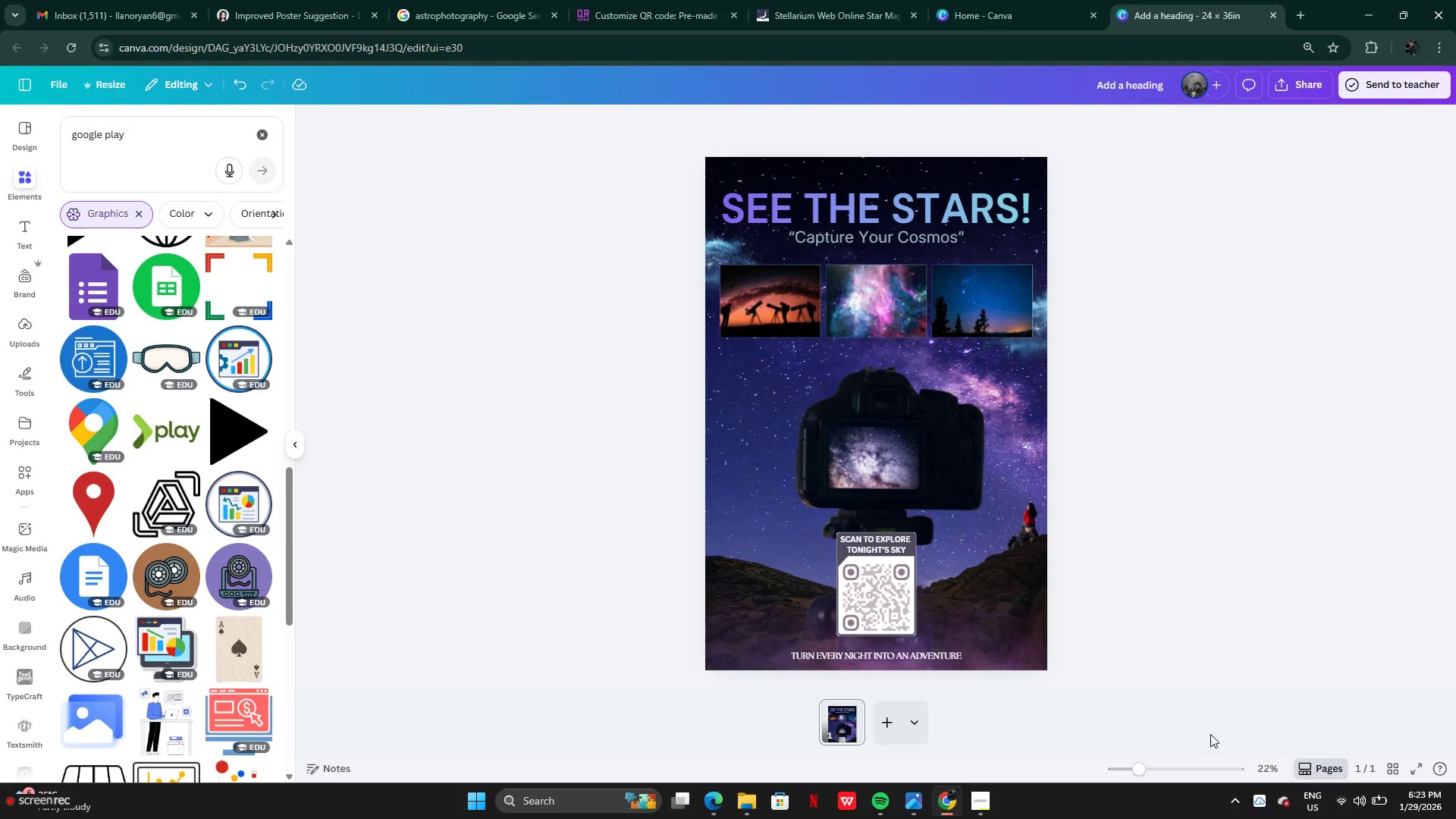 
left_click([1414, 774])
 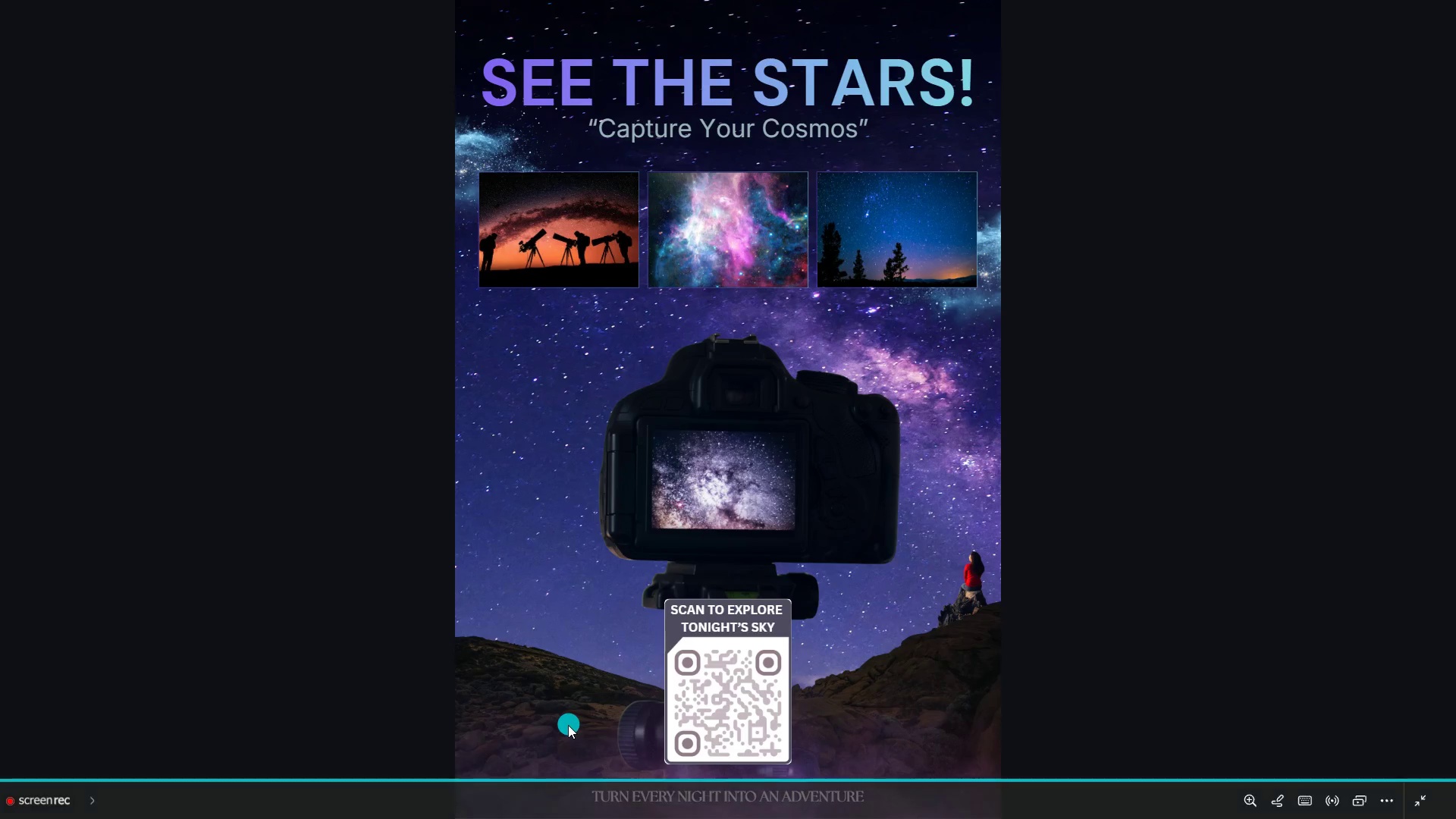 
wait(39.61)
 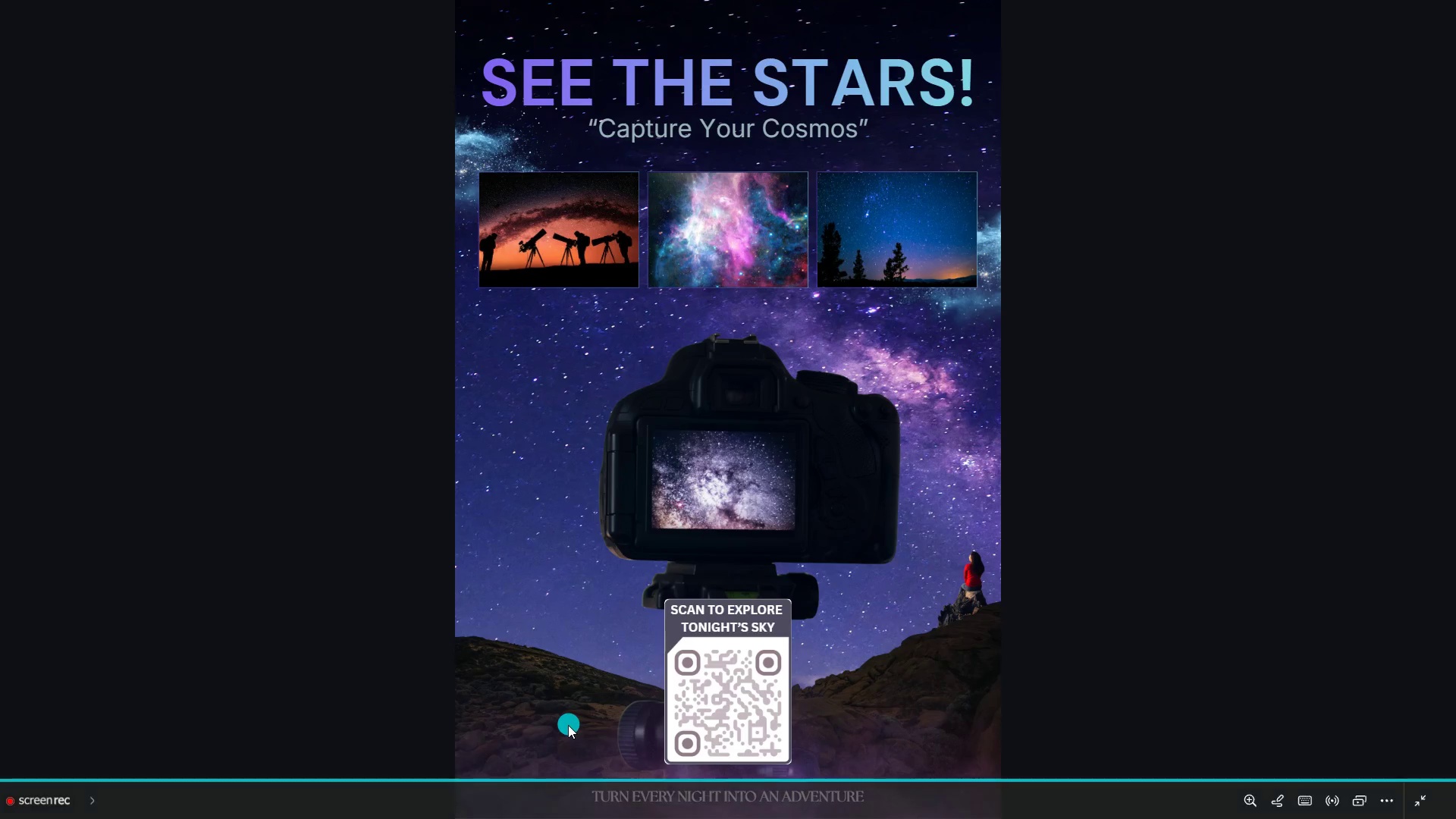 
left_click([927, 417])
 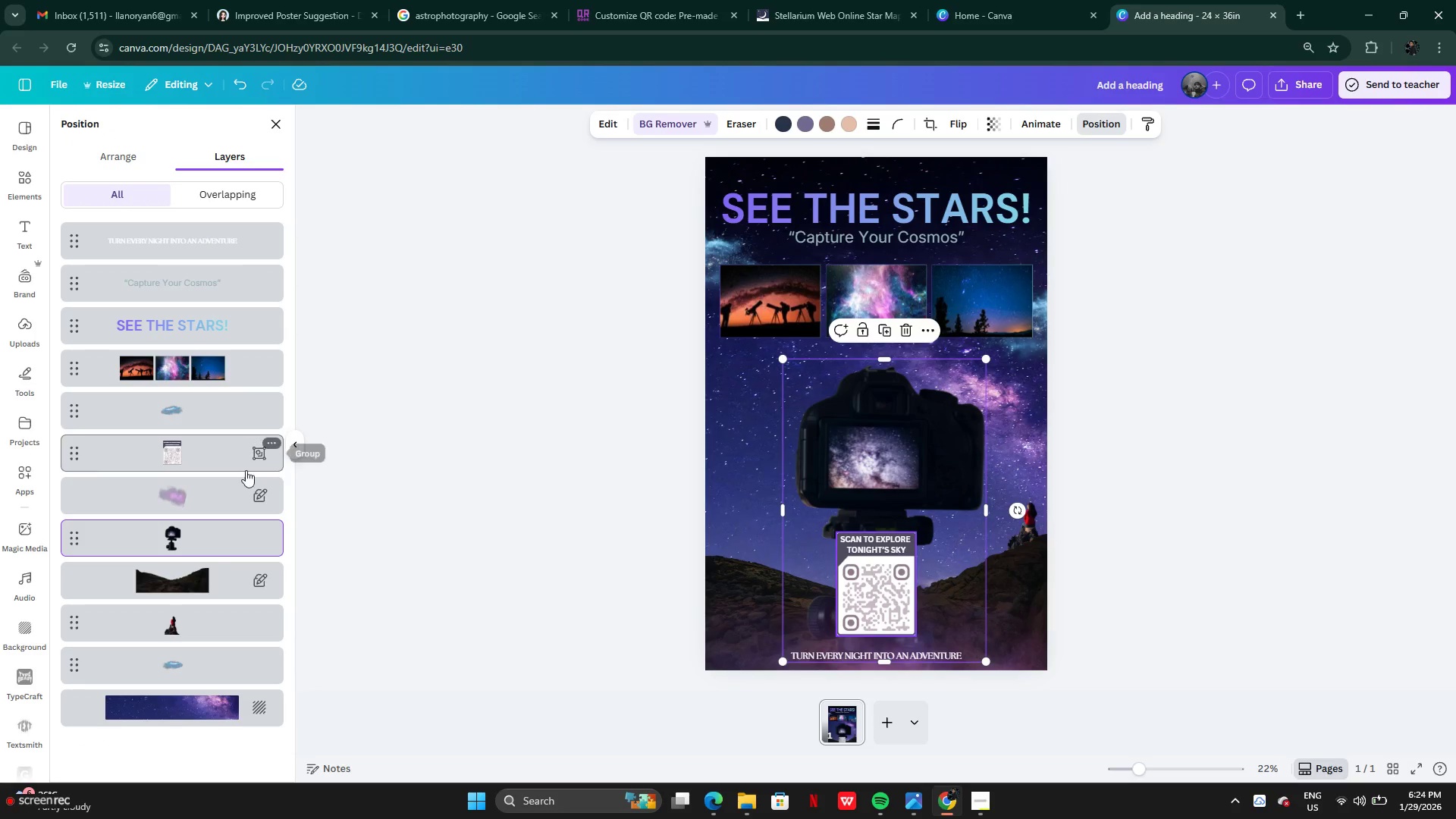 
left_click_drag(start_coordinate=[196, 547], to_coordinate=[210, 616])
 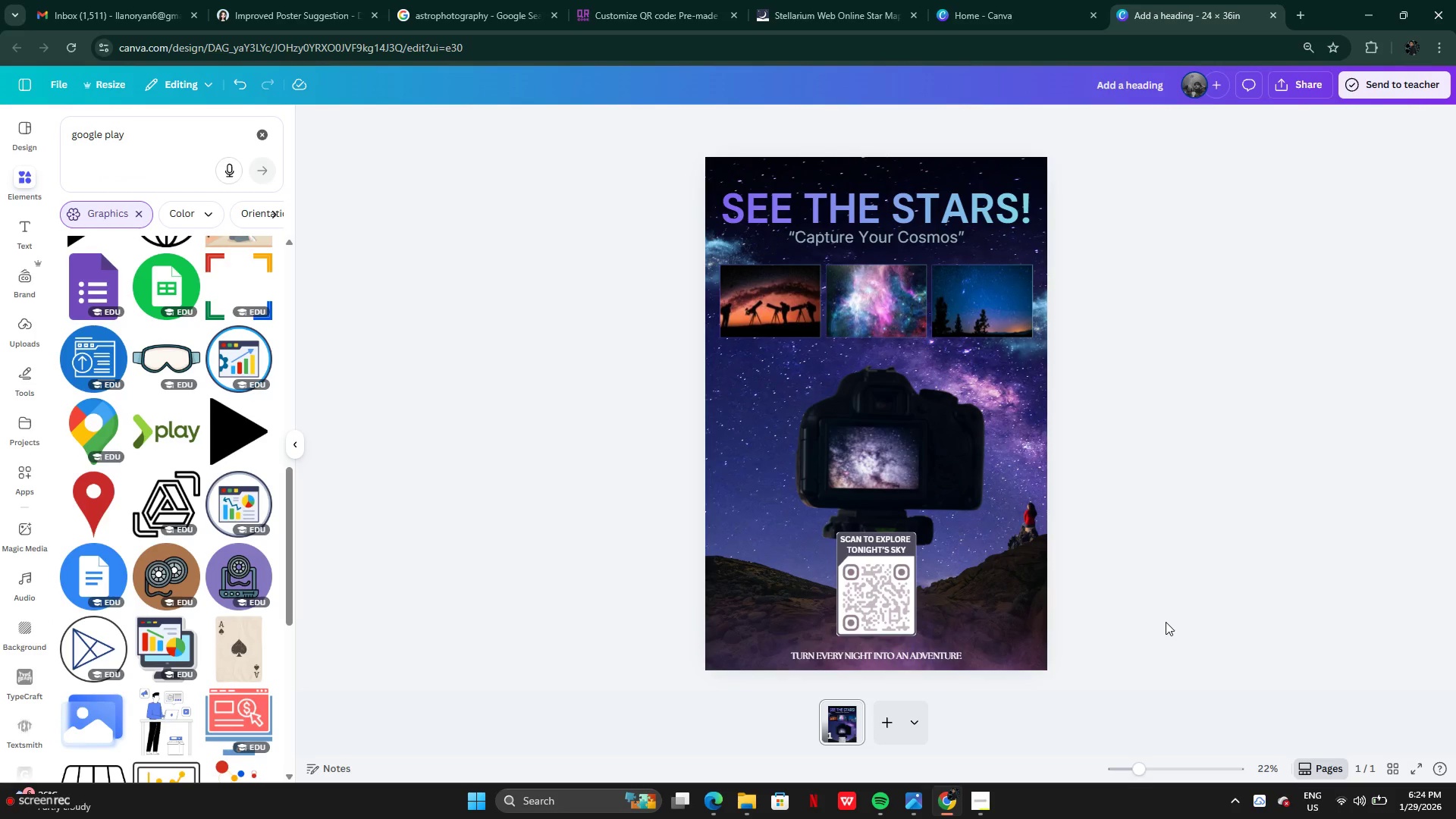 
wait(6.06)
 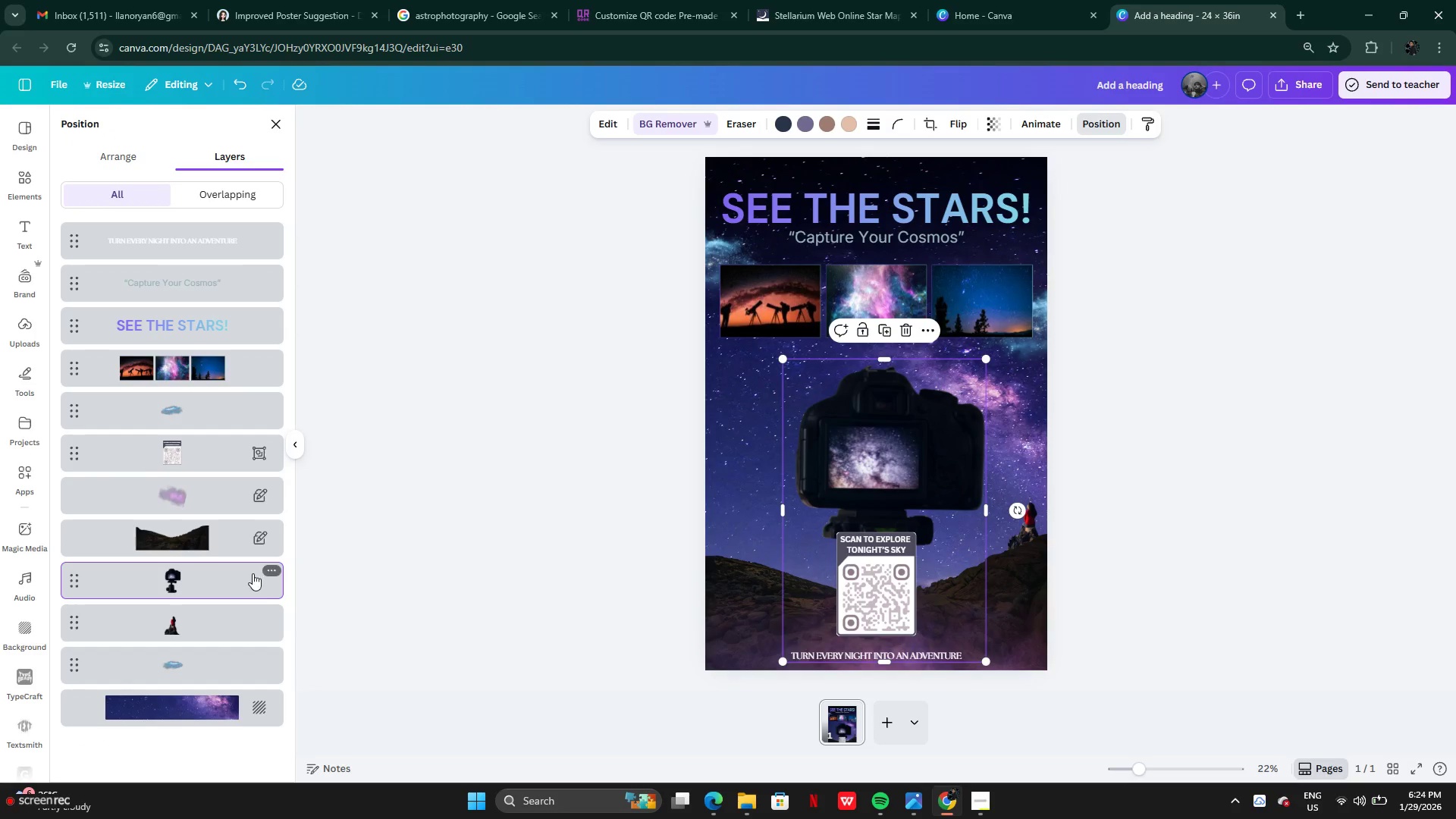 
left_click_drag(start_coordinate=[867, 604], to_coordinate=[871, 610])
 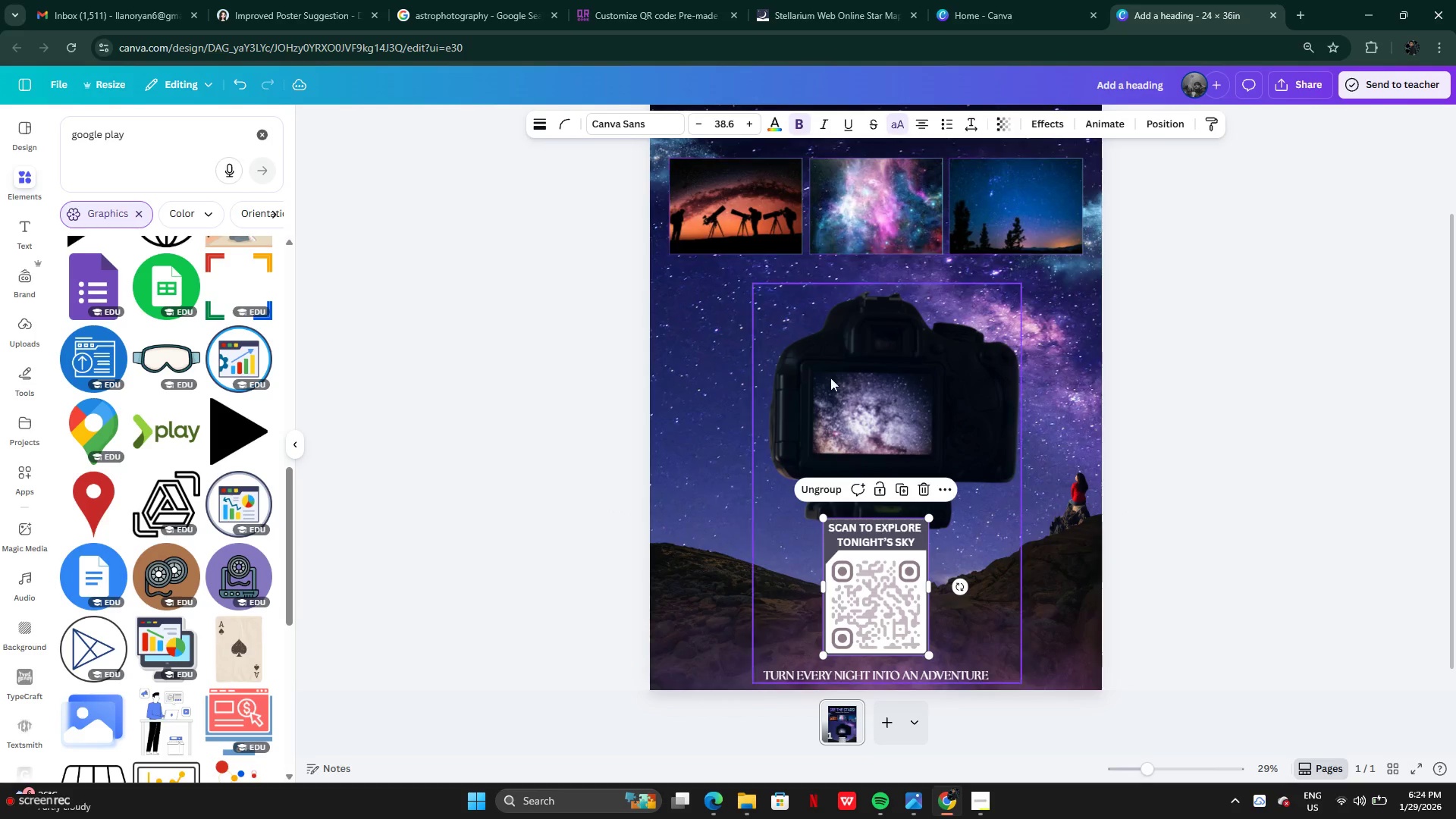 
left_click([881, 582])
 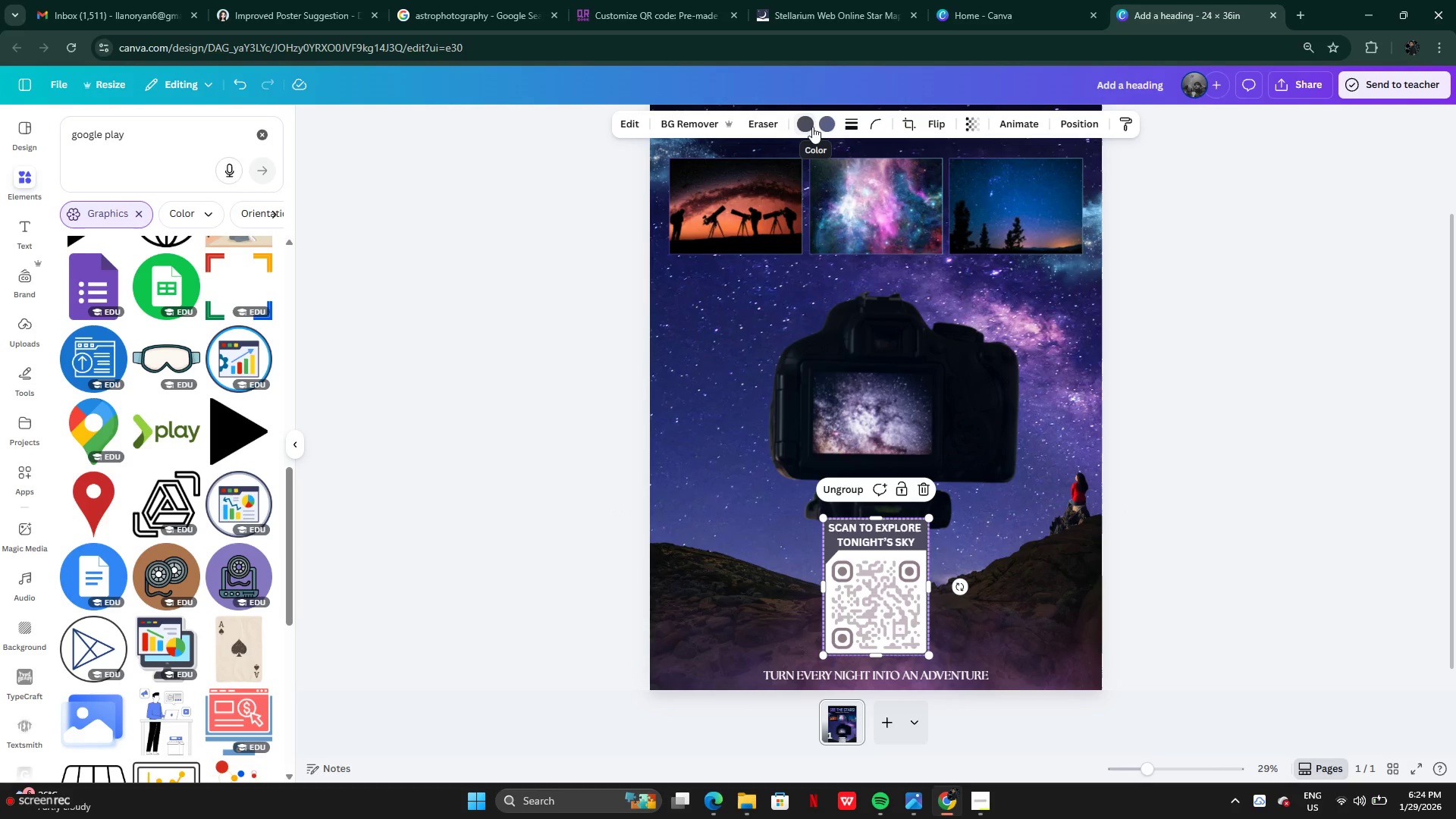 
left_click([811, 124])
 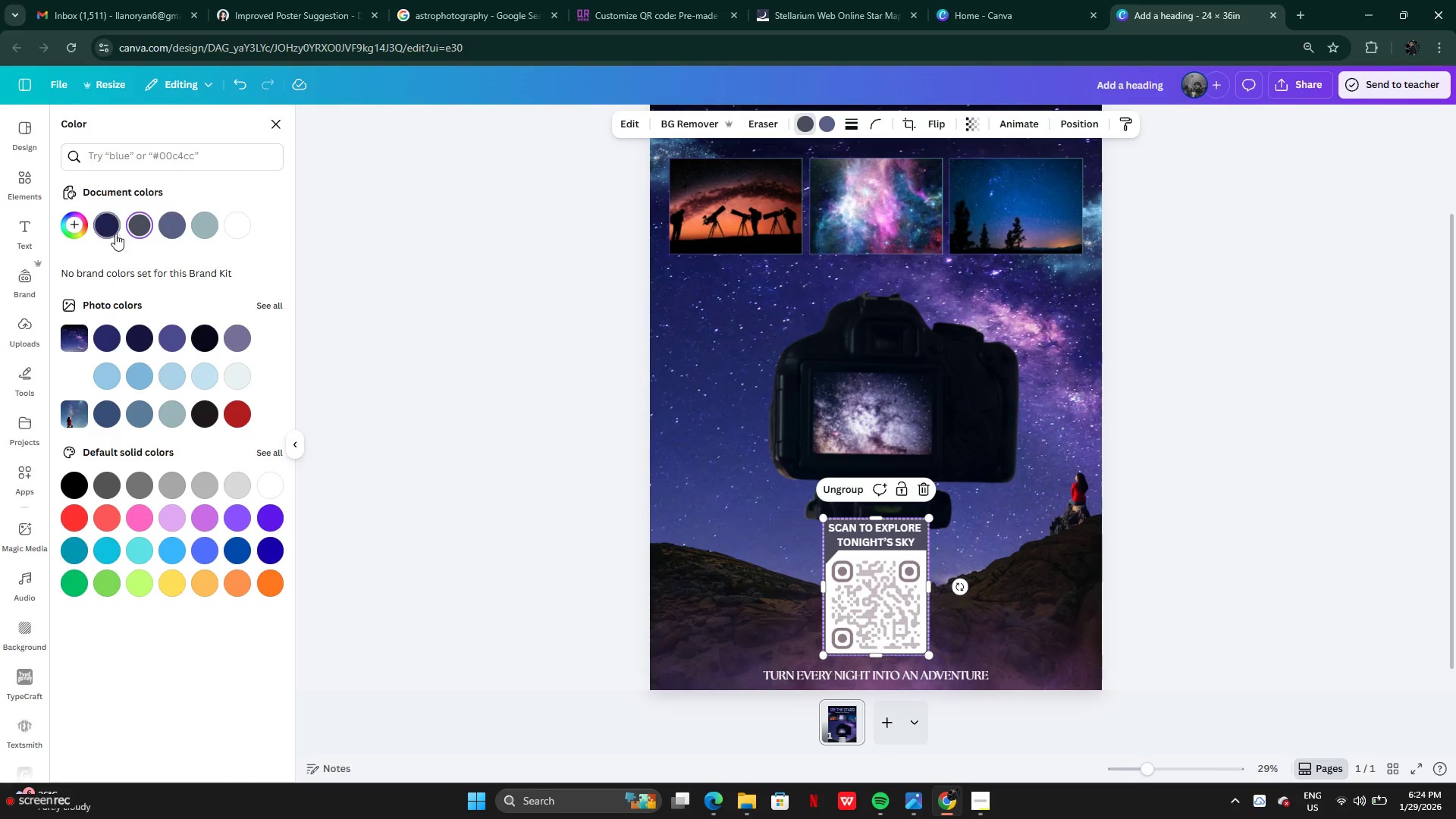 
left_click([106, 228])
 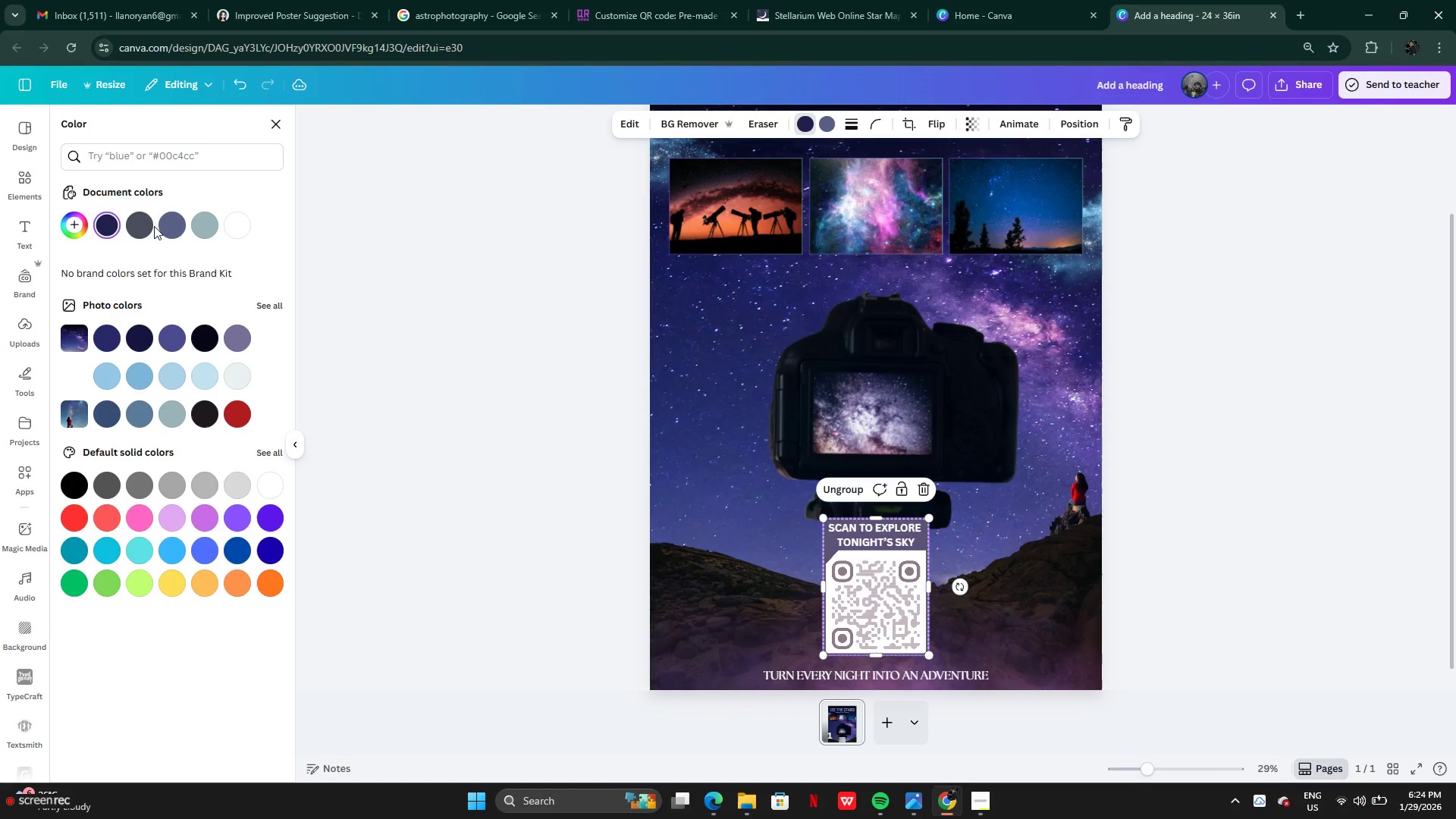 
left_click([154, 225])
 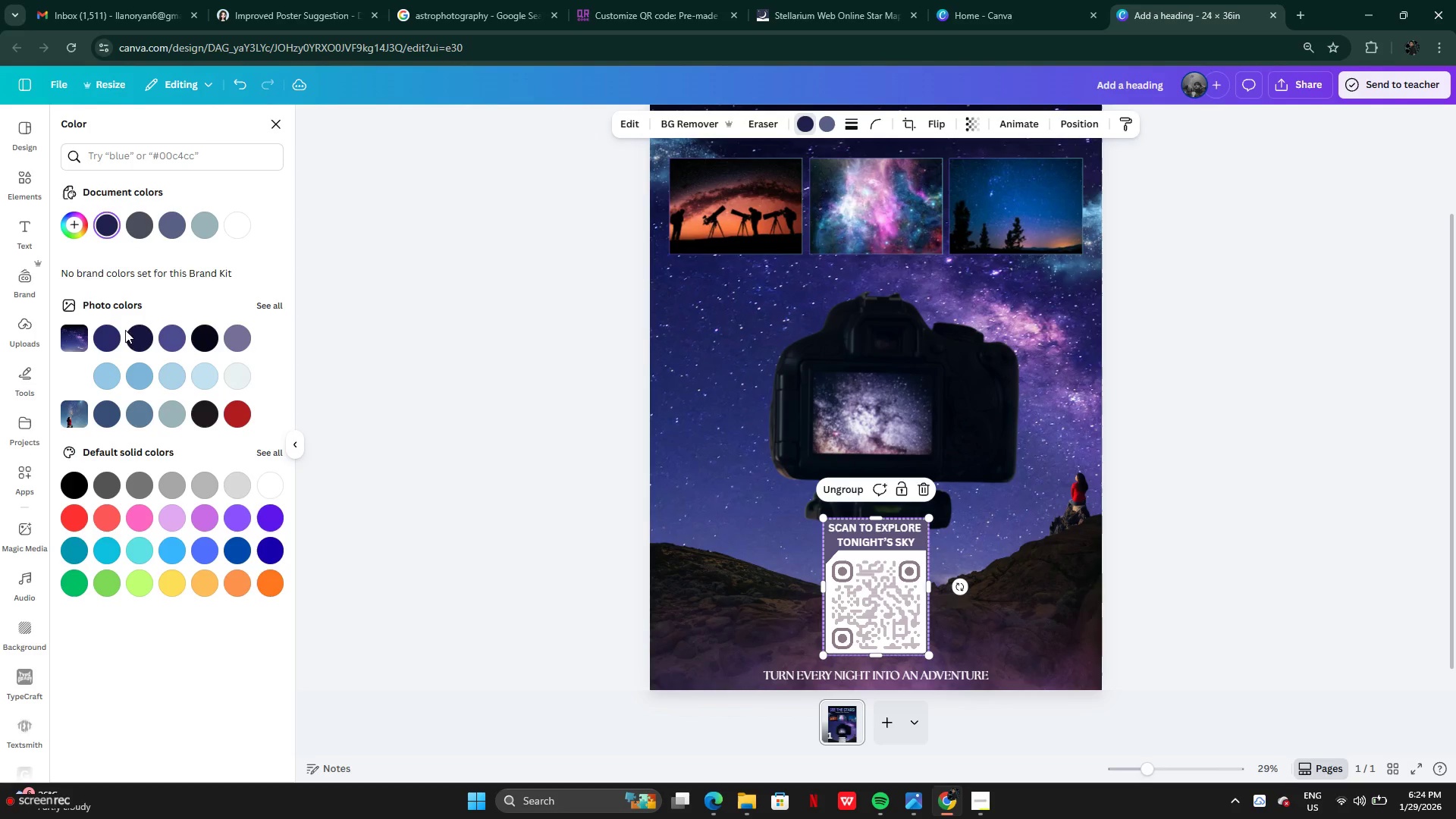 
left_click([130, 334])
 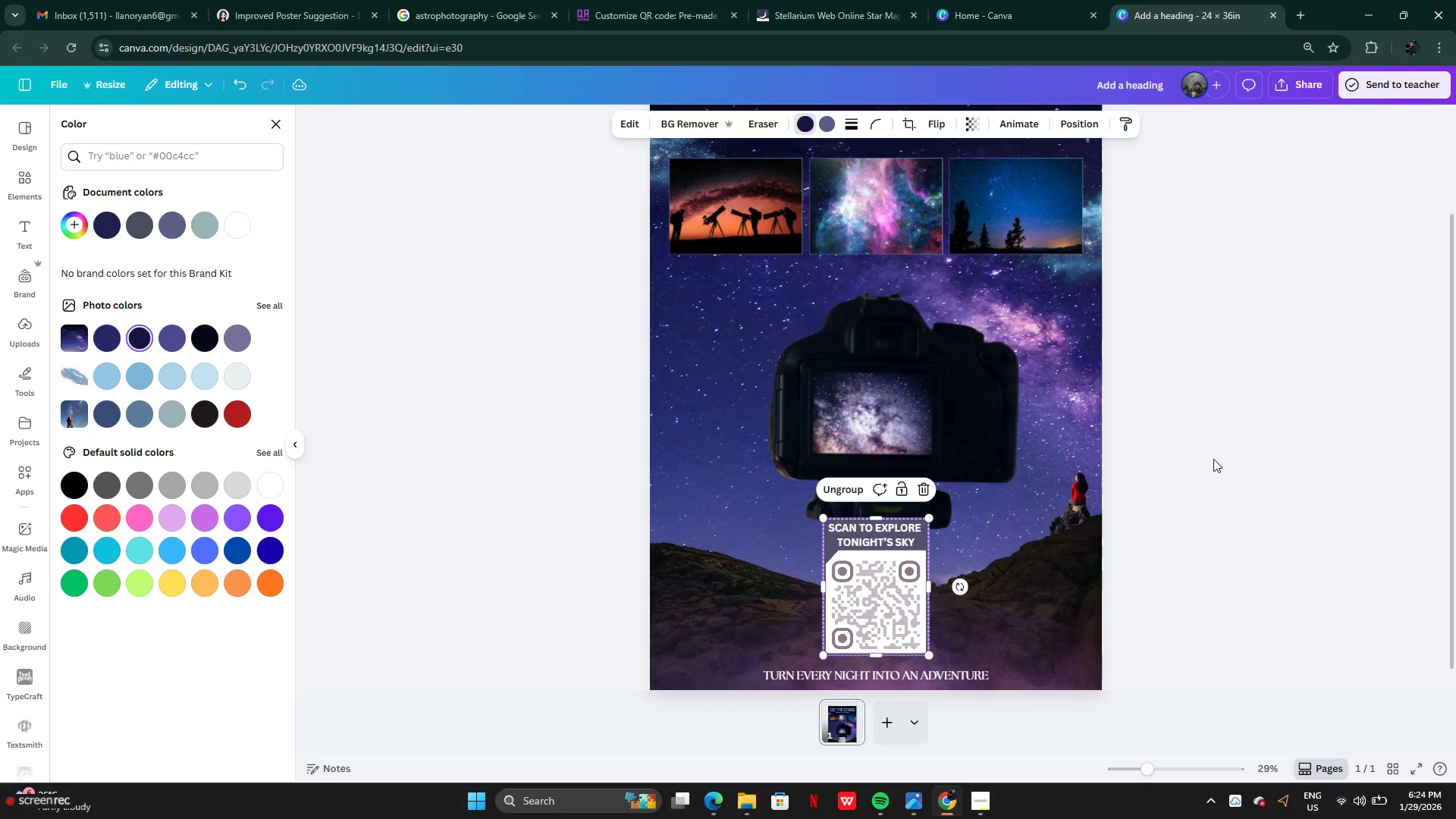 
left_click([1250, 473])
 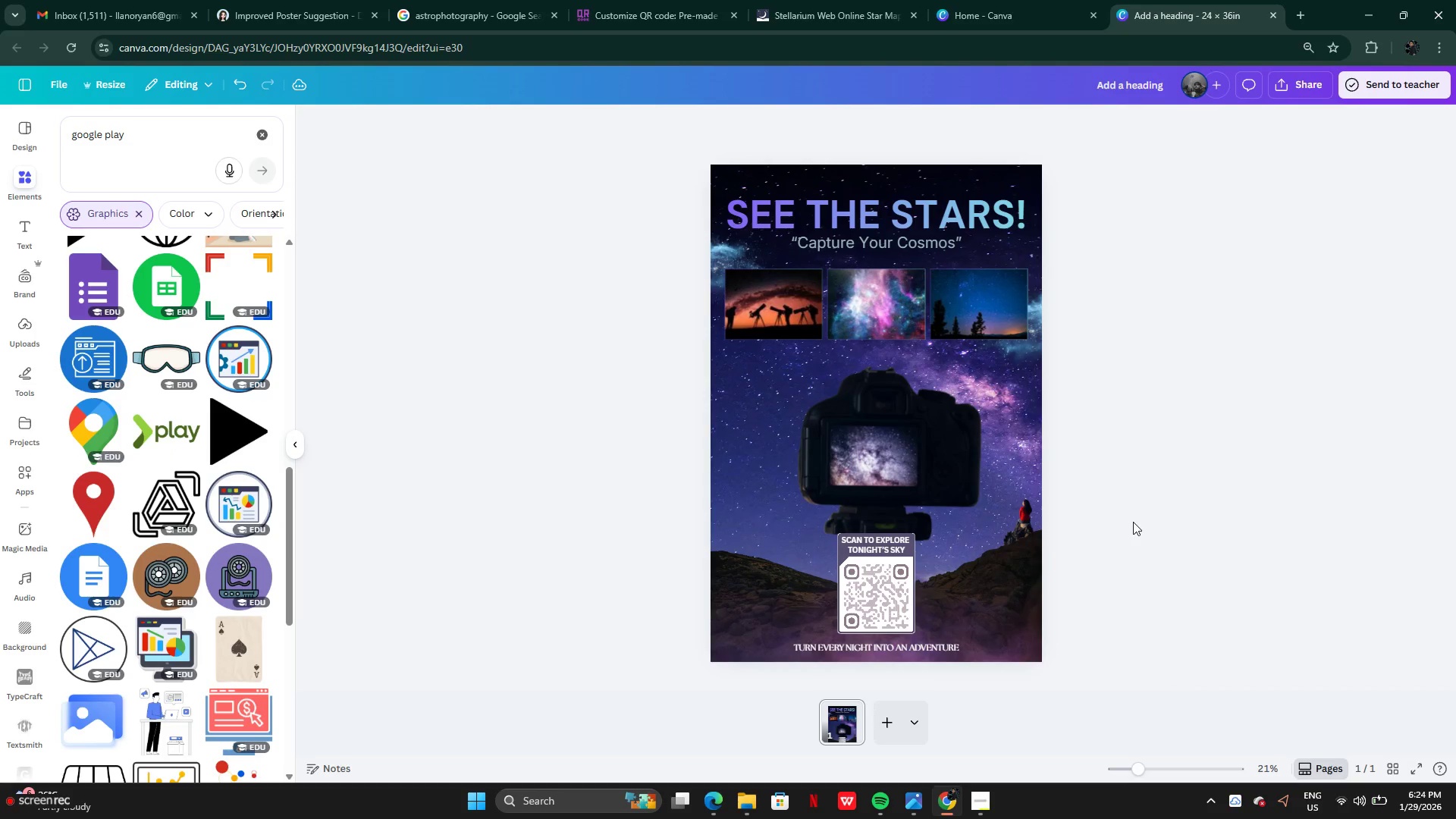 
wait(8.92)
 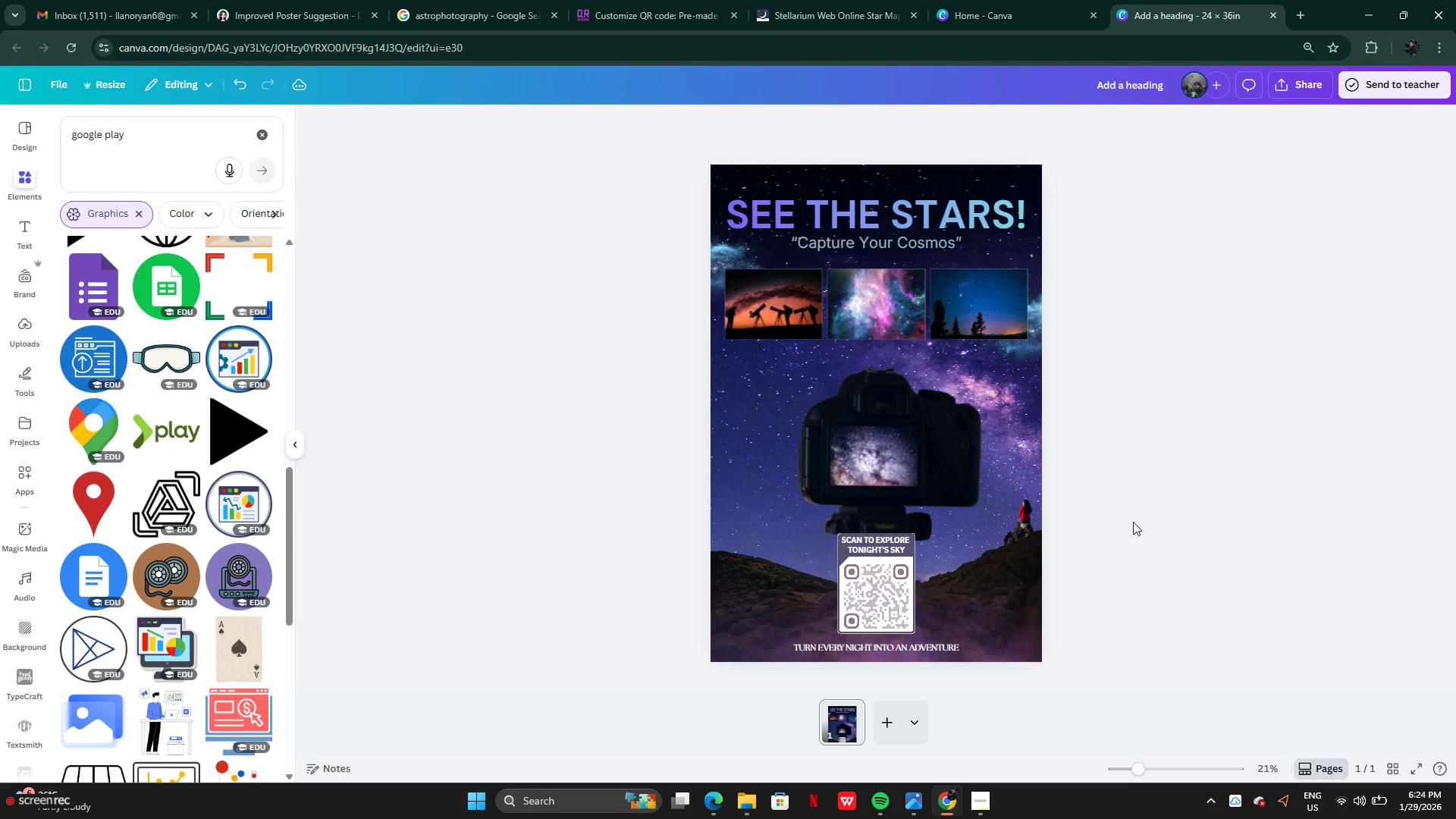 
left_click_drag(start_coordinate=[684, 245], to_coordinate=[763, 240])
 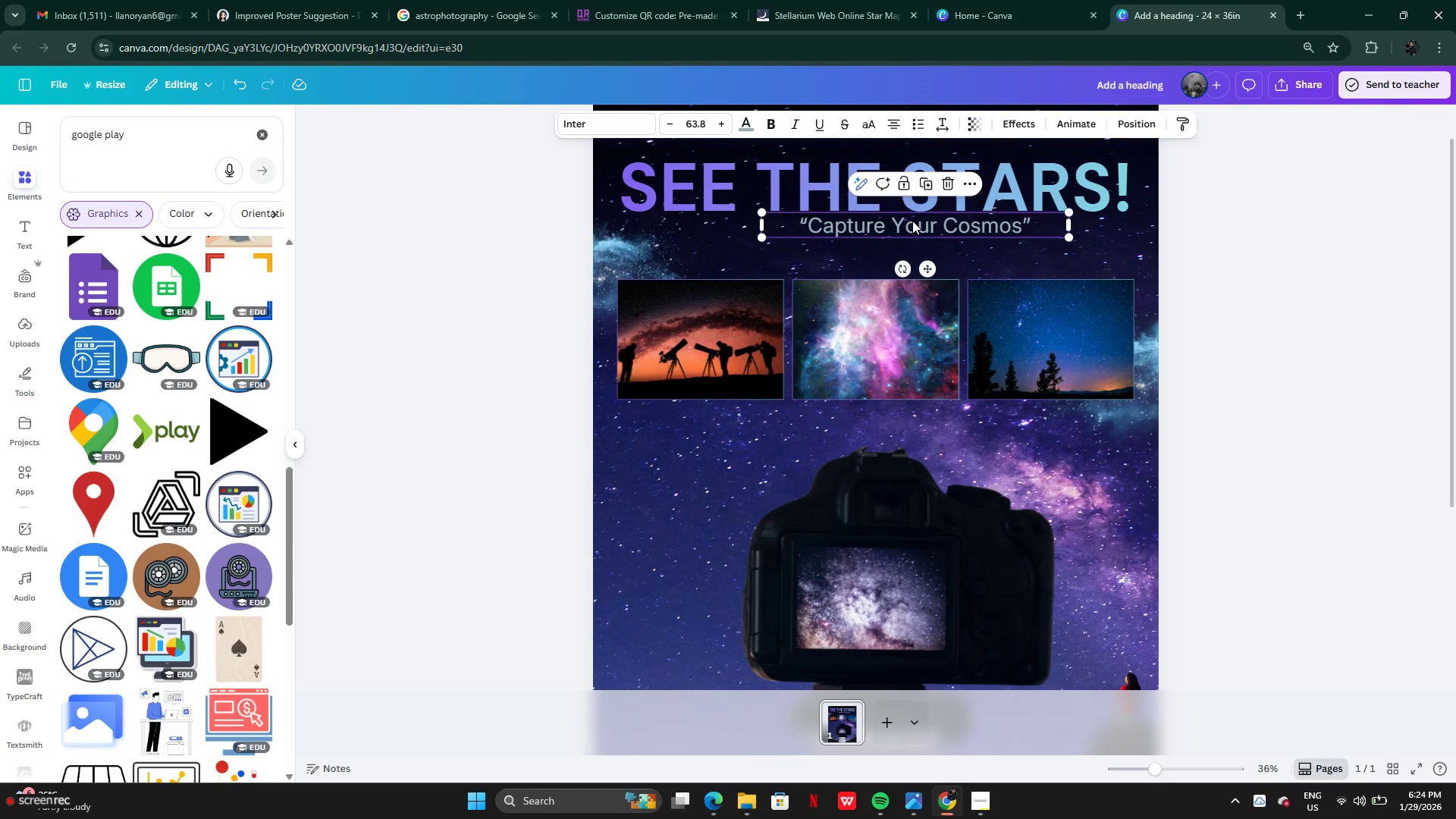 
left_click_drag(start_coordinate=[912, 221], to_coordinate=[874, 223])
 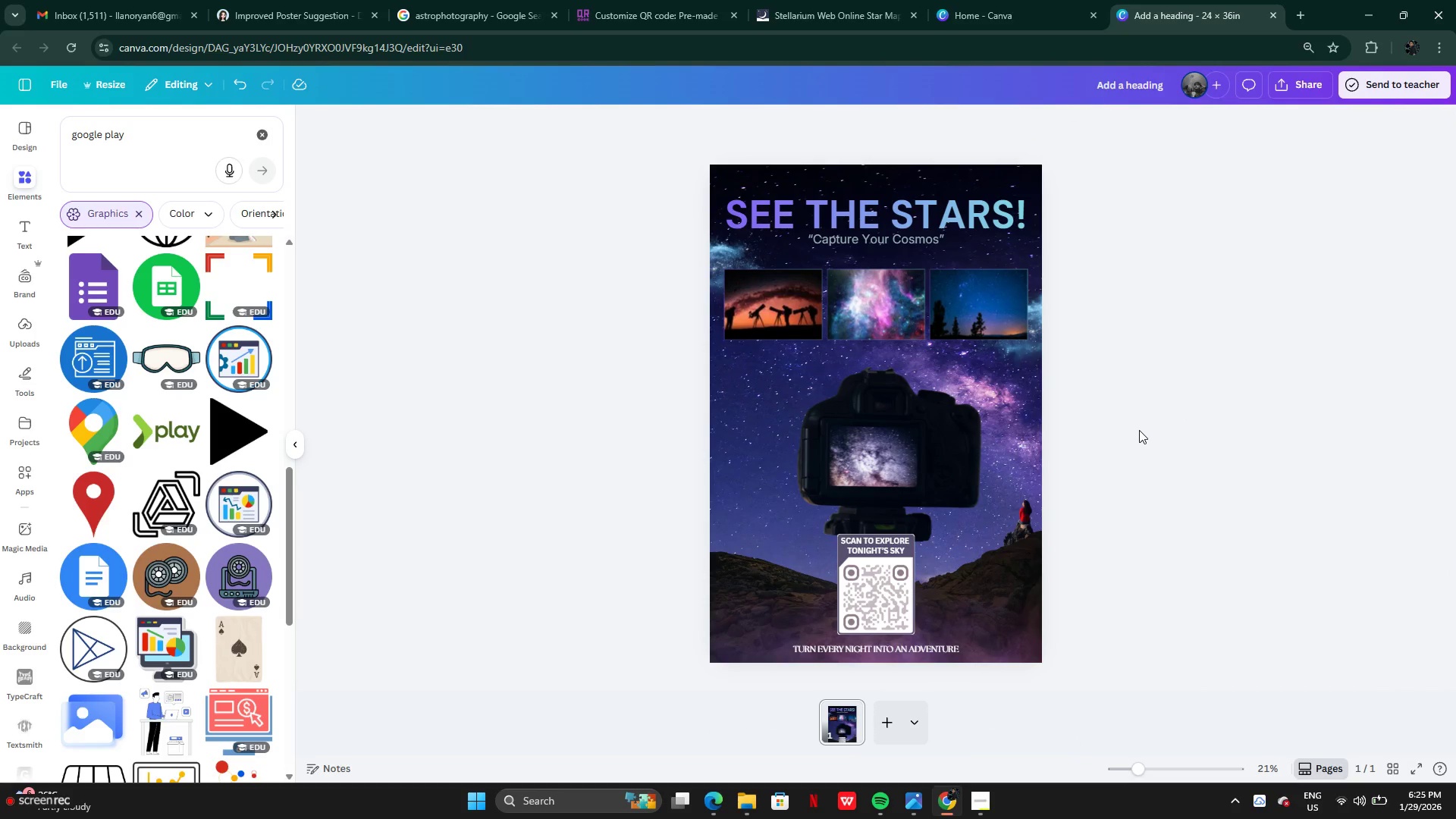 
wait(6.42)
 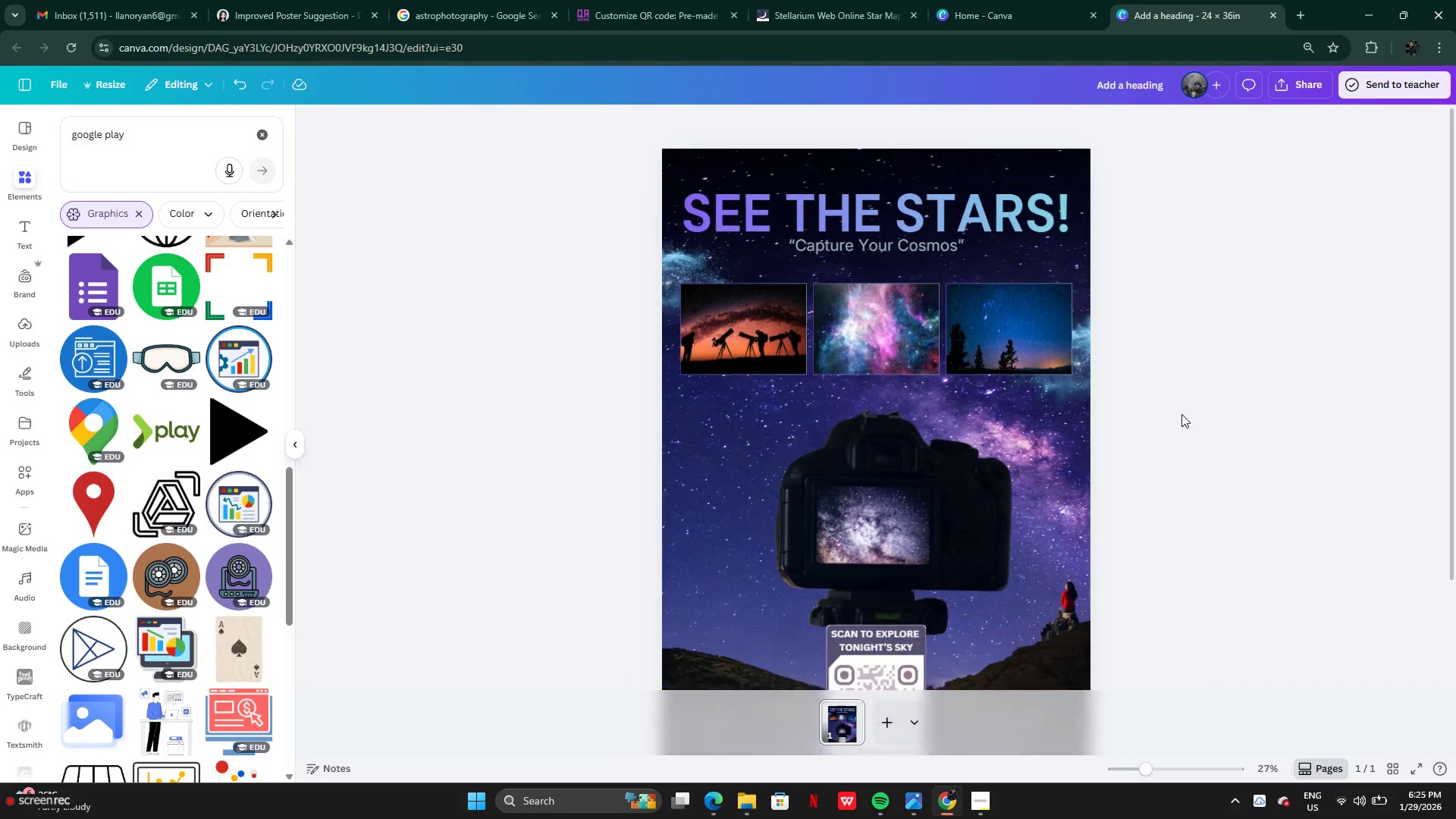 
left_click([913, 235])
 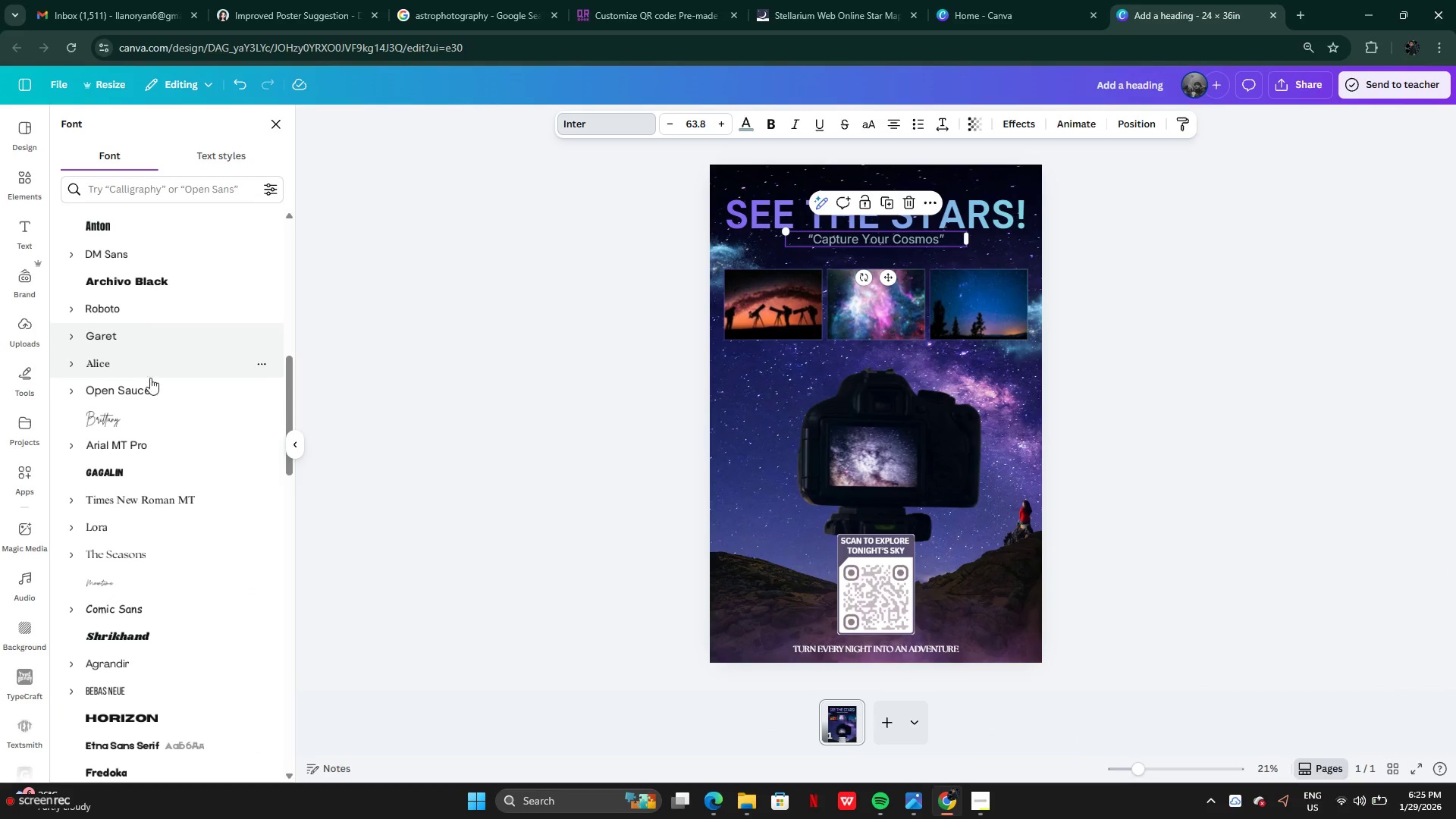 
left_click([142, 397])
 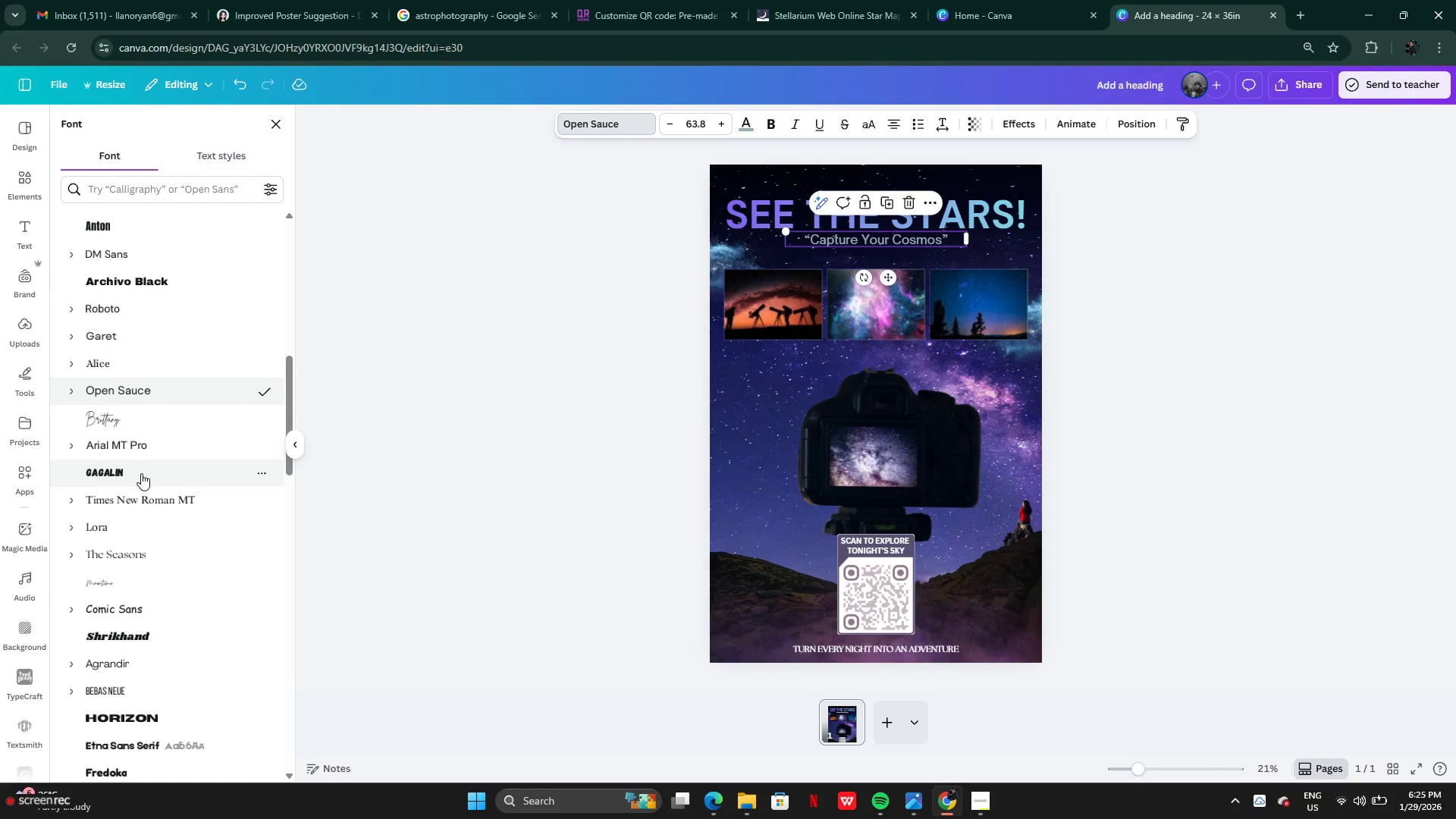 
left_click([130, 443])
 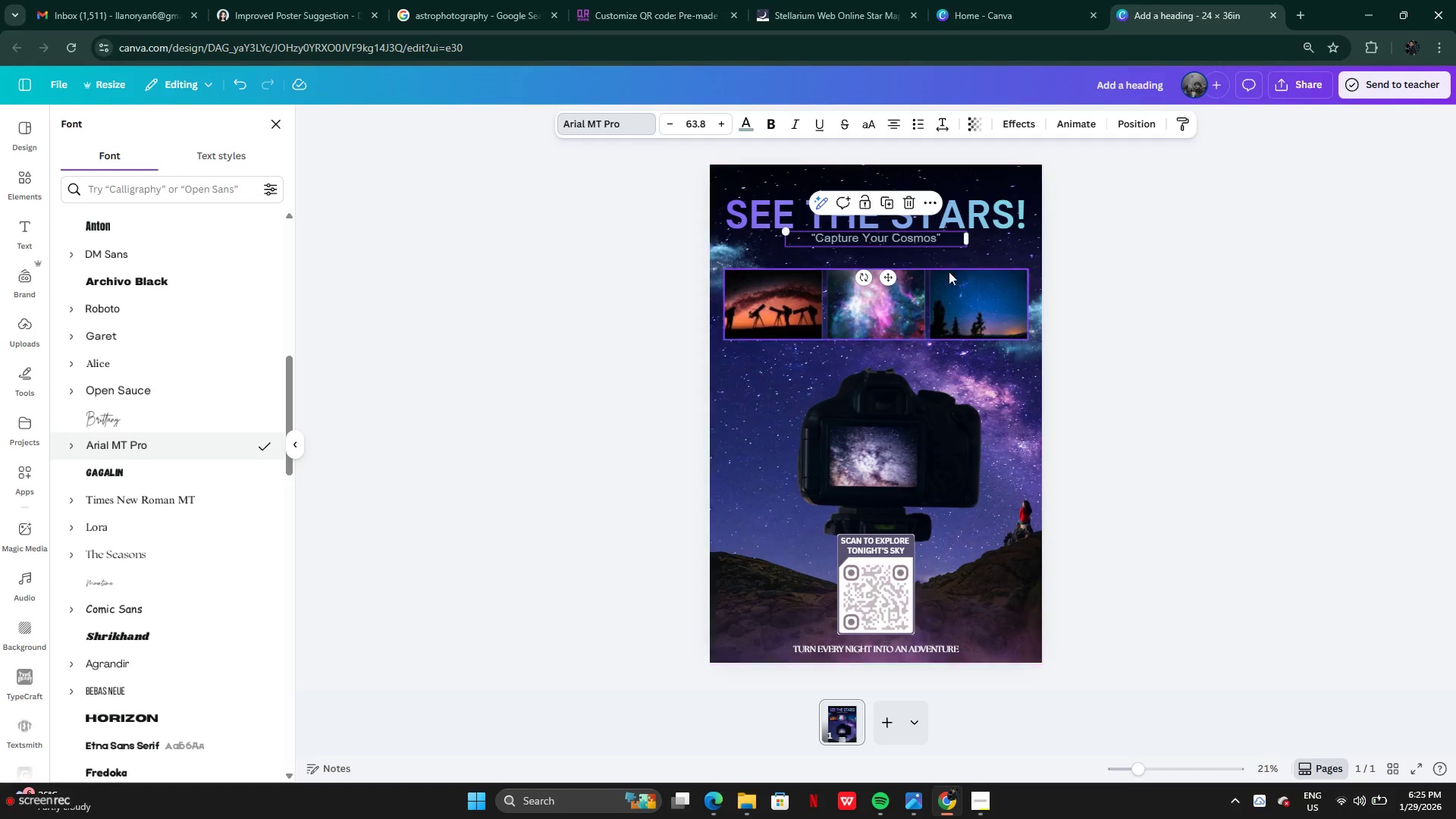 
left_click_drag(start_coordinate=[890, 272], to_coordinate=[896, 275])
 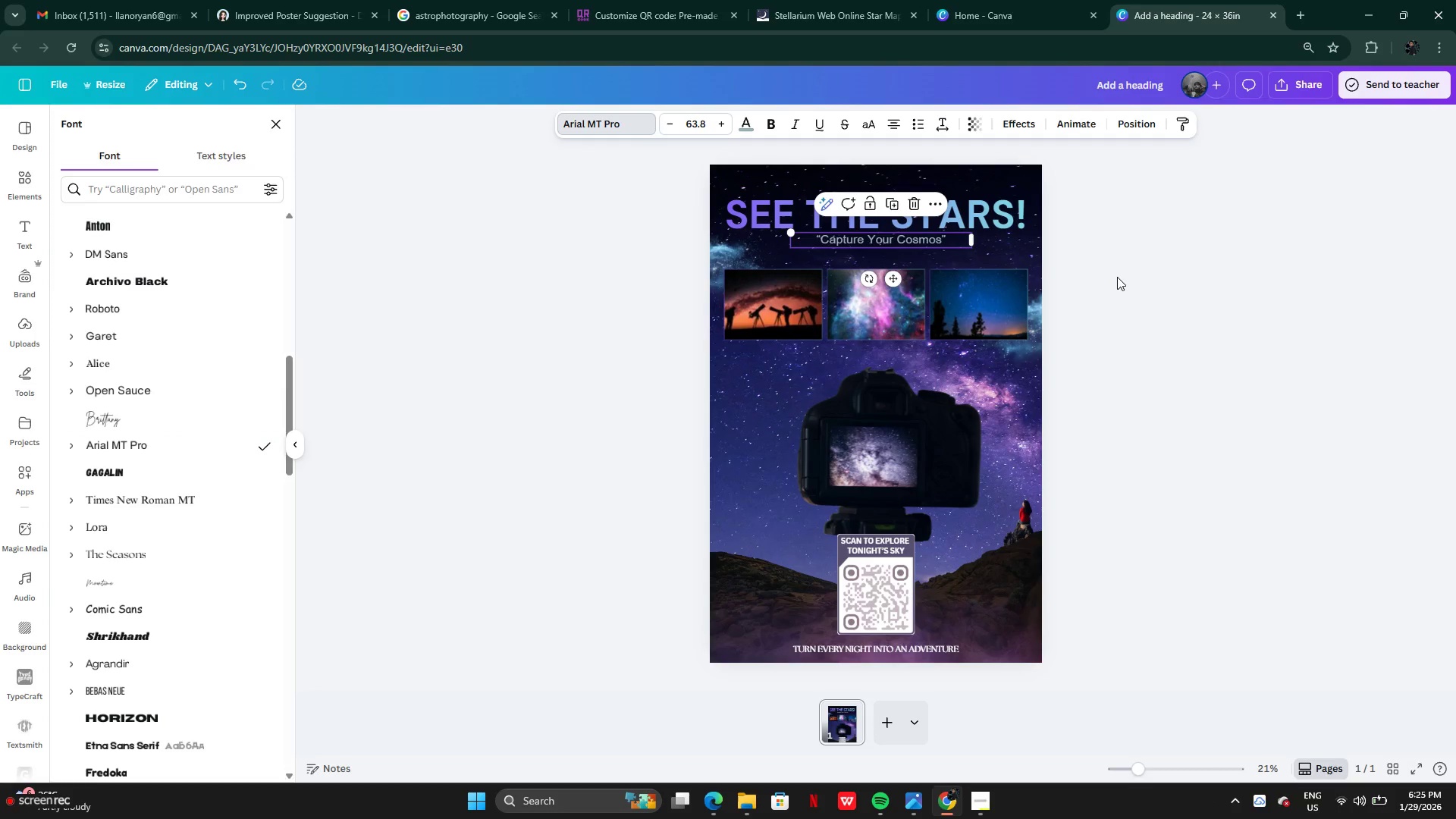 
left_click([1117, 277])
 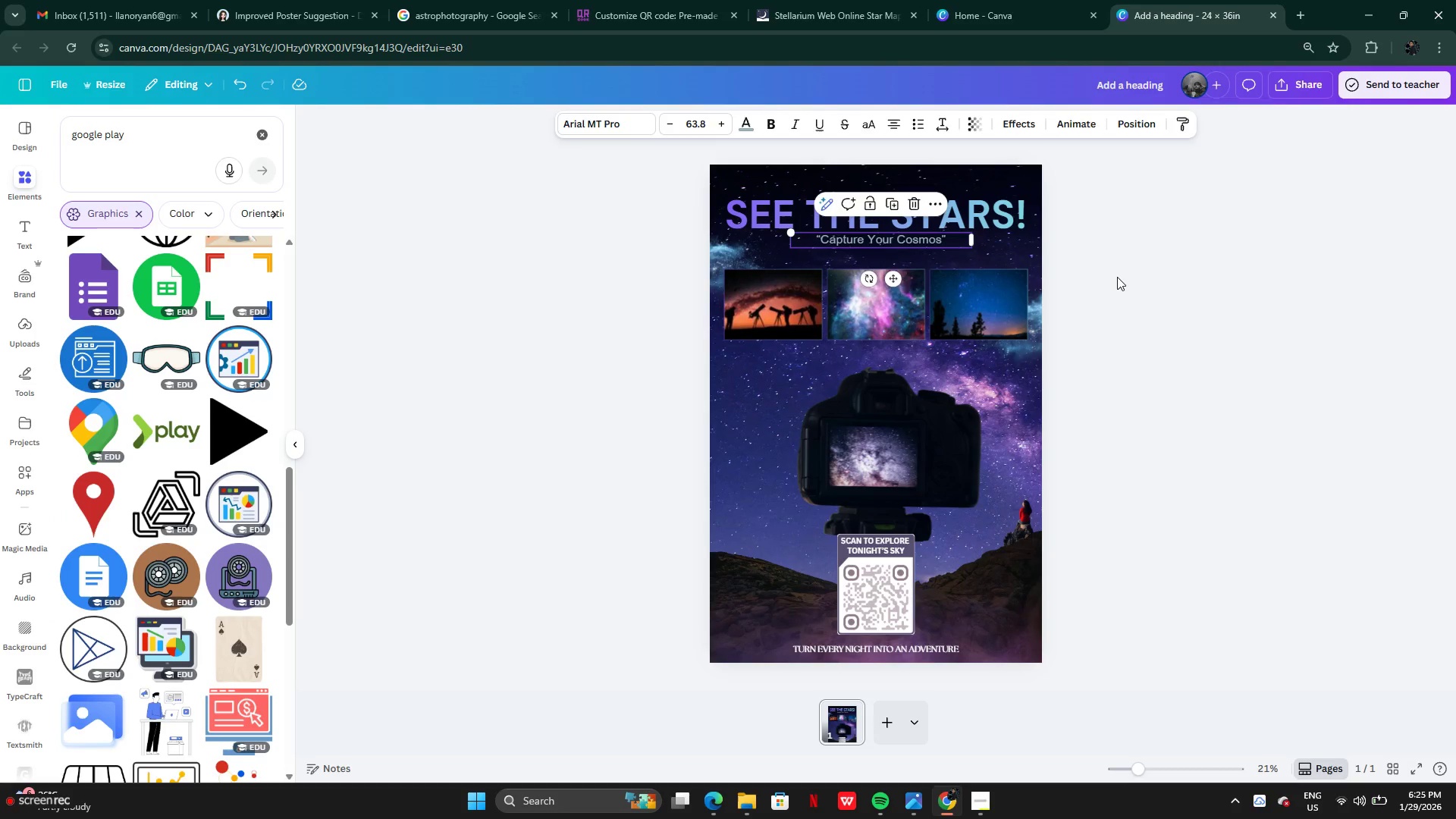 
left_click([1117, 277])
 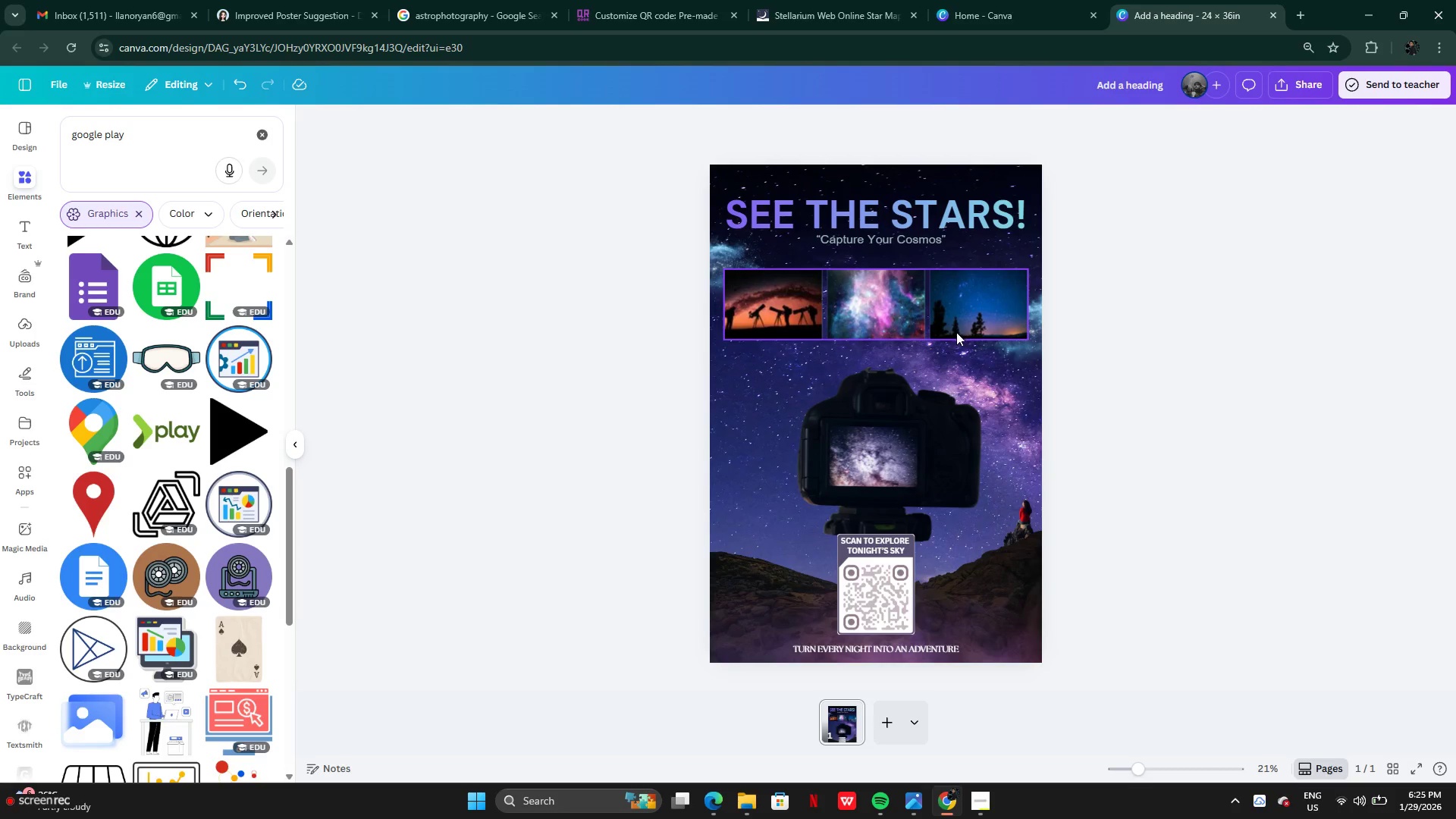 
left_click_drag(start_coordinate=[959, 315], to_coordinate=[965, 339])
 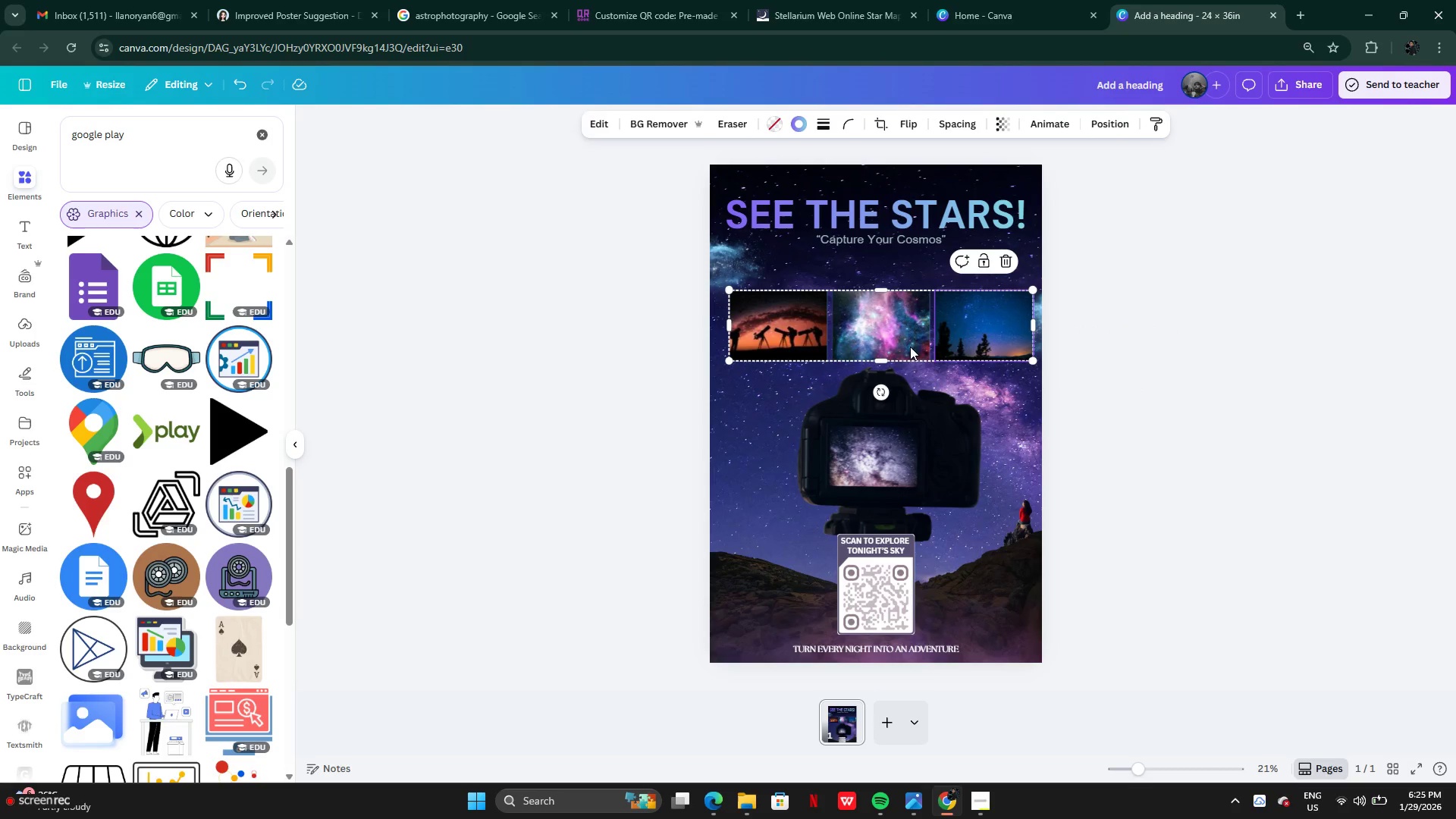 
left_click_drag(start_coordinate=[907, 339], to_coordinate=[902, 335])
 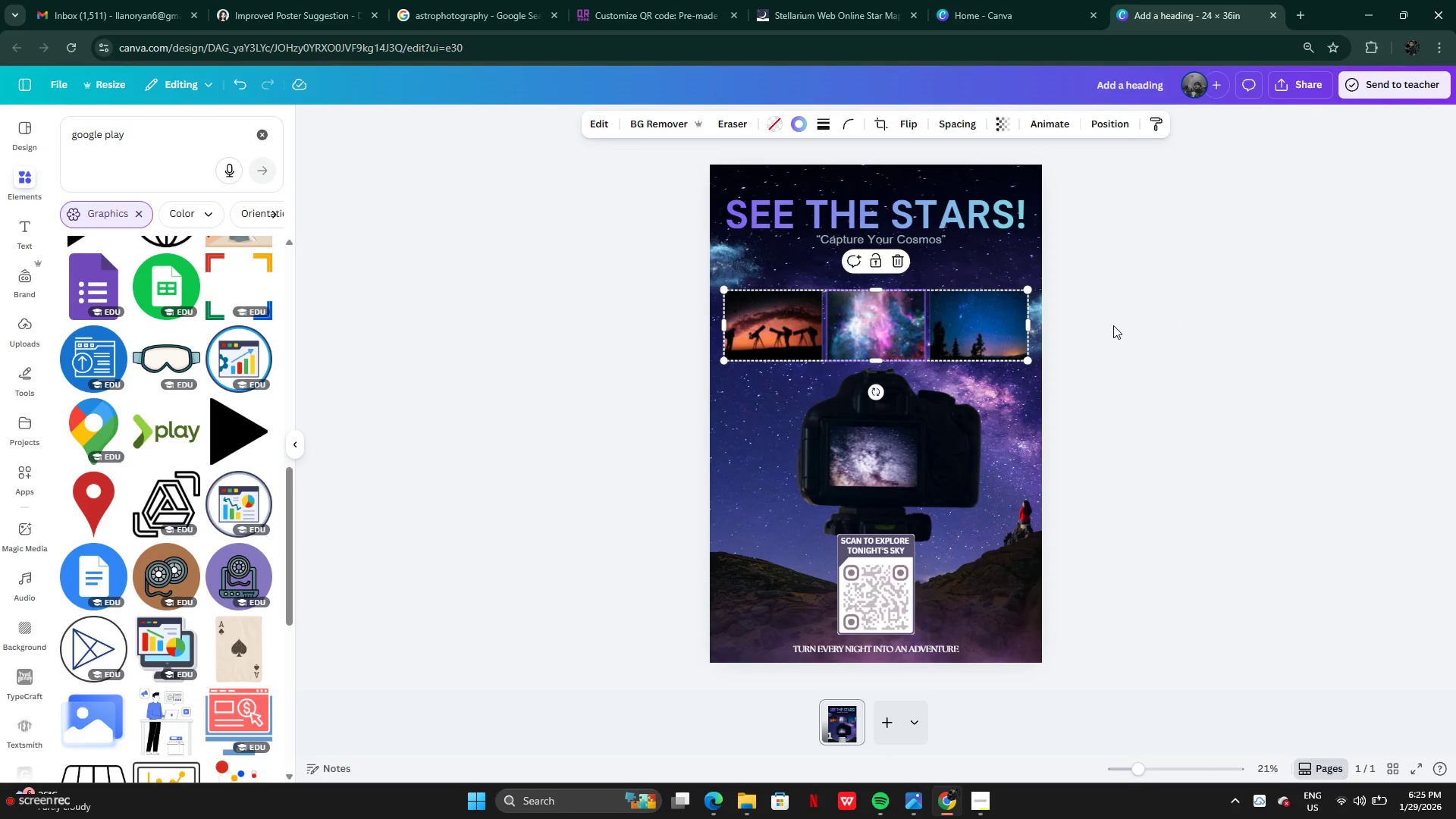 
left_click([1113, 325])
 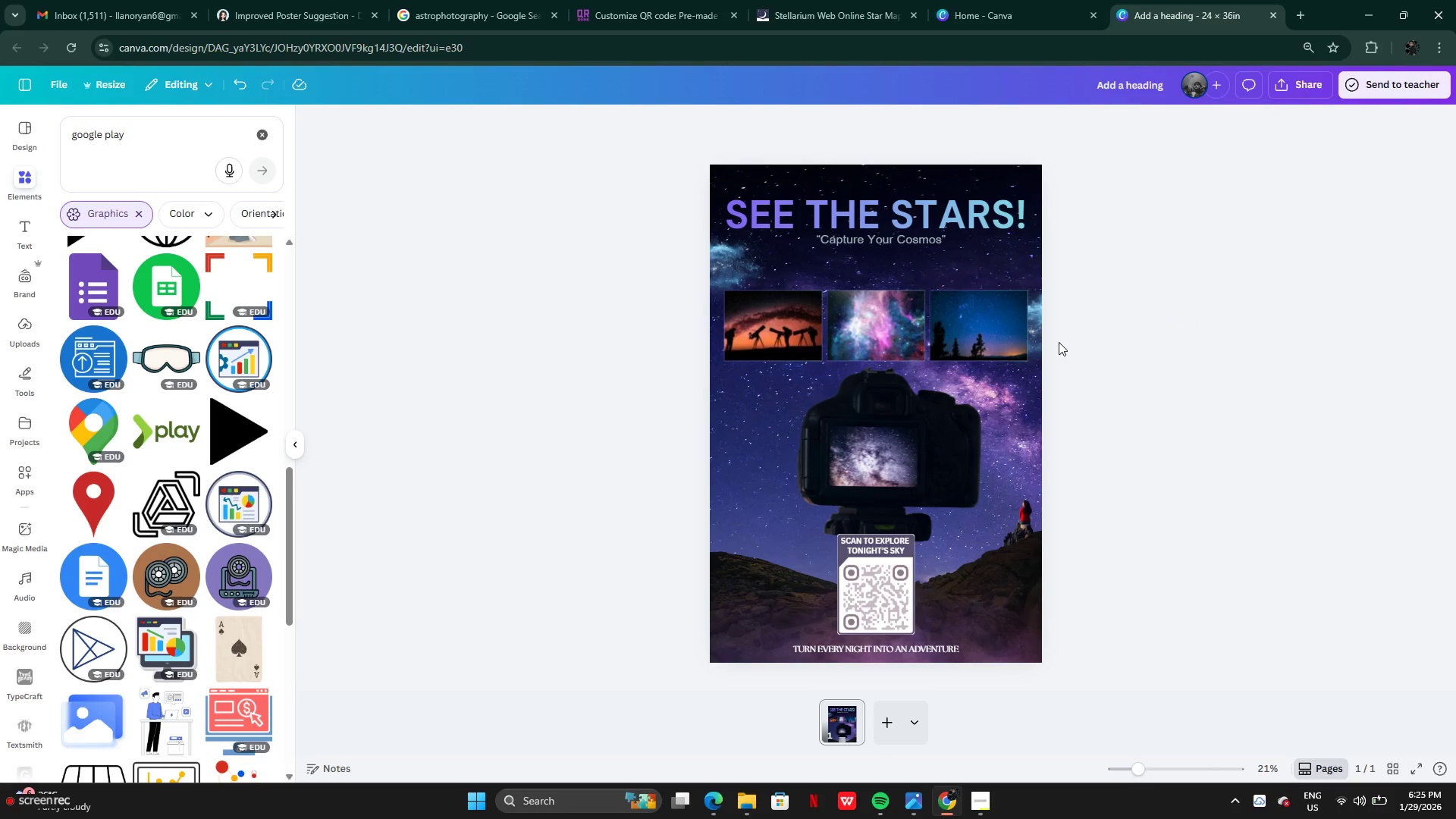 
wait(11.39)
 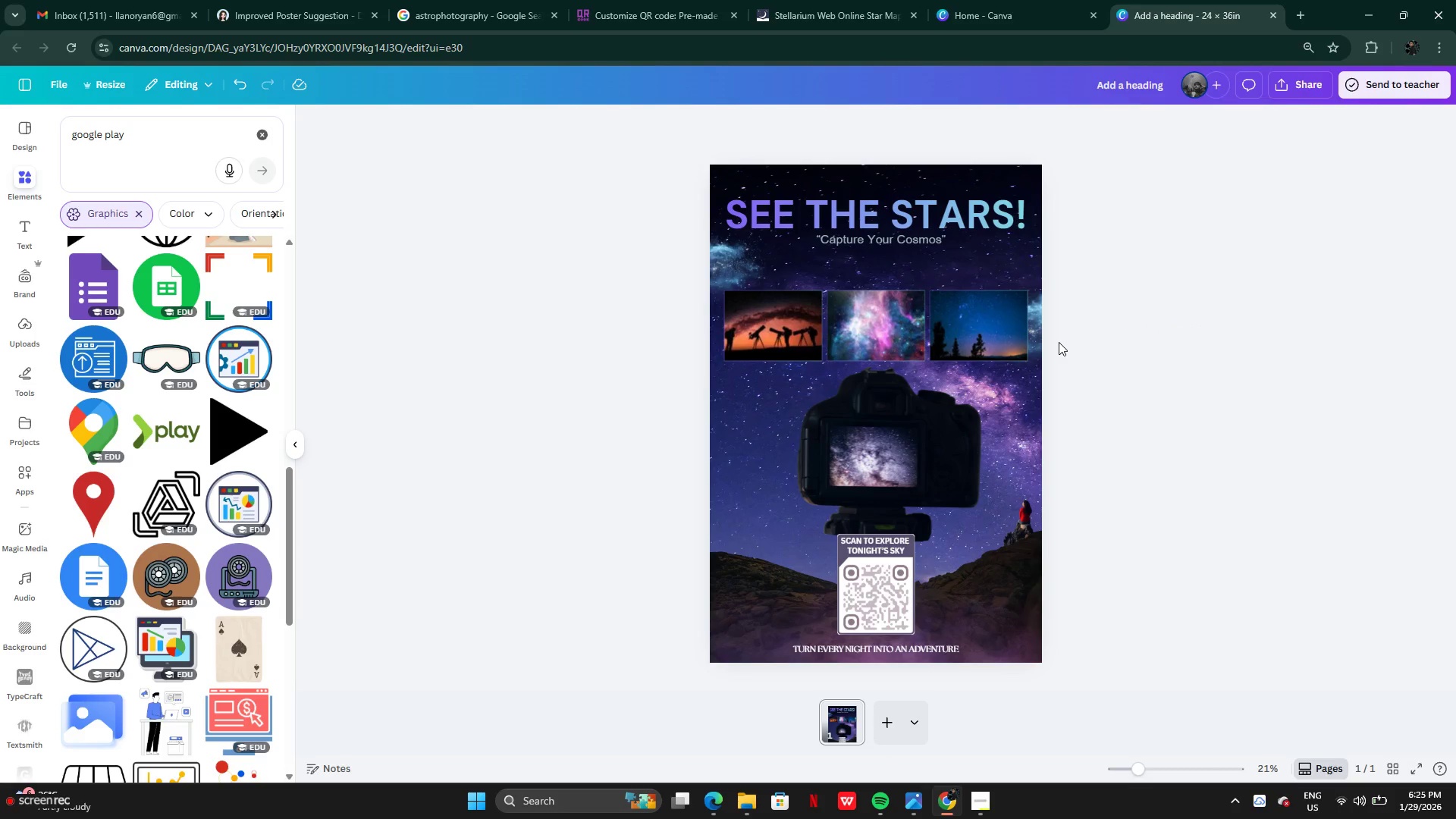 
left_click_drag(start_coordinate=[931, 344], to_coordinate=[932, 316])
 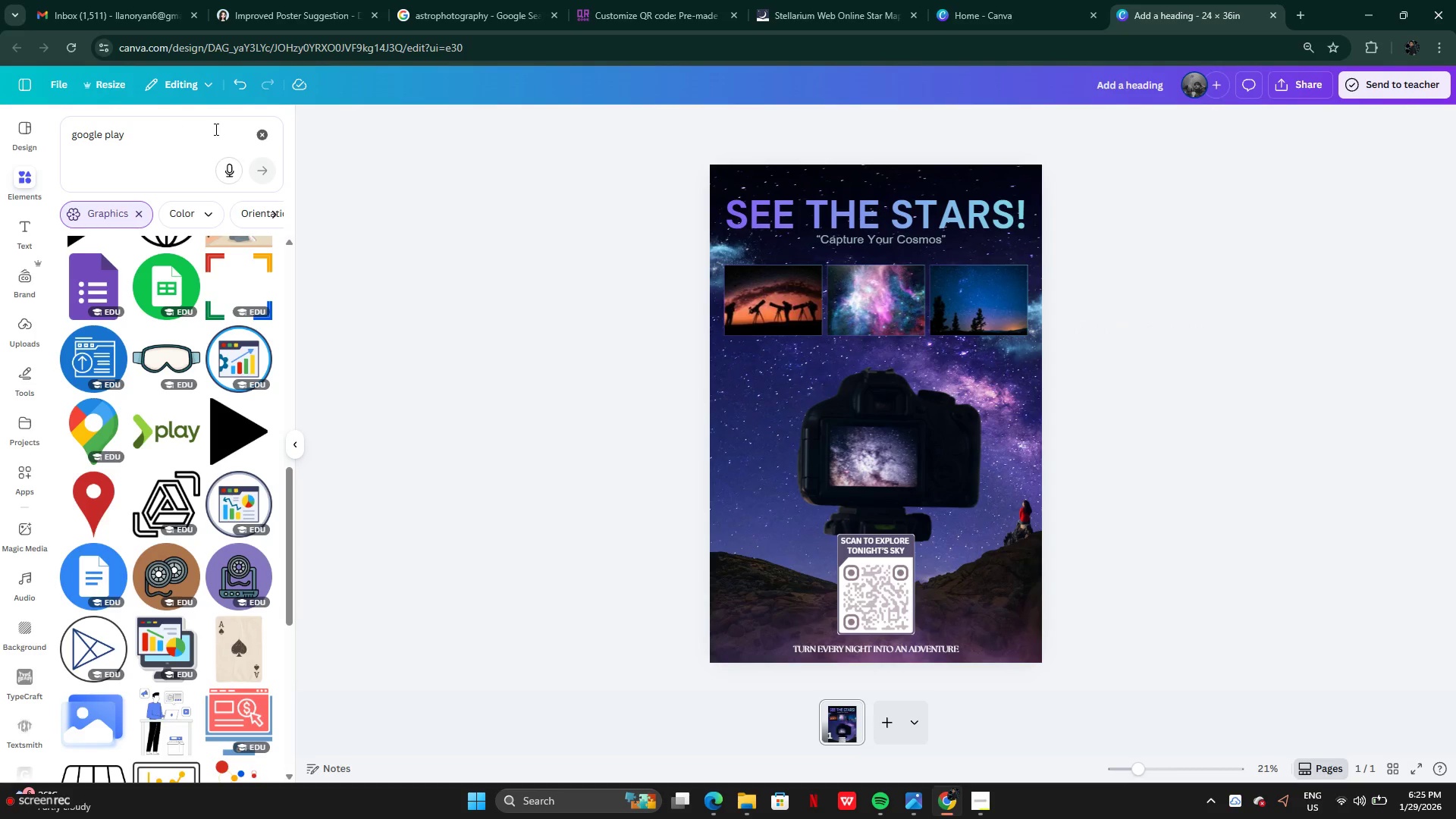 
double_click([266, 133])
 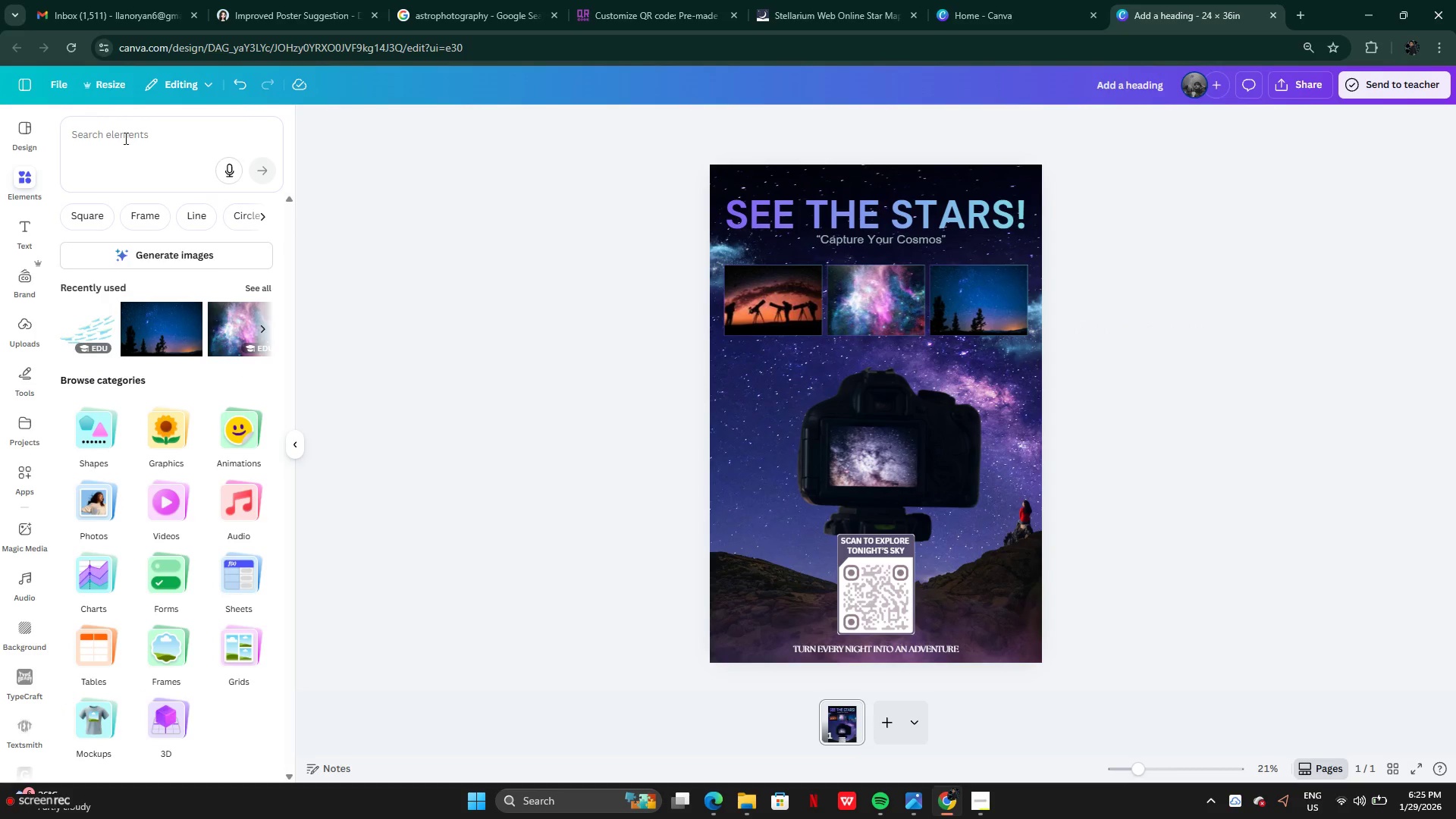 
left_click([126, 136])
 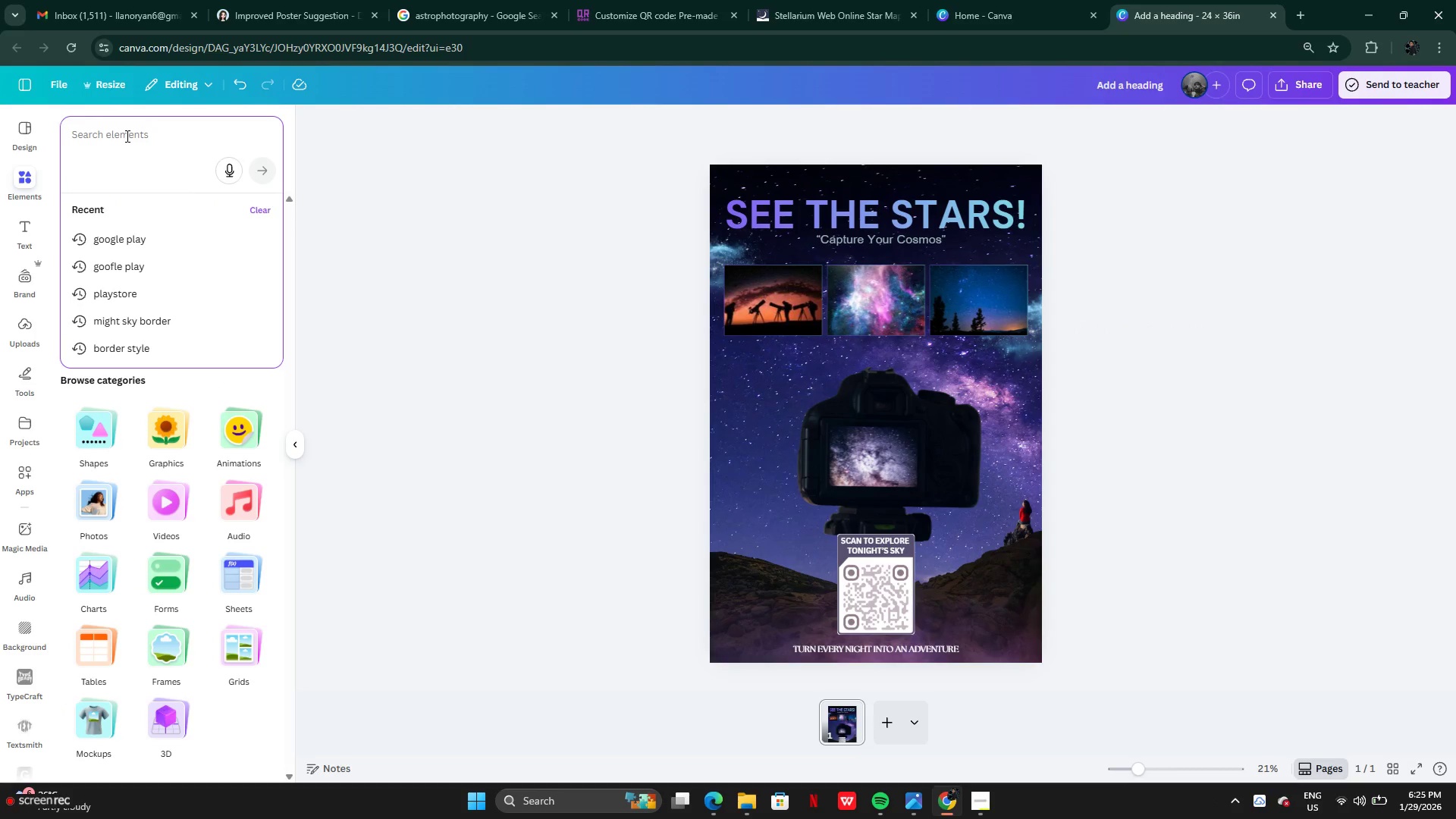 
type(eg)
key(Backspace)
type(ffest)
key(Backspace)
key(Backspace)
type(cts)
 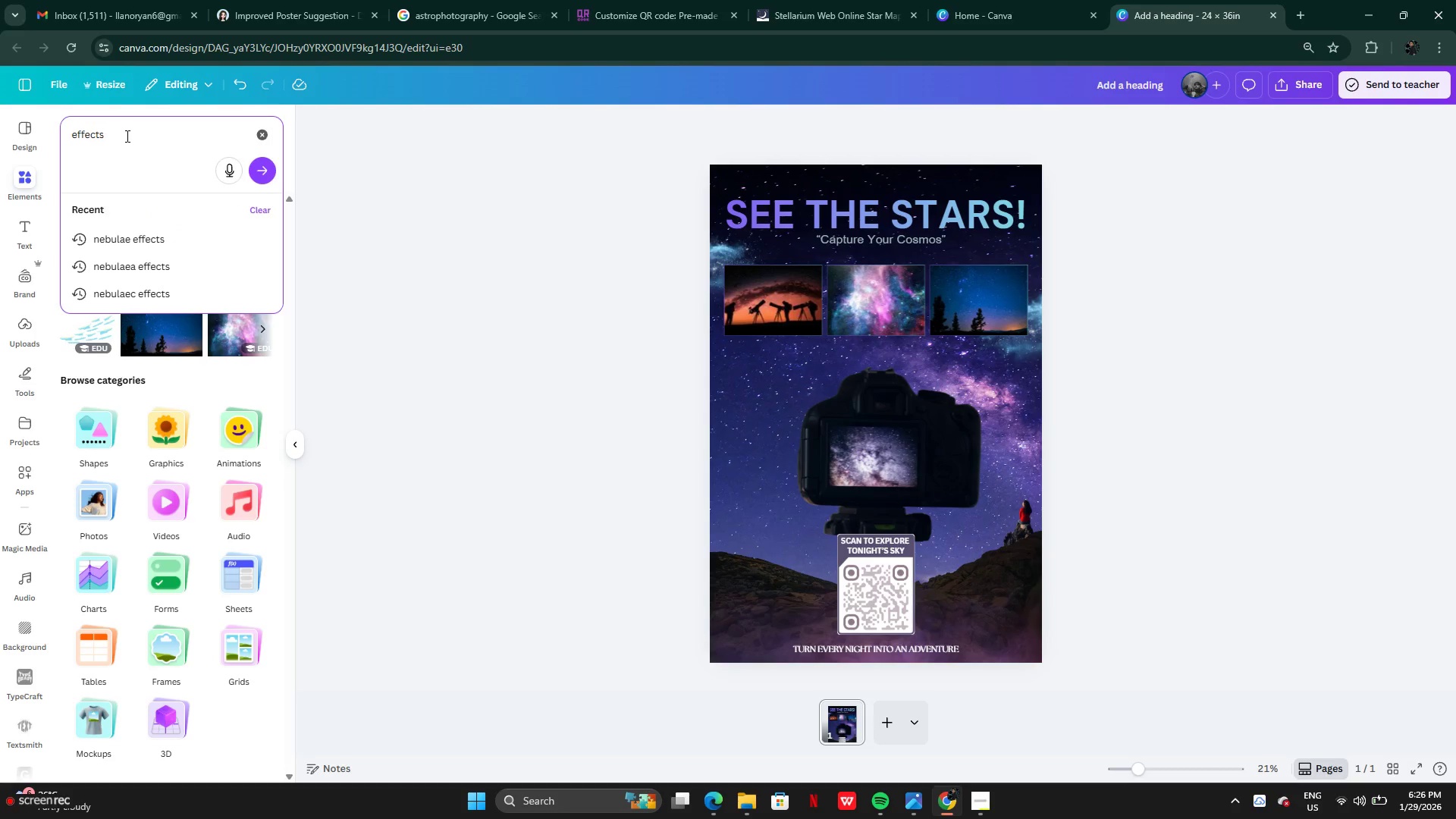 
key(Enter)
 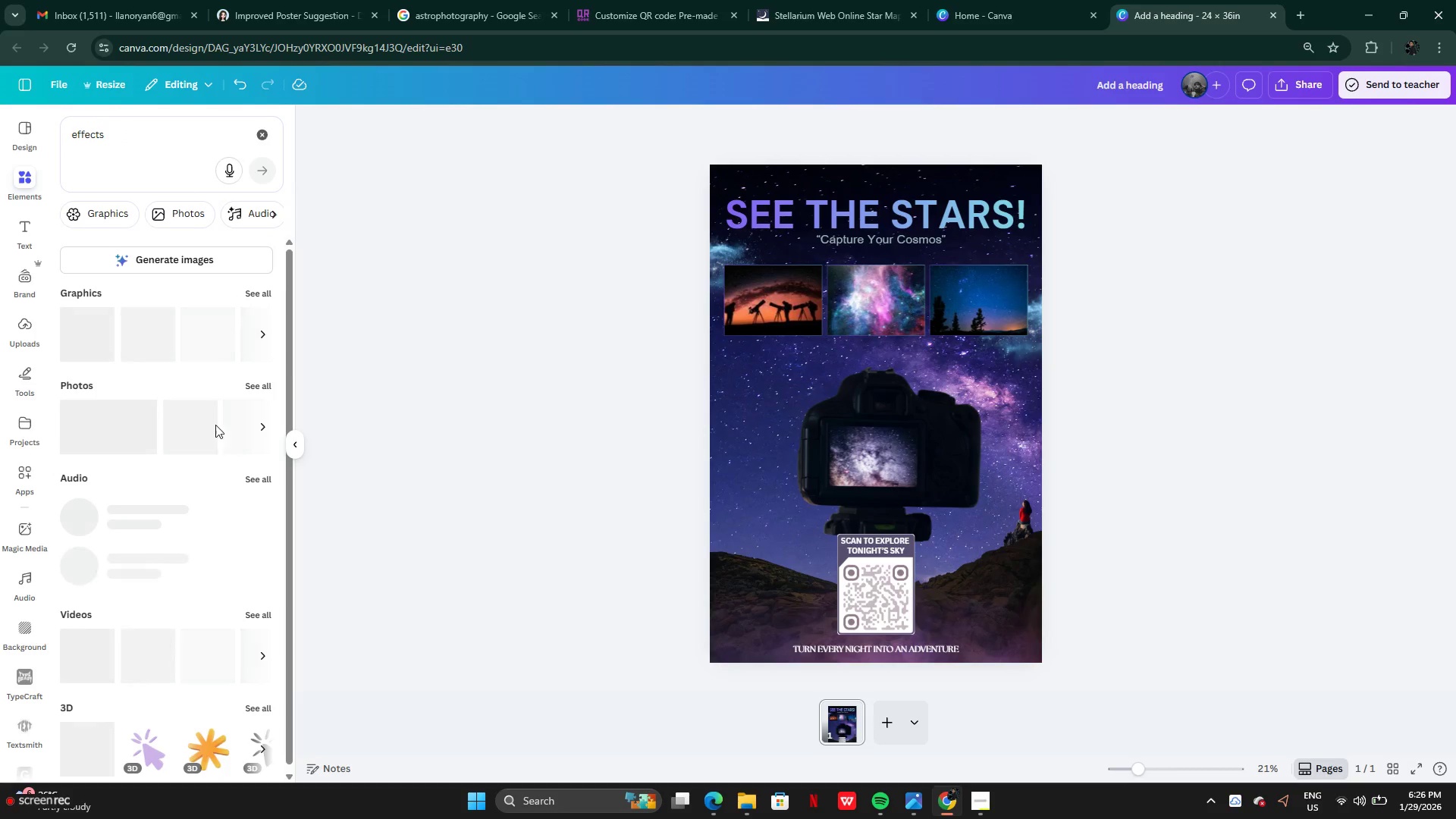 
wait(5.34)
 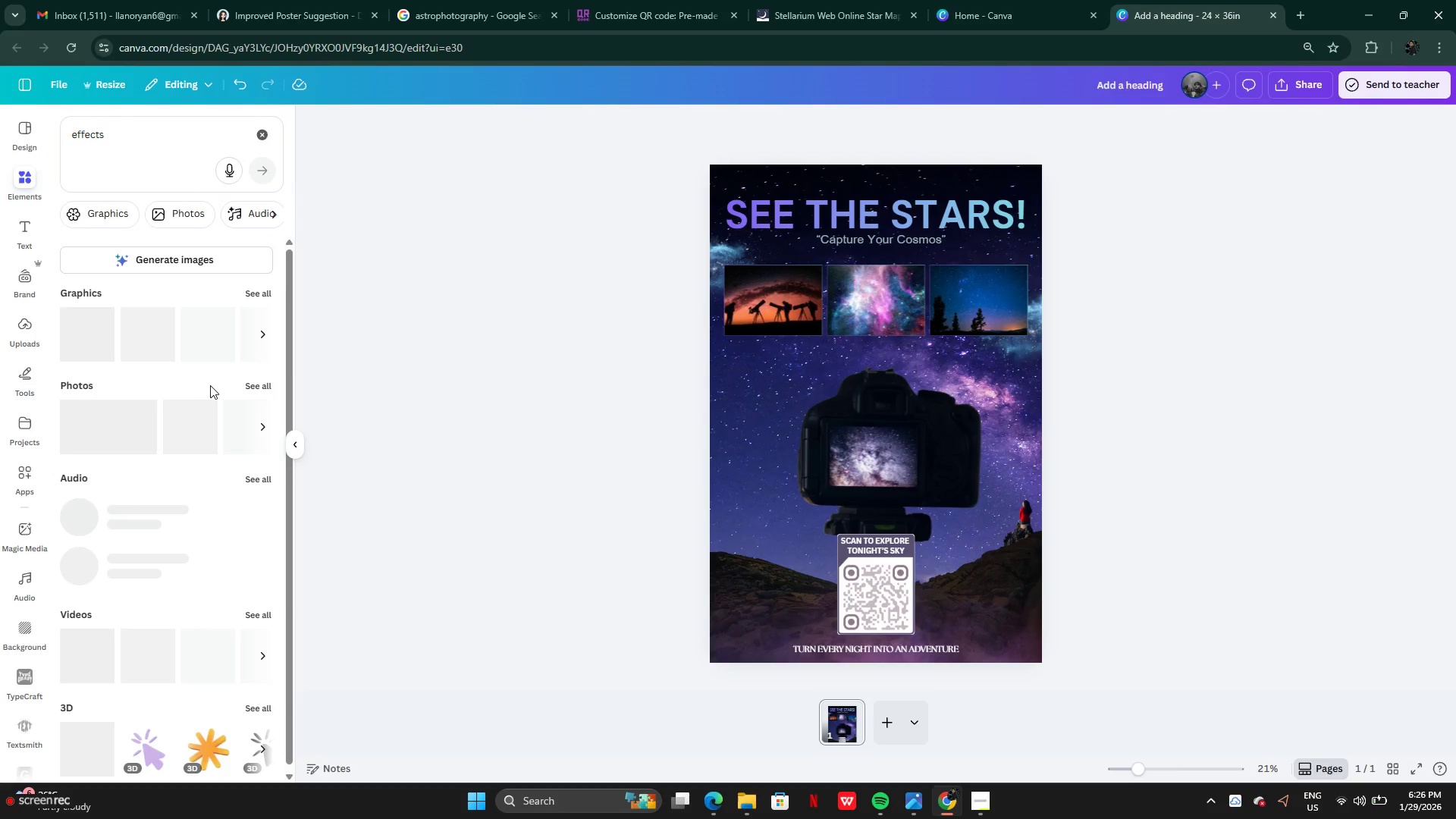 
left_click([259, 290])
 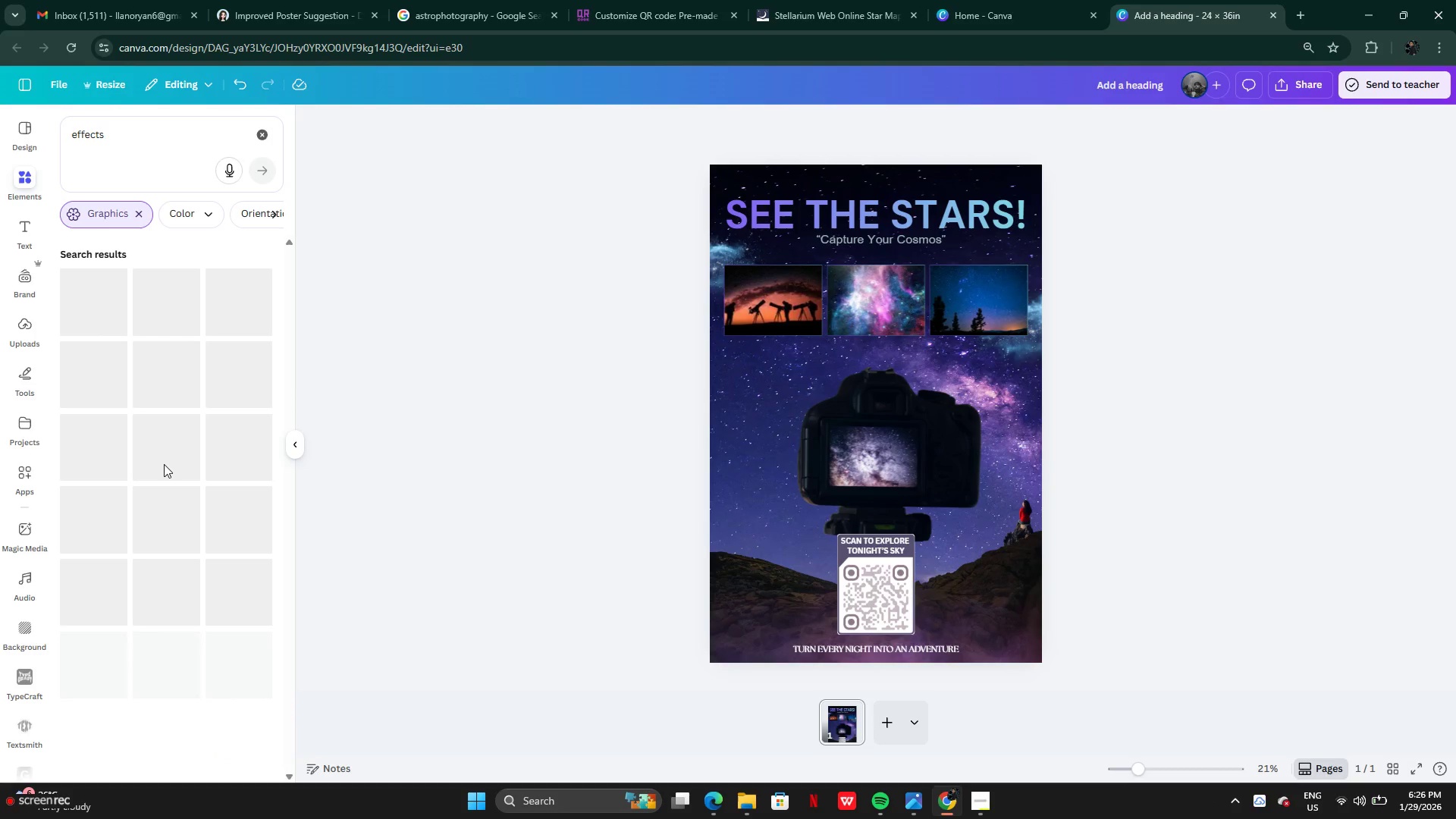 
wait(6.92)
 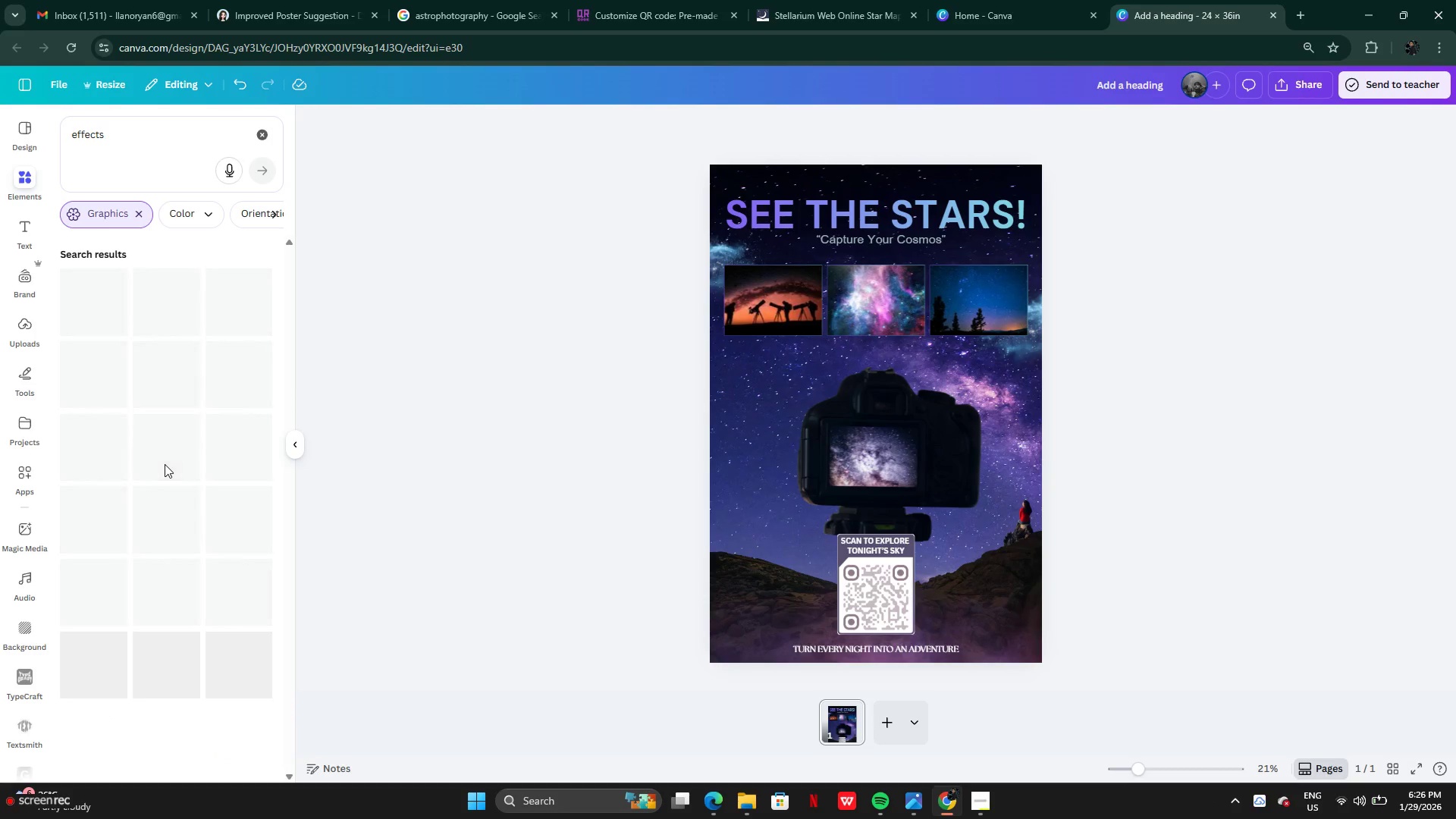 
mouse_move([124, 362])
 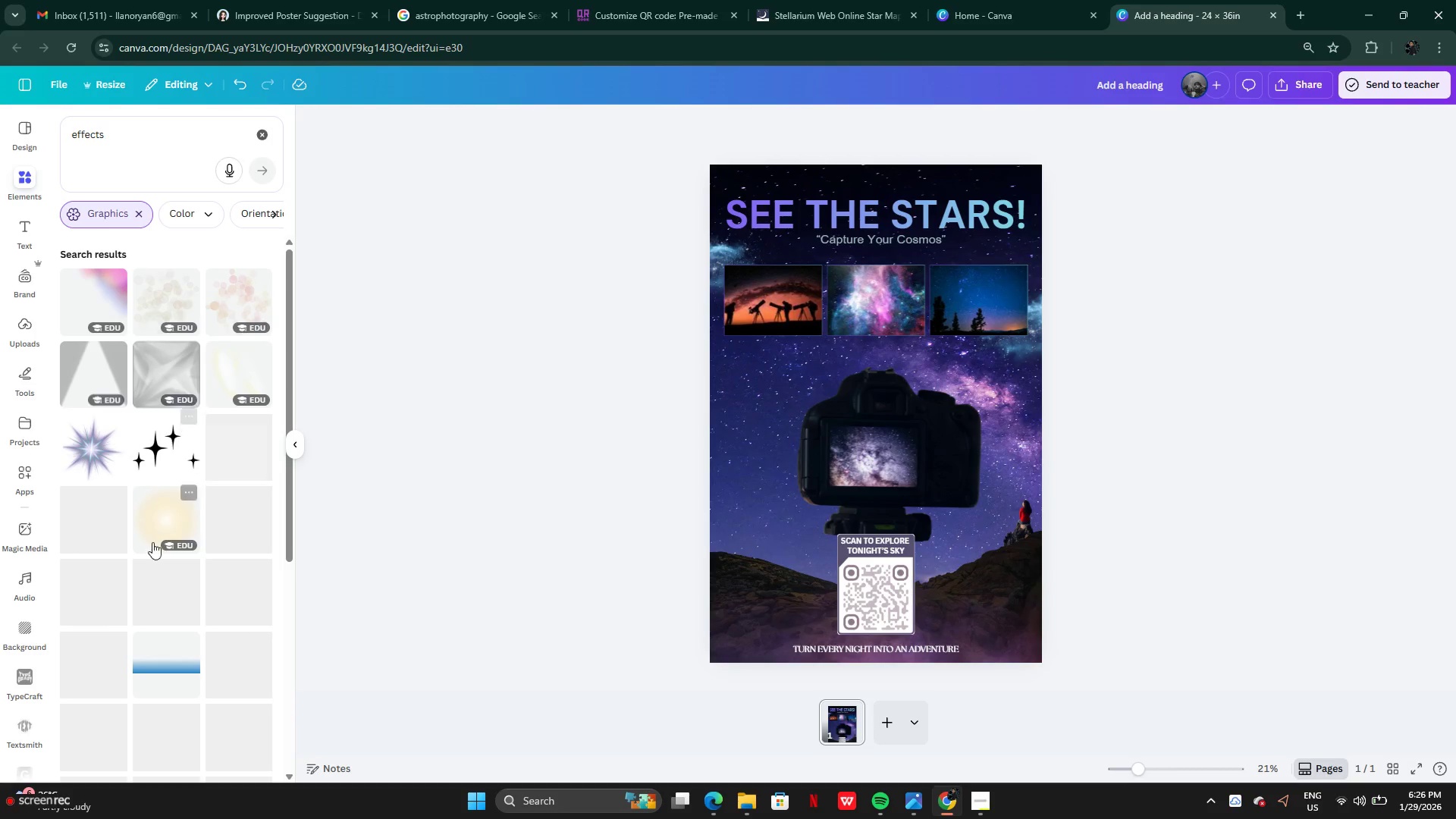 
scroll: coordinate [162, 561], scroll_direction: down, amount: 1.0
 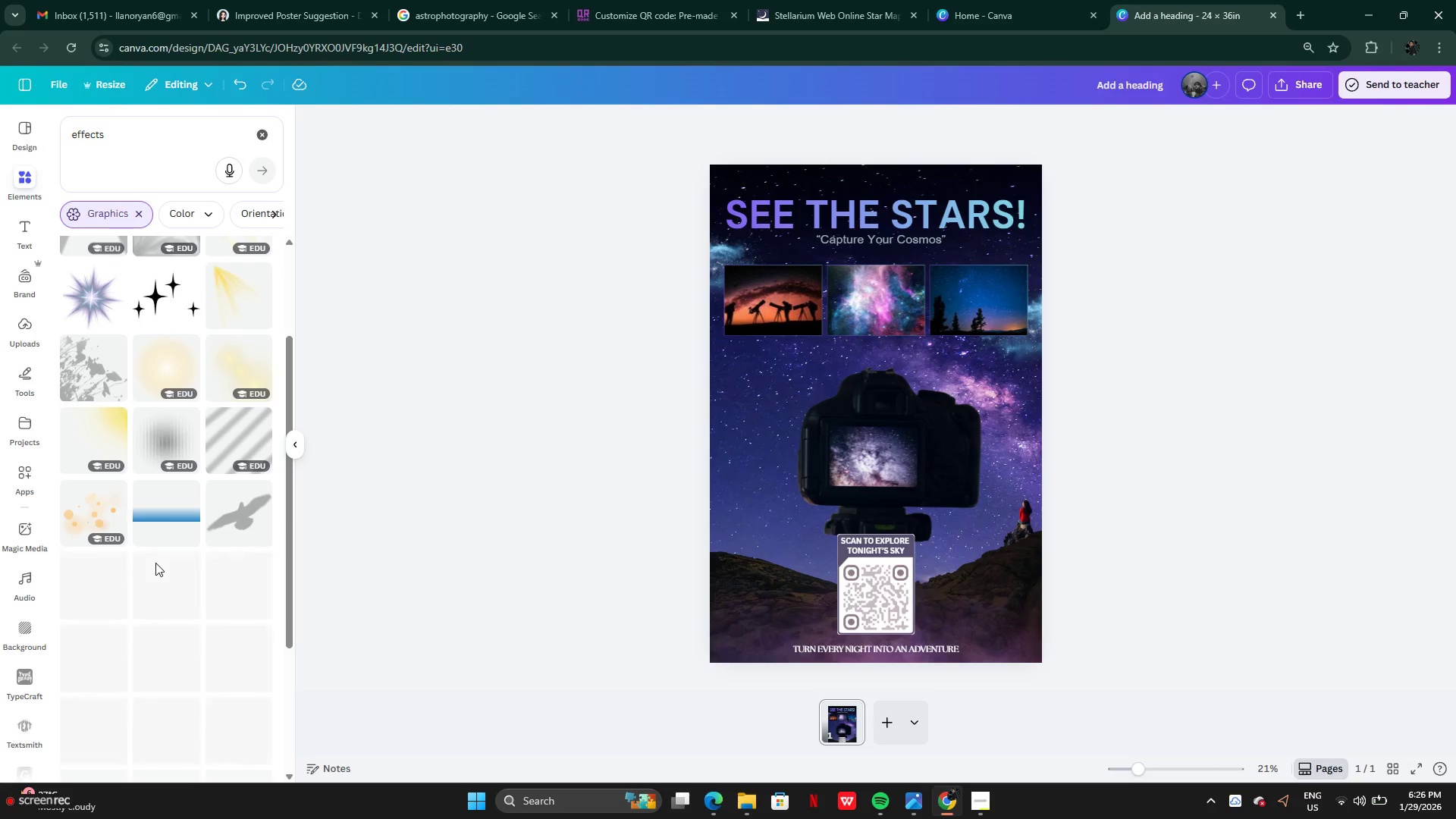 
wait(8.91)
 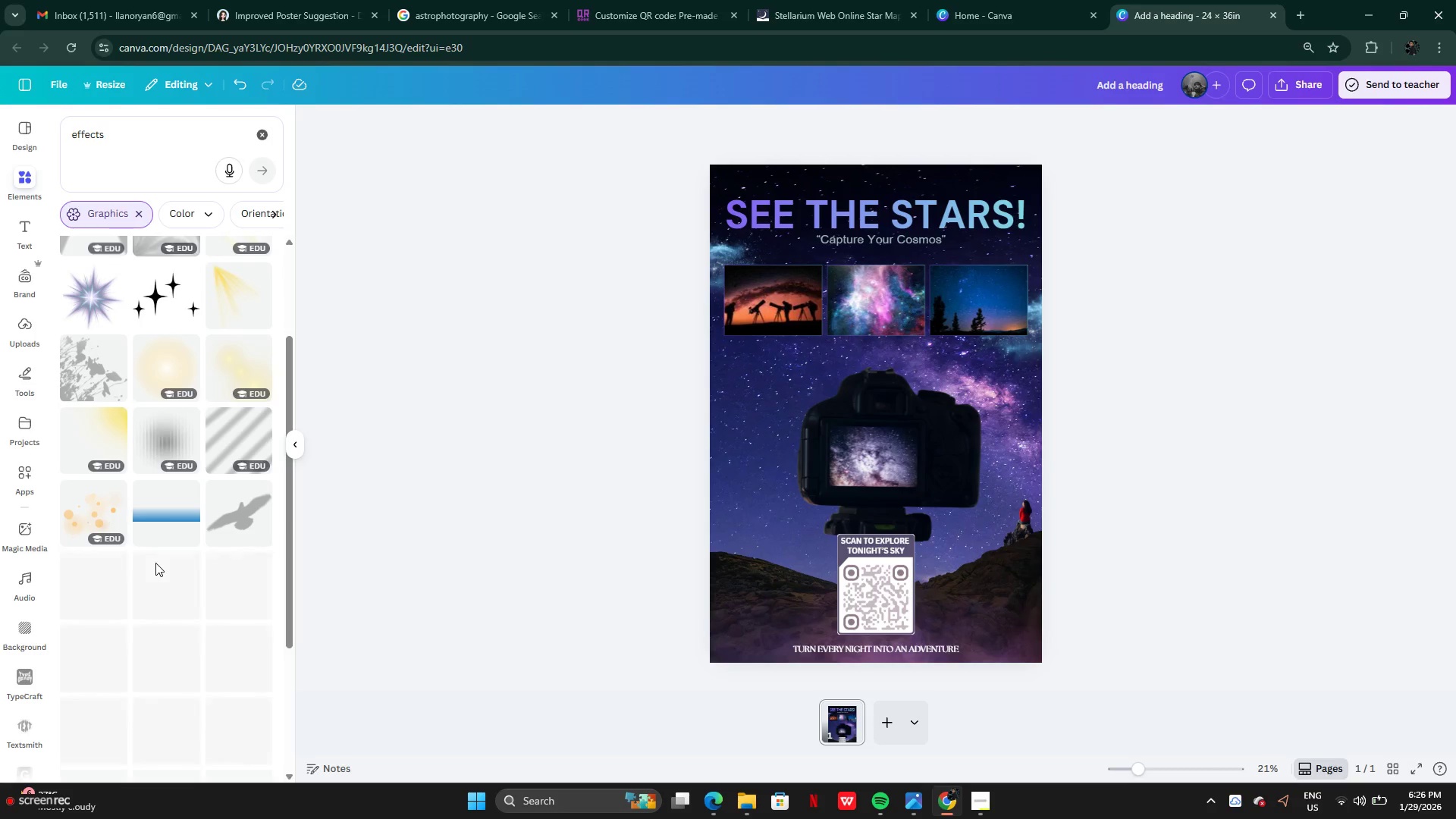 
scroll: coordinate [196, 530], scroll_direction: down, amount: 17.0
 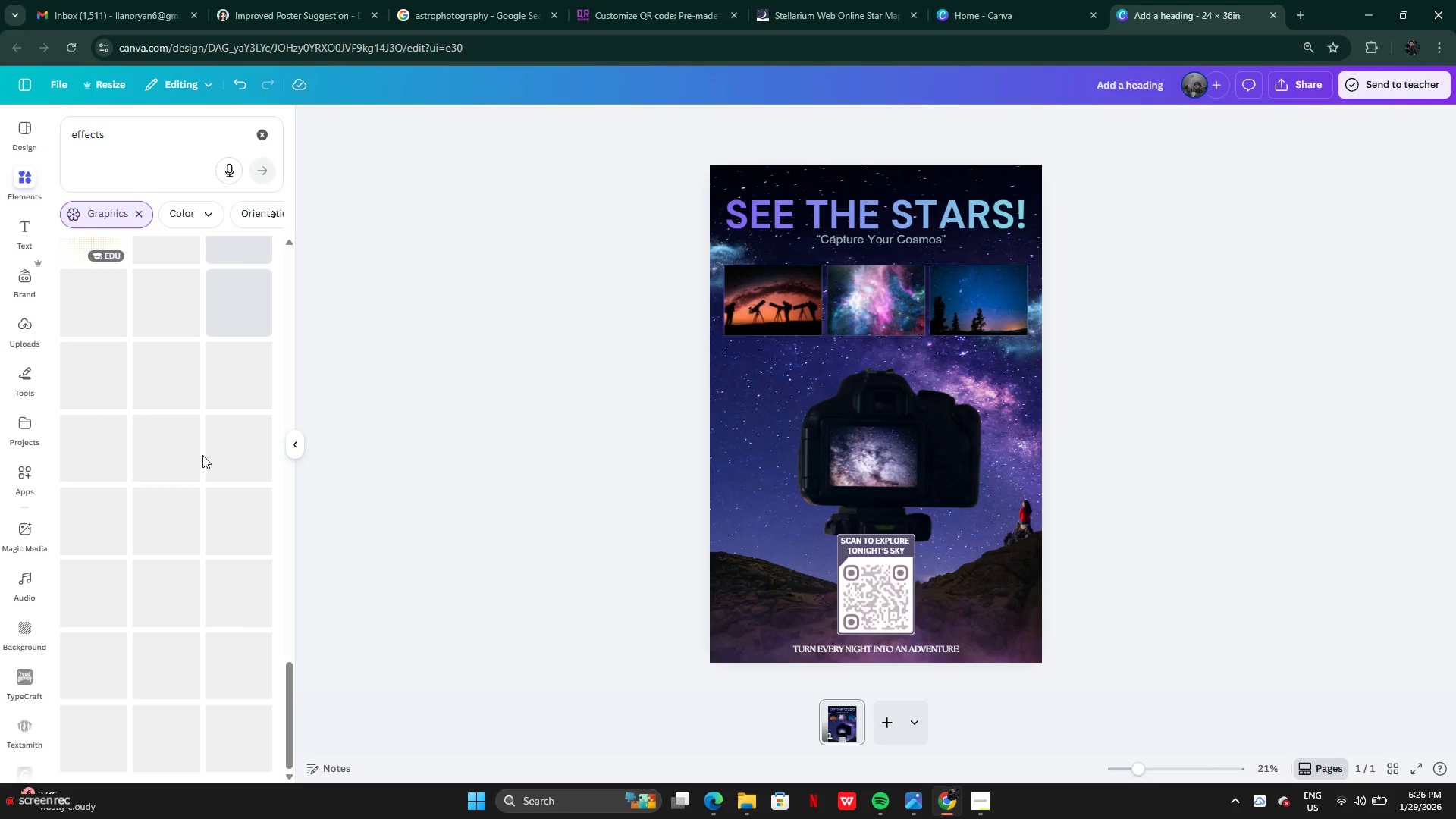 
wait(9.97)
 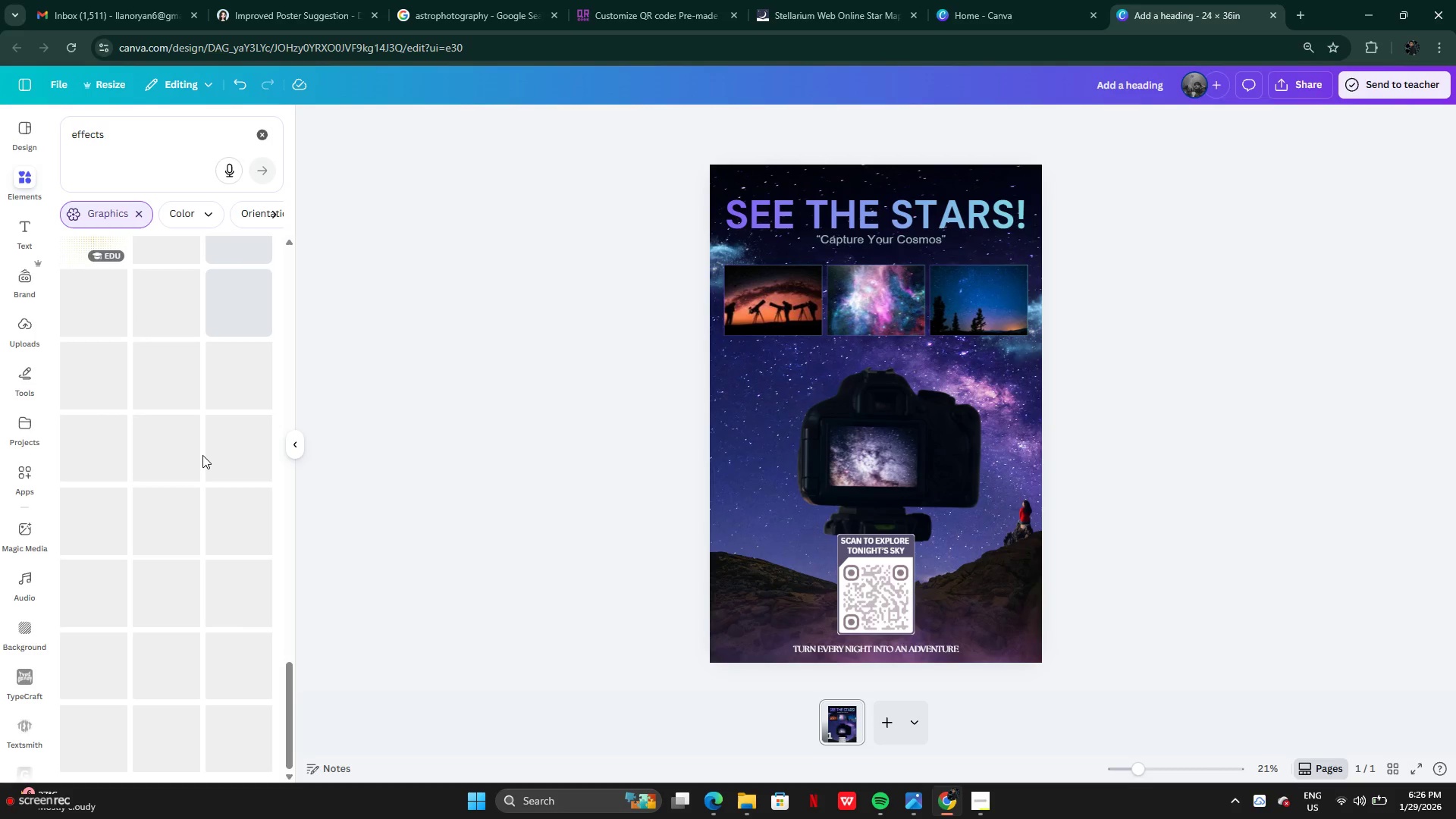 
scroll: coordinate [177, 434], scroll_direction: none, amount: 0.0
 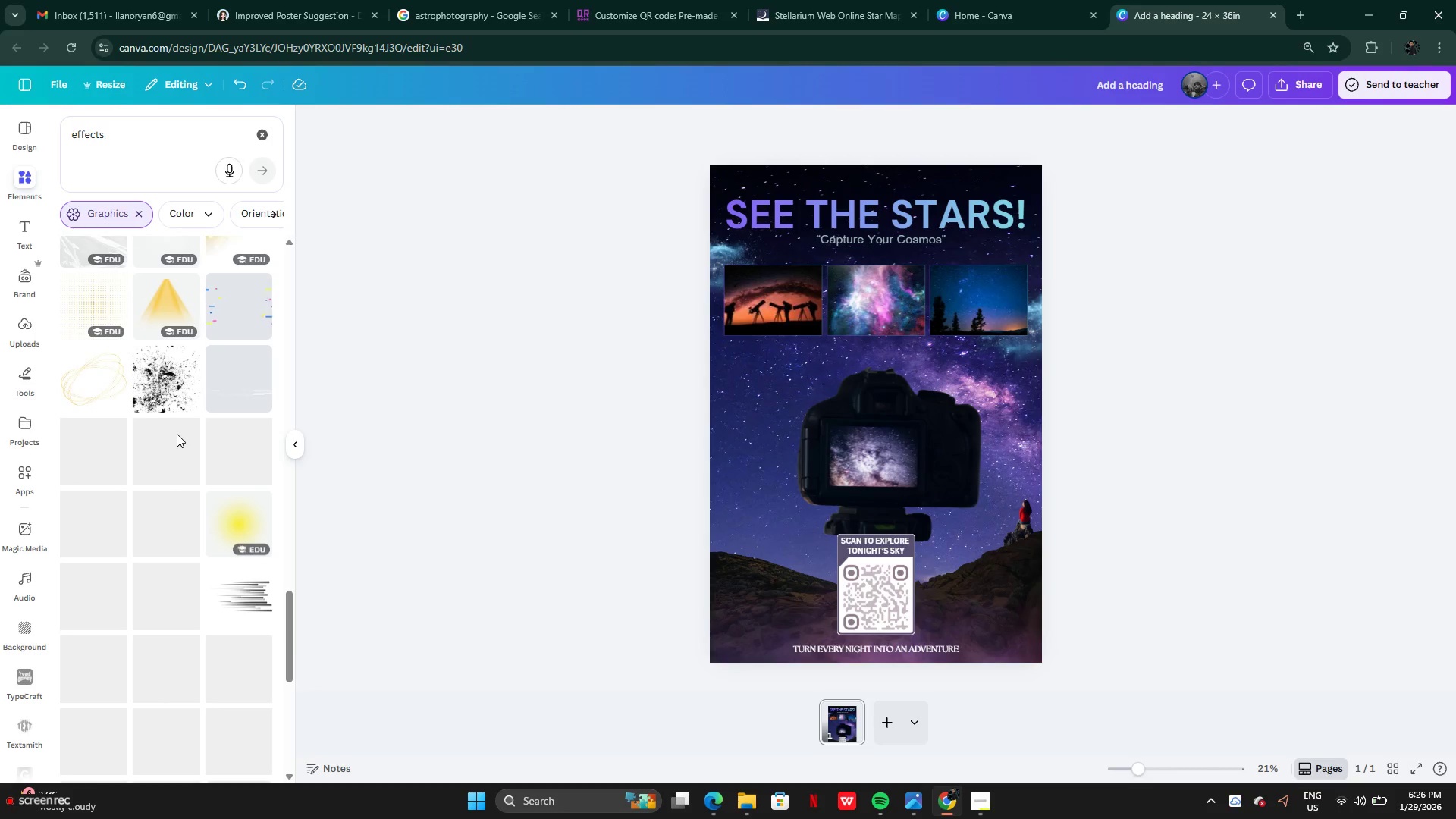 
scroll: coordinate [177, 434], scroll_direction: up, amount: 2.0
 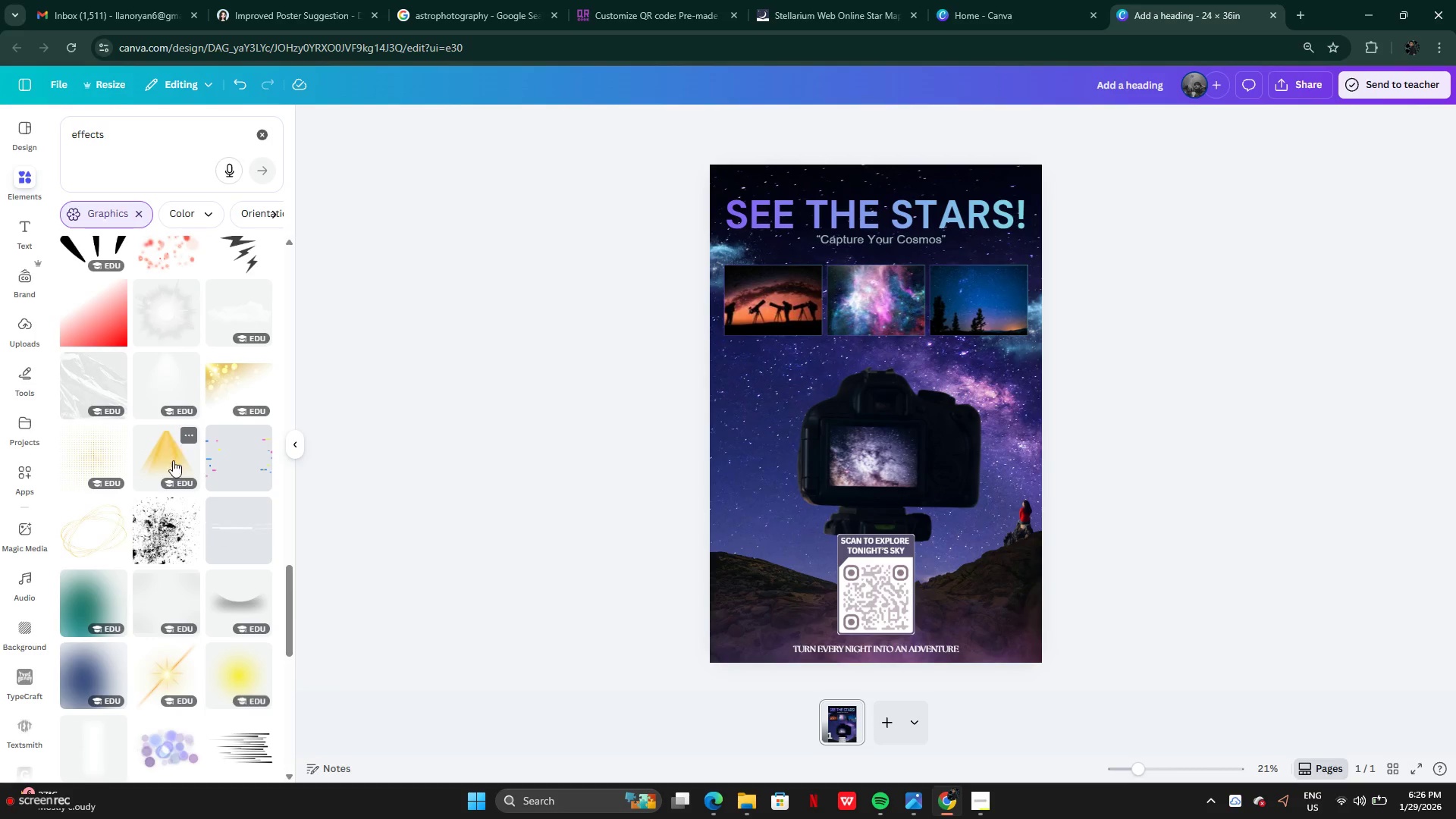 
scroll: coordinate [177, 506], scroll_direction: down, amount: 4.0
 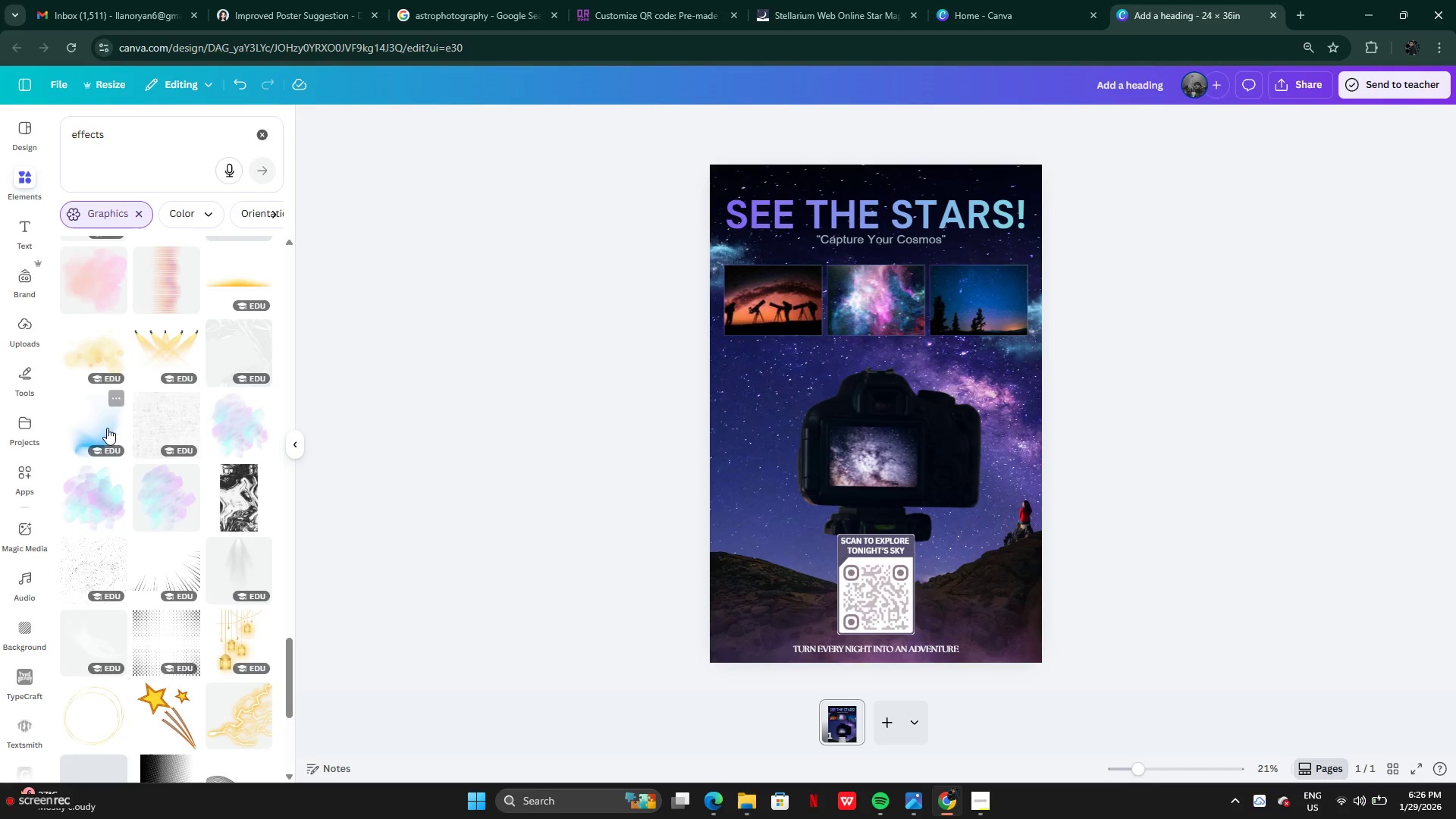 
left_click([114, 406])
 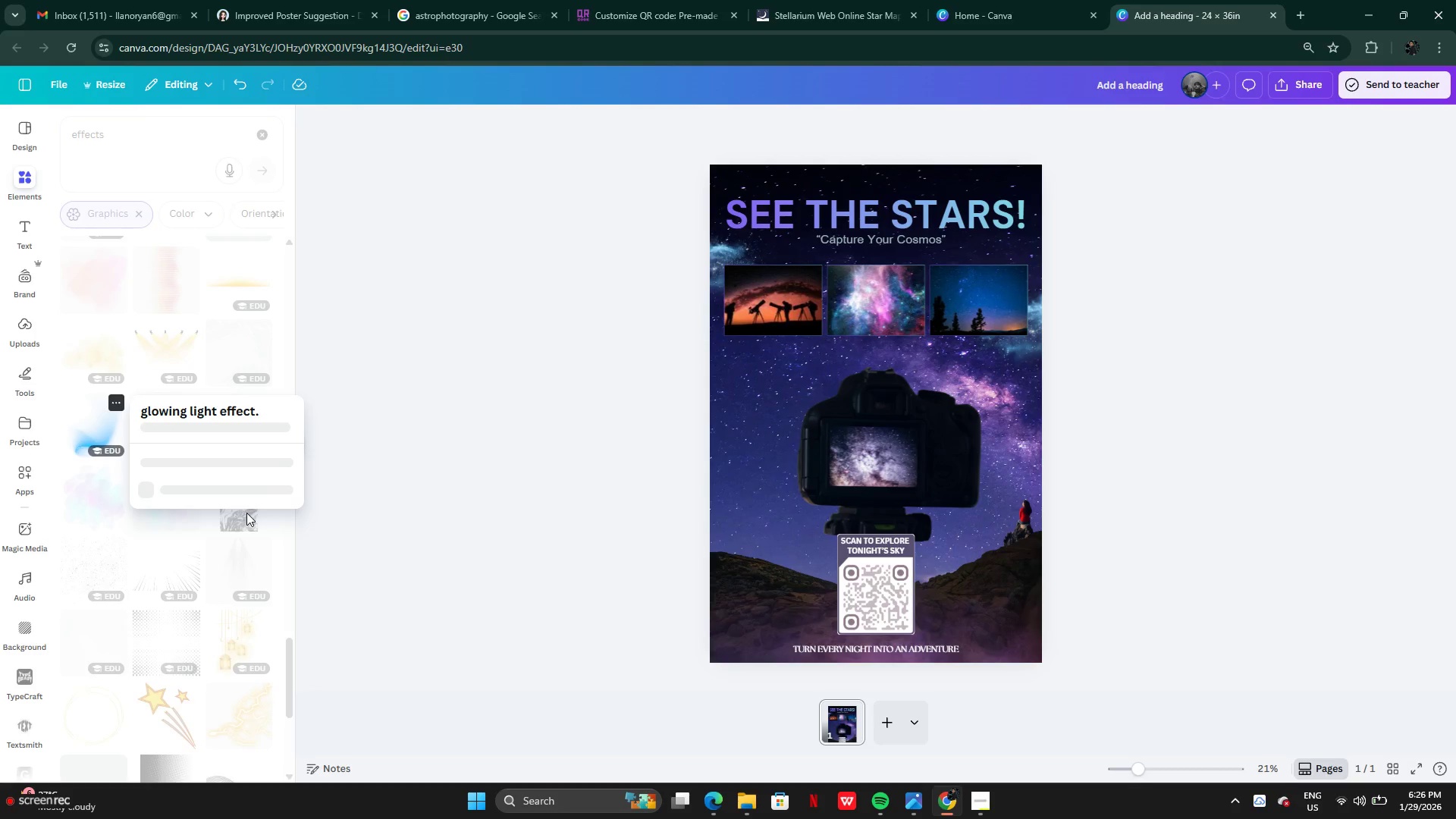 
mouse_move([234, 521])
 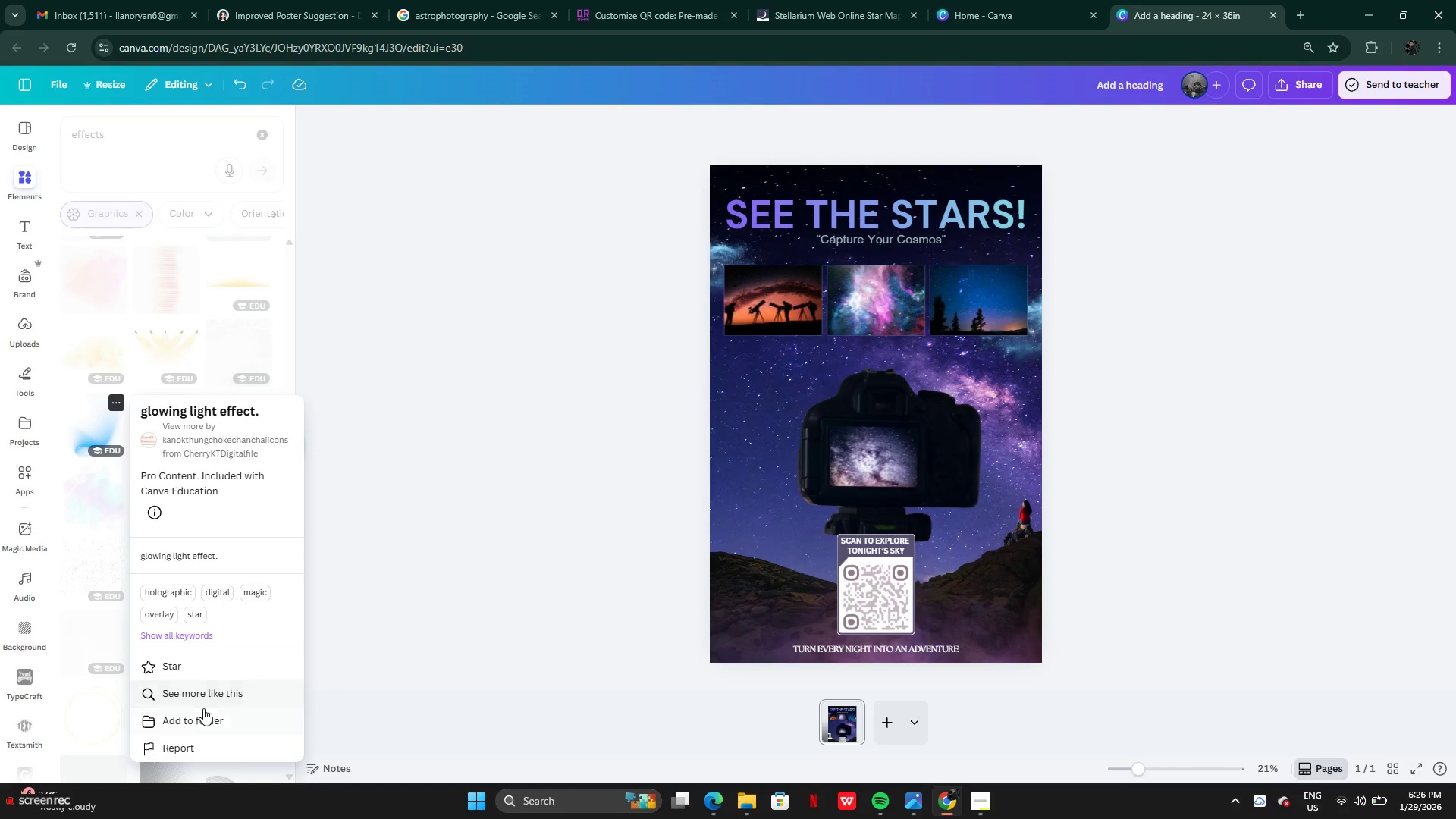 
left_click([200, 697])
 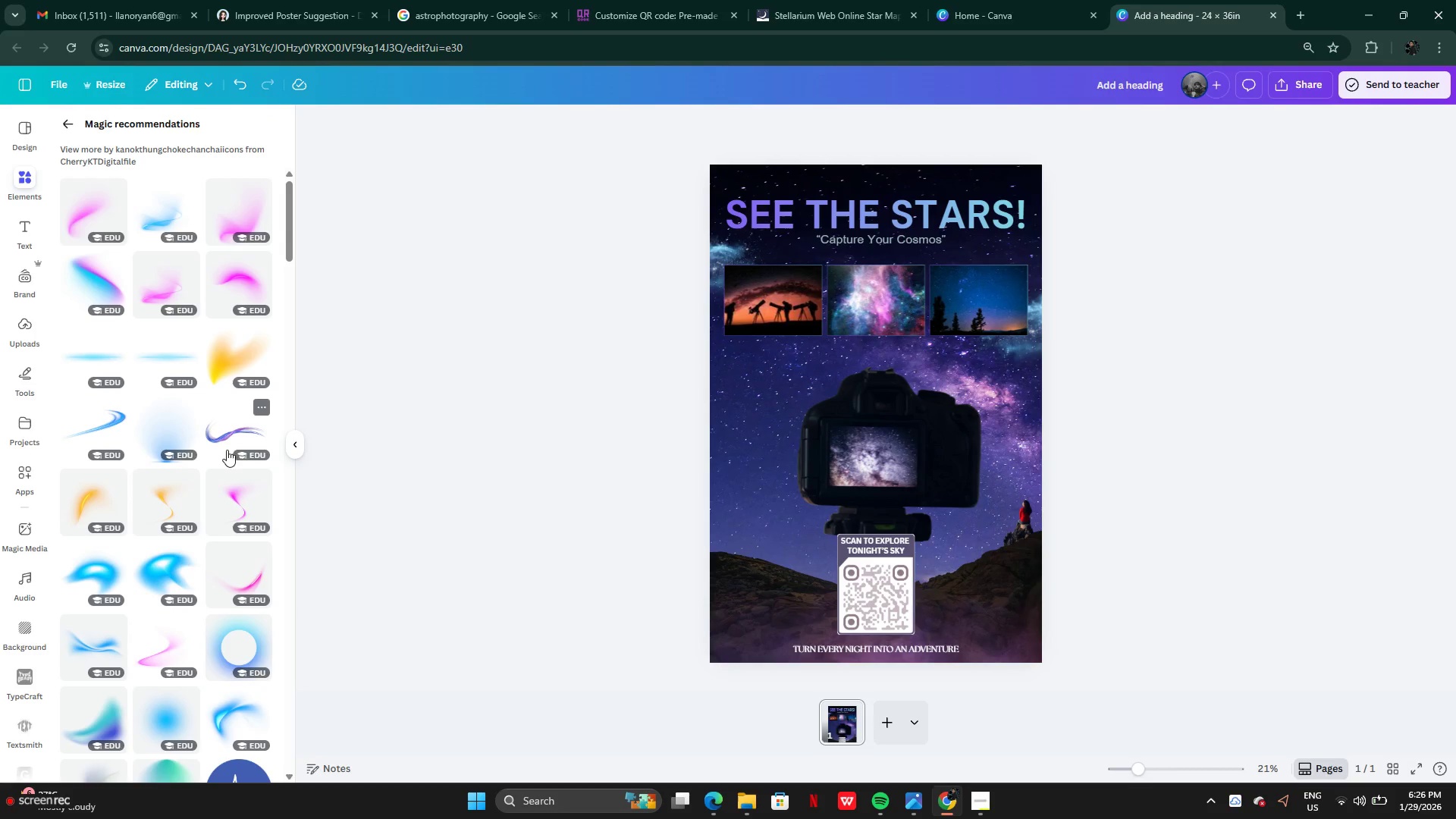 
left_click([236, 423])
 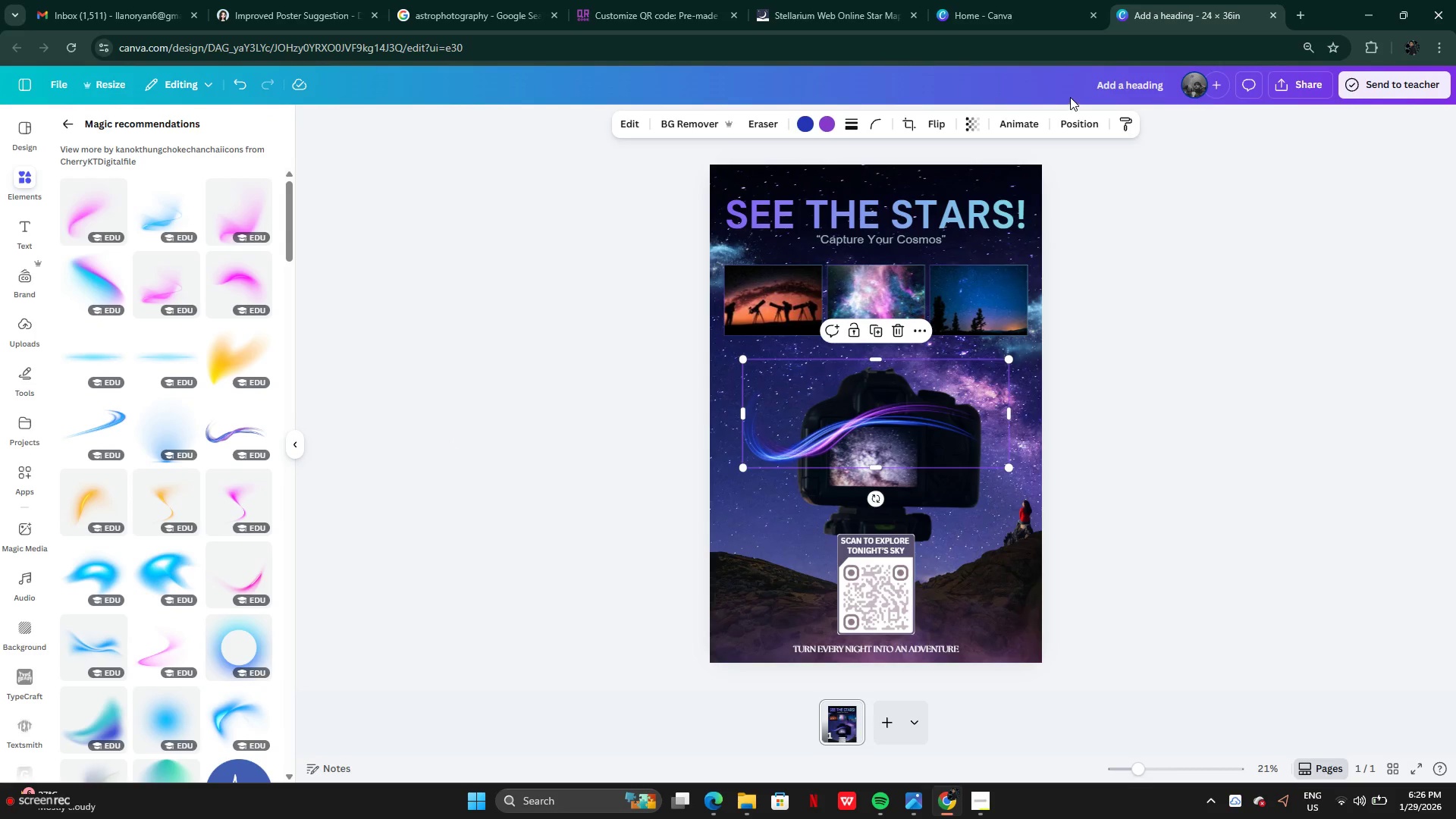 
left_click([1077, 124])
 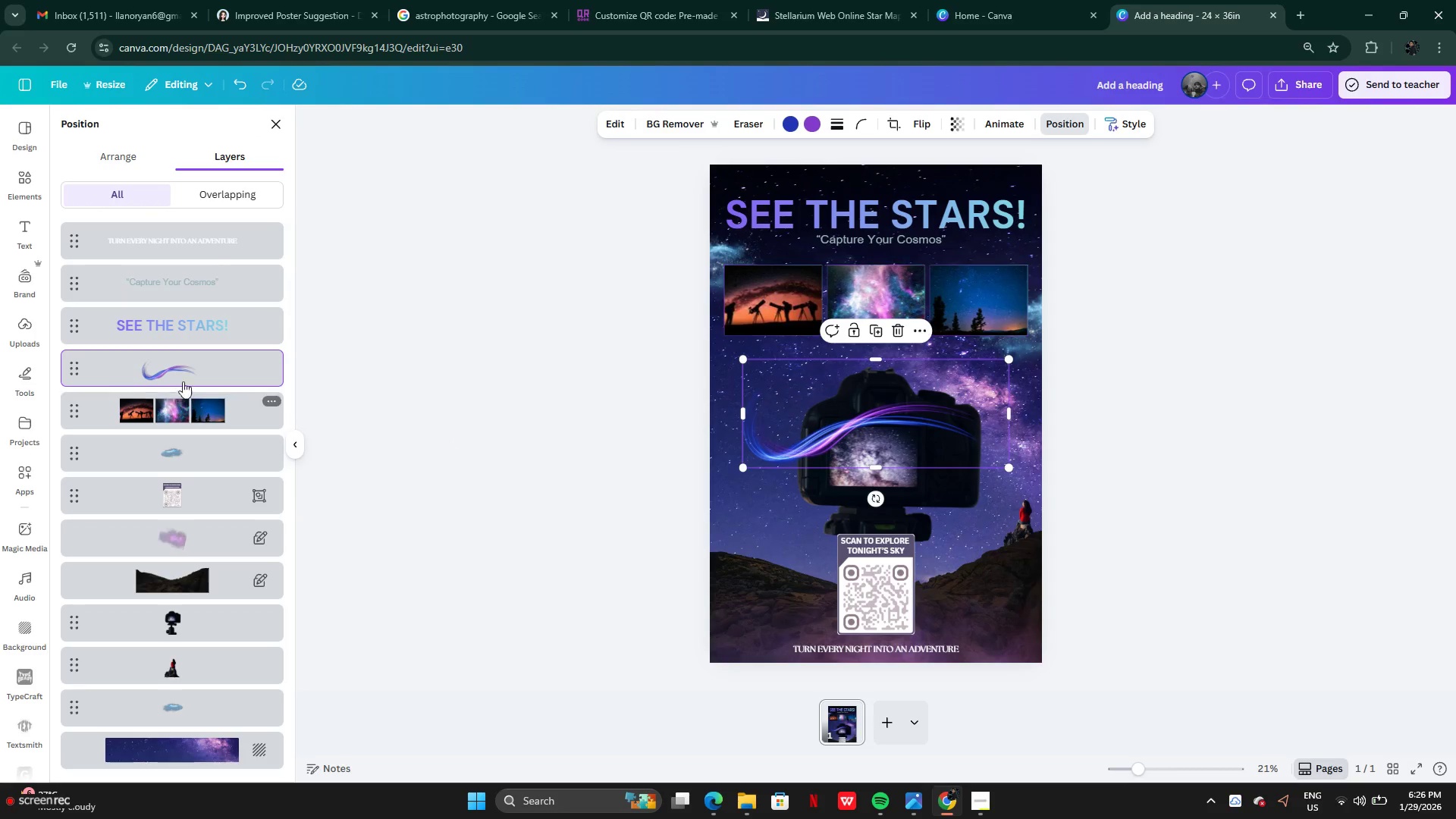 
left_click_drag(start_coordinate=[183, 366], to_coordinate=[168, 642])
 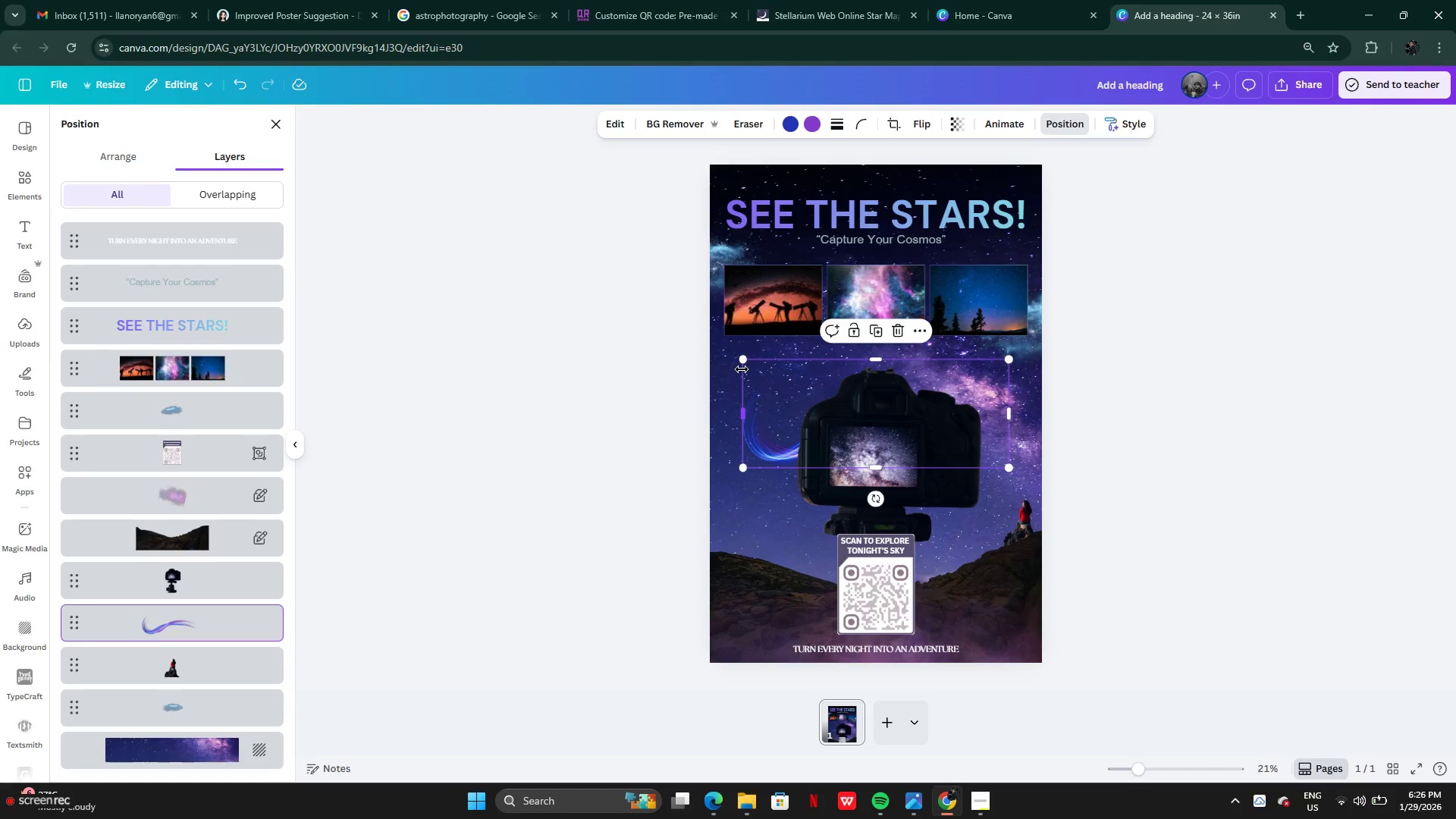 
left_click([742, 365])
 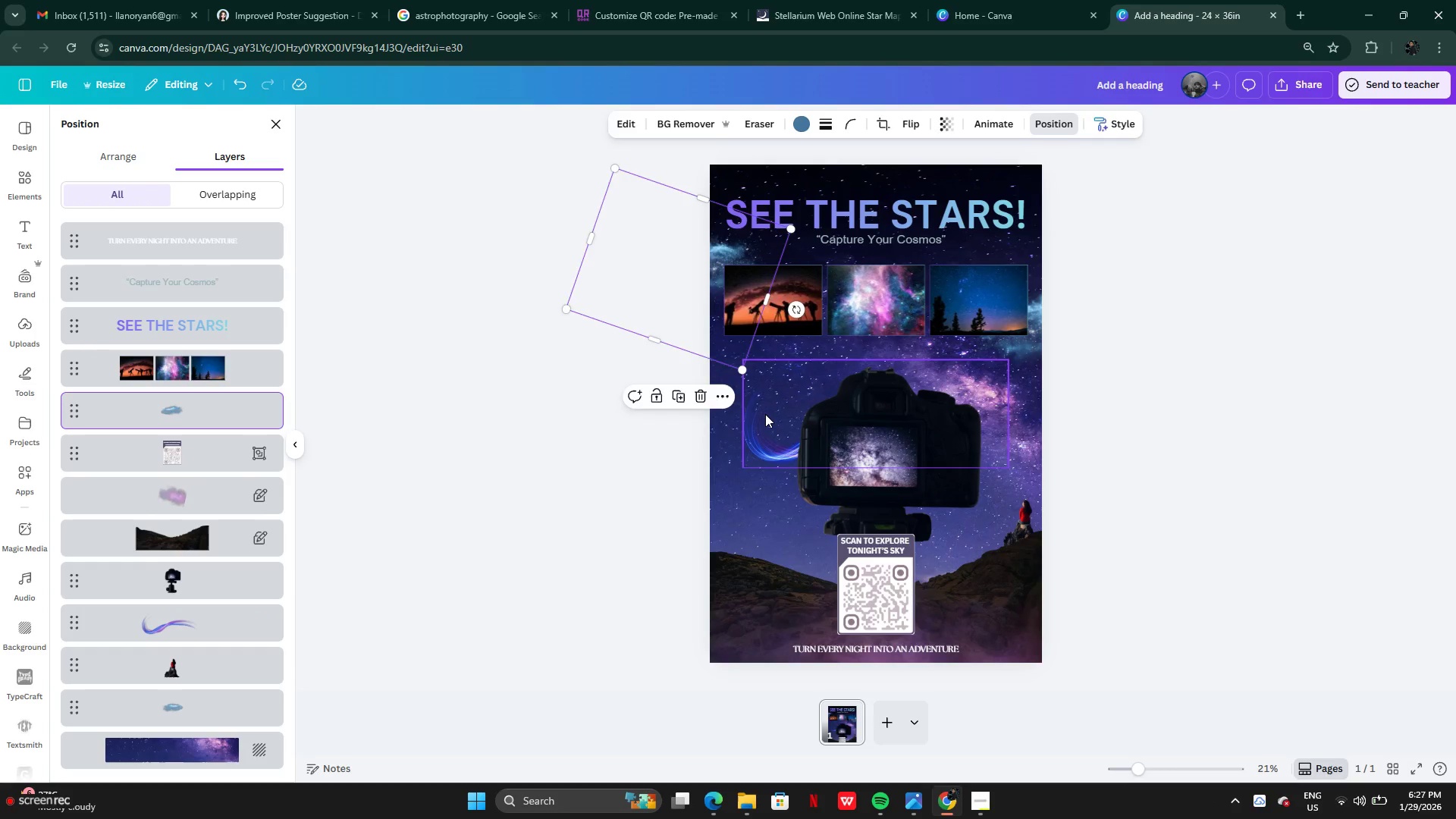 
left_click([765, 414])
 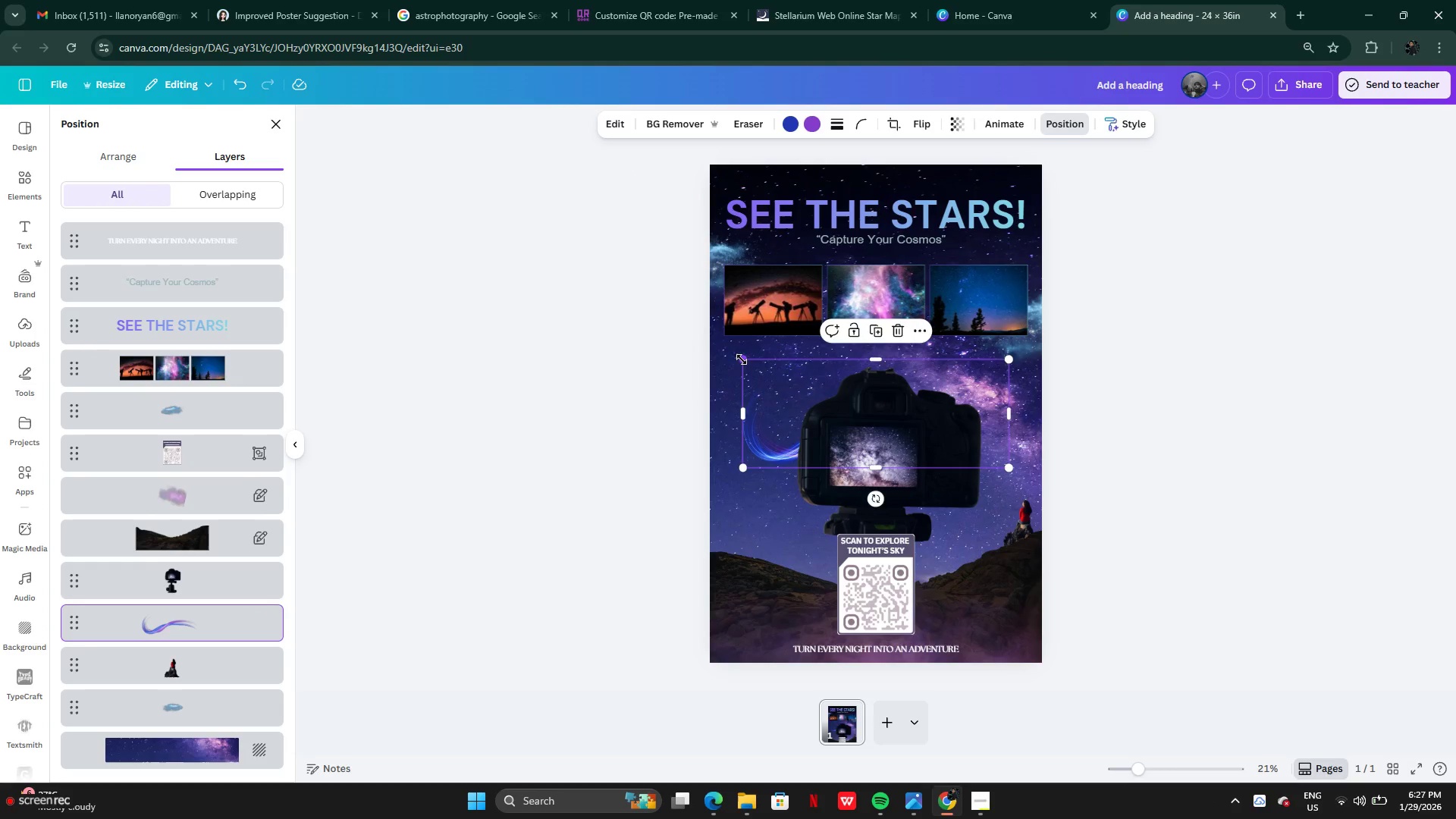 
left_click_drag(start_coordinate=[742, 359], to_coordinate=[492, 277])
 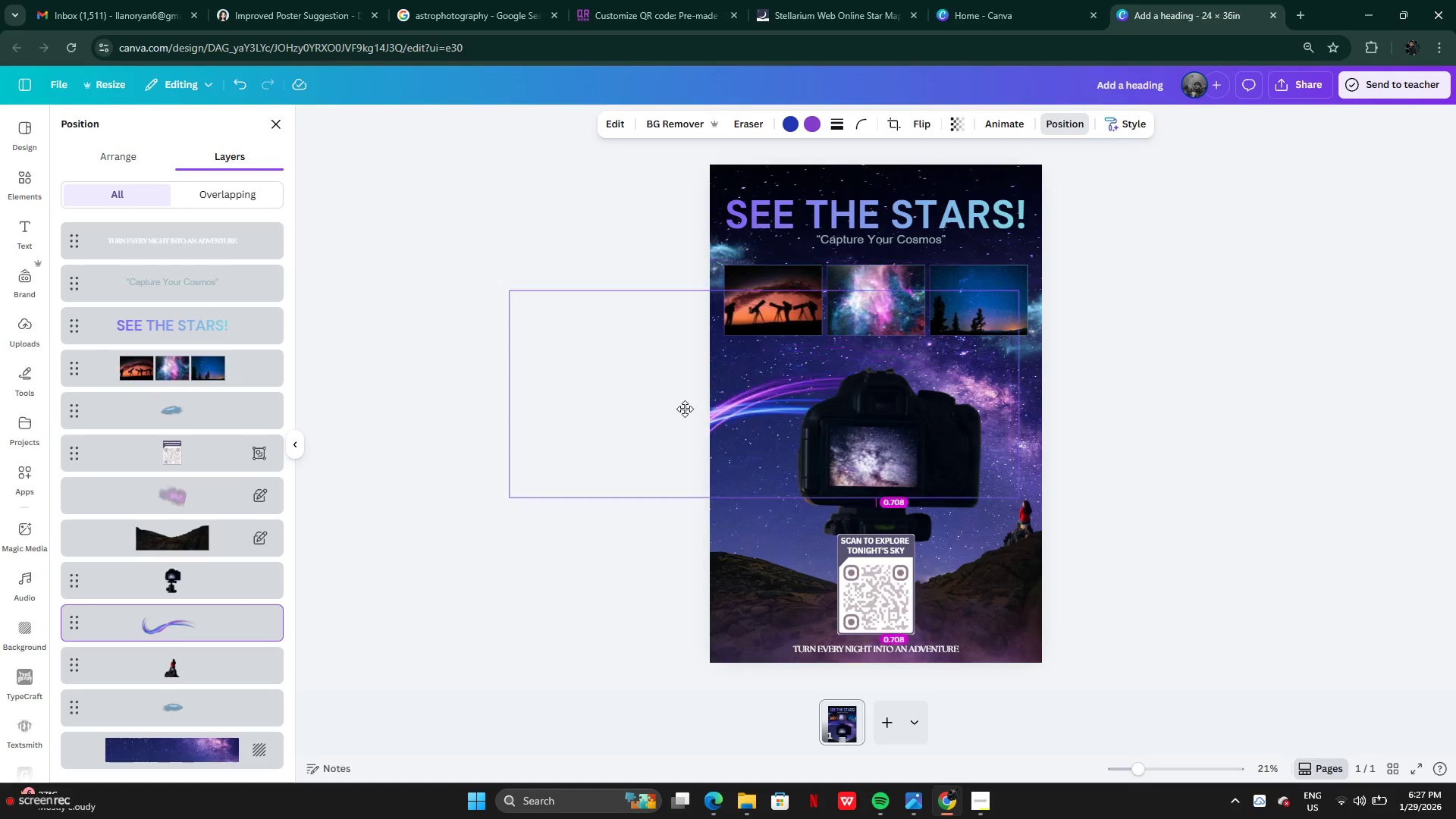 
left_click_drag(start_coordinate=[653, 340], to_coordinate=[821, 404])
 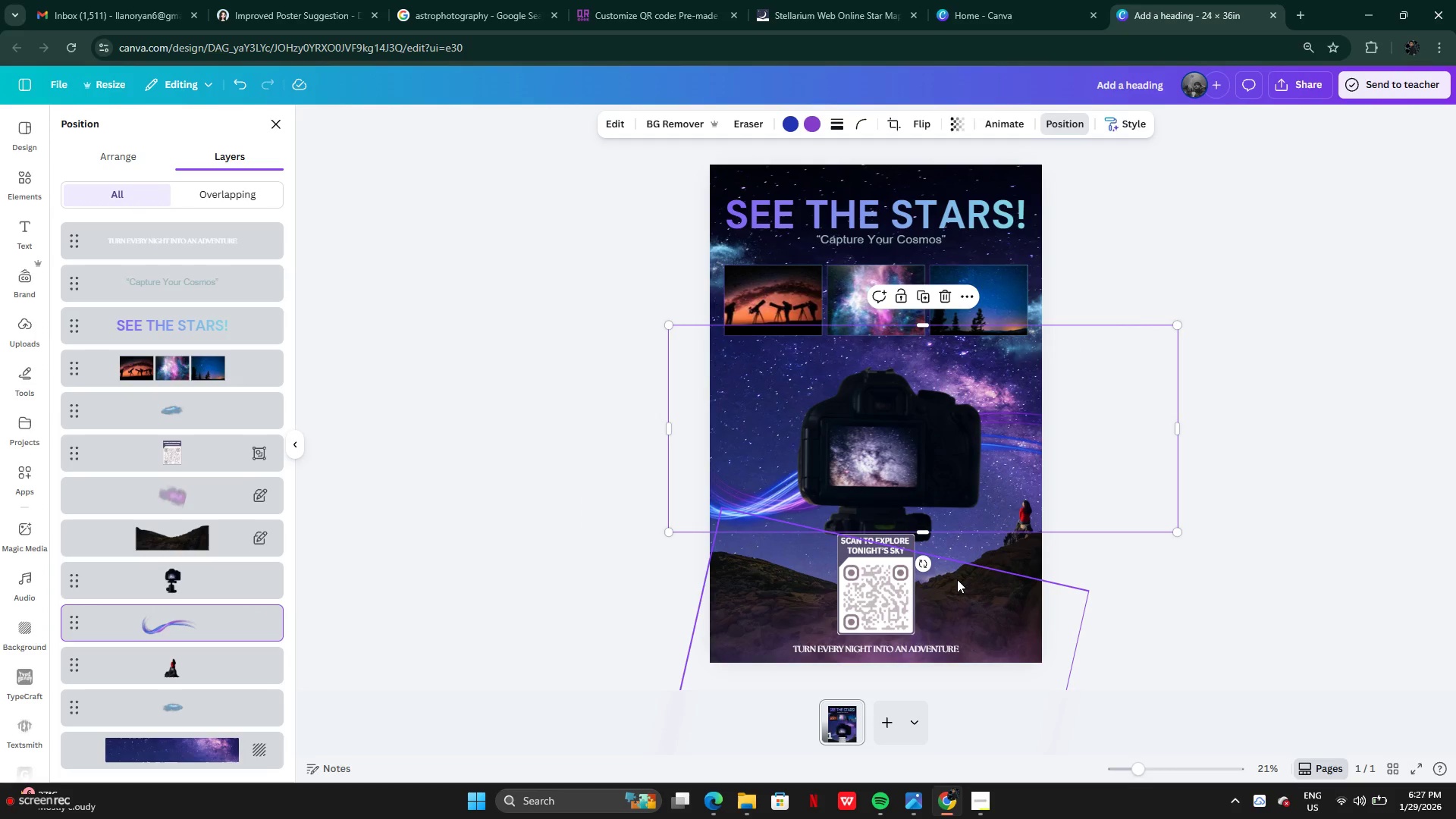 
left_click_drag(start_coordinate=[926, 565], to_coordinate=[949, 514])
 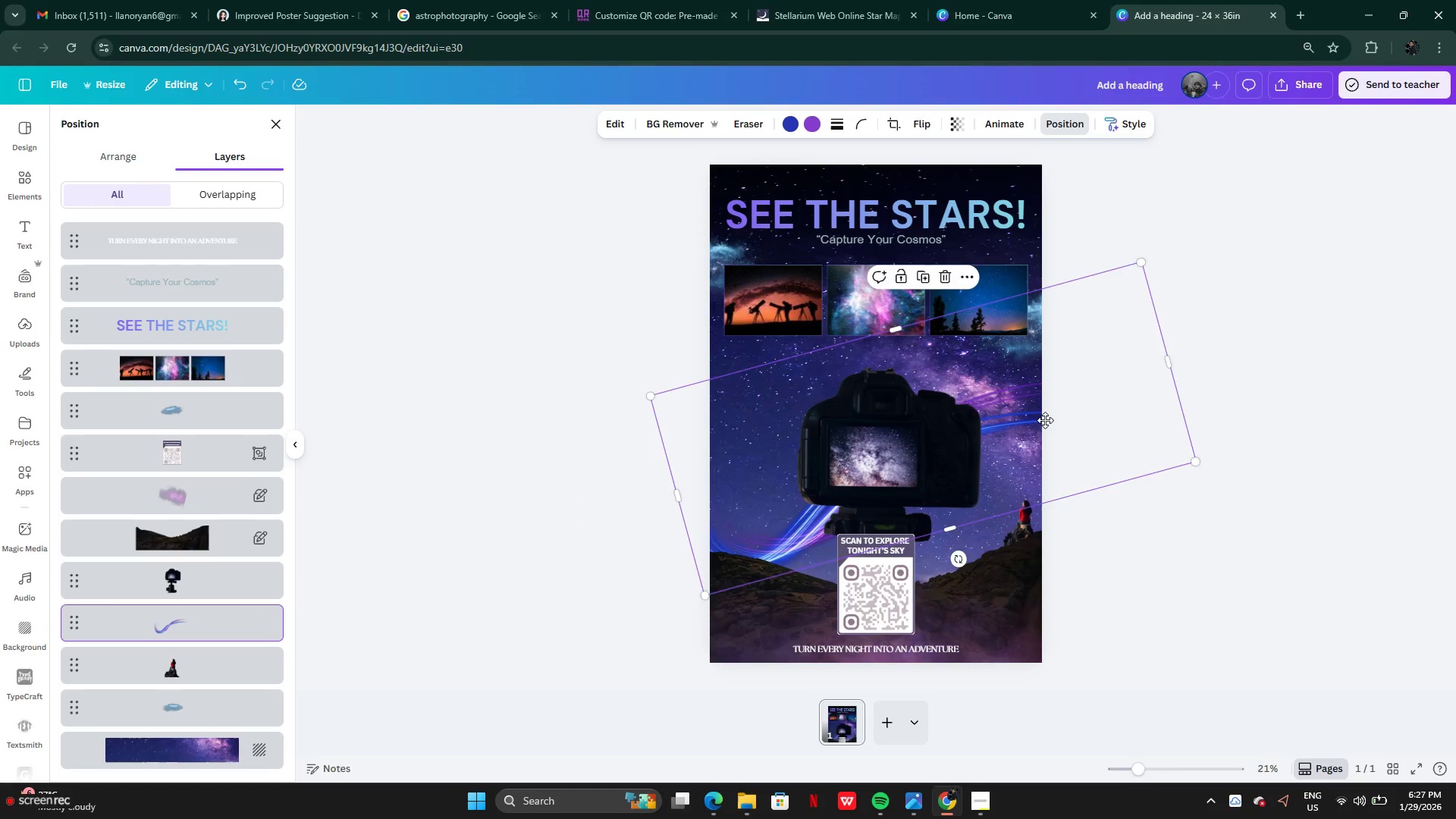 
left_click_drag(start_coordinate=[1043, 422], to_coordinate=[1057, 373])
 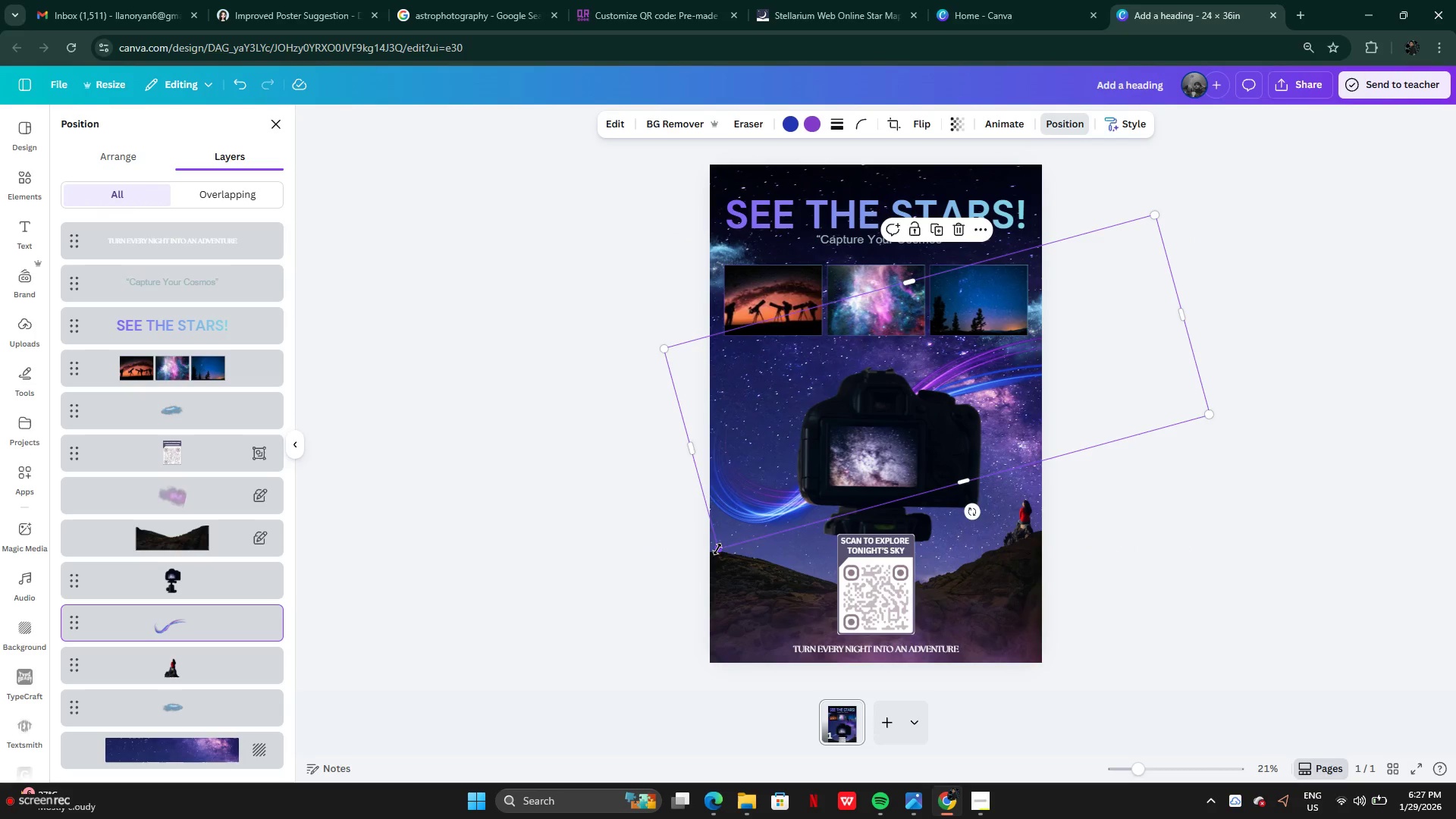 
left_click_drag(start_coordinate=[717, 548], to_coordinate=[507, 624])
 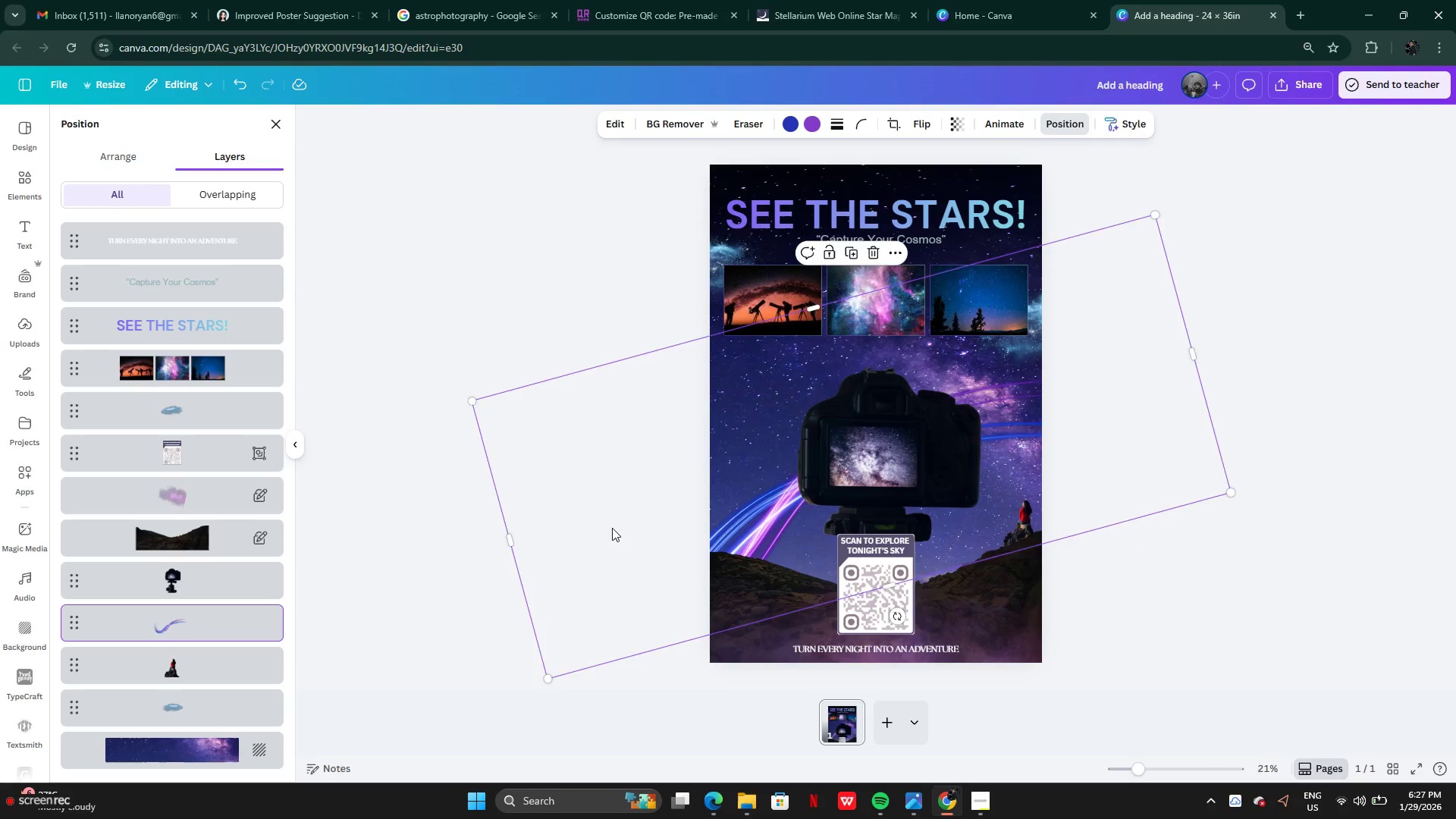 
left_click_drag(start_coordinate=[612, 533], to_coordinate=[680, 444])
 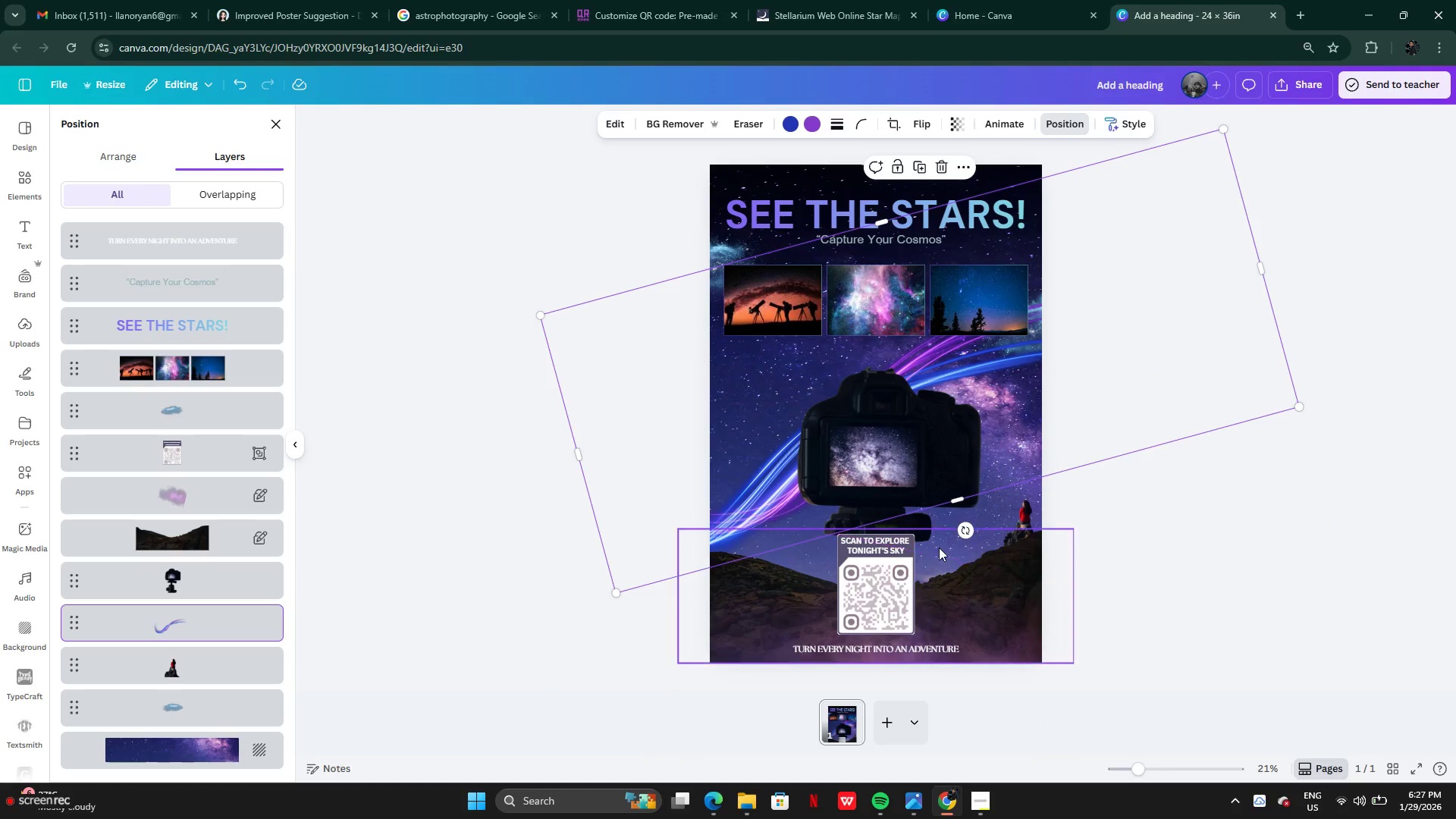 
left_click_drag(start_coordinate=[965, 536], to_coordinate=[924, 524])
 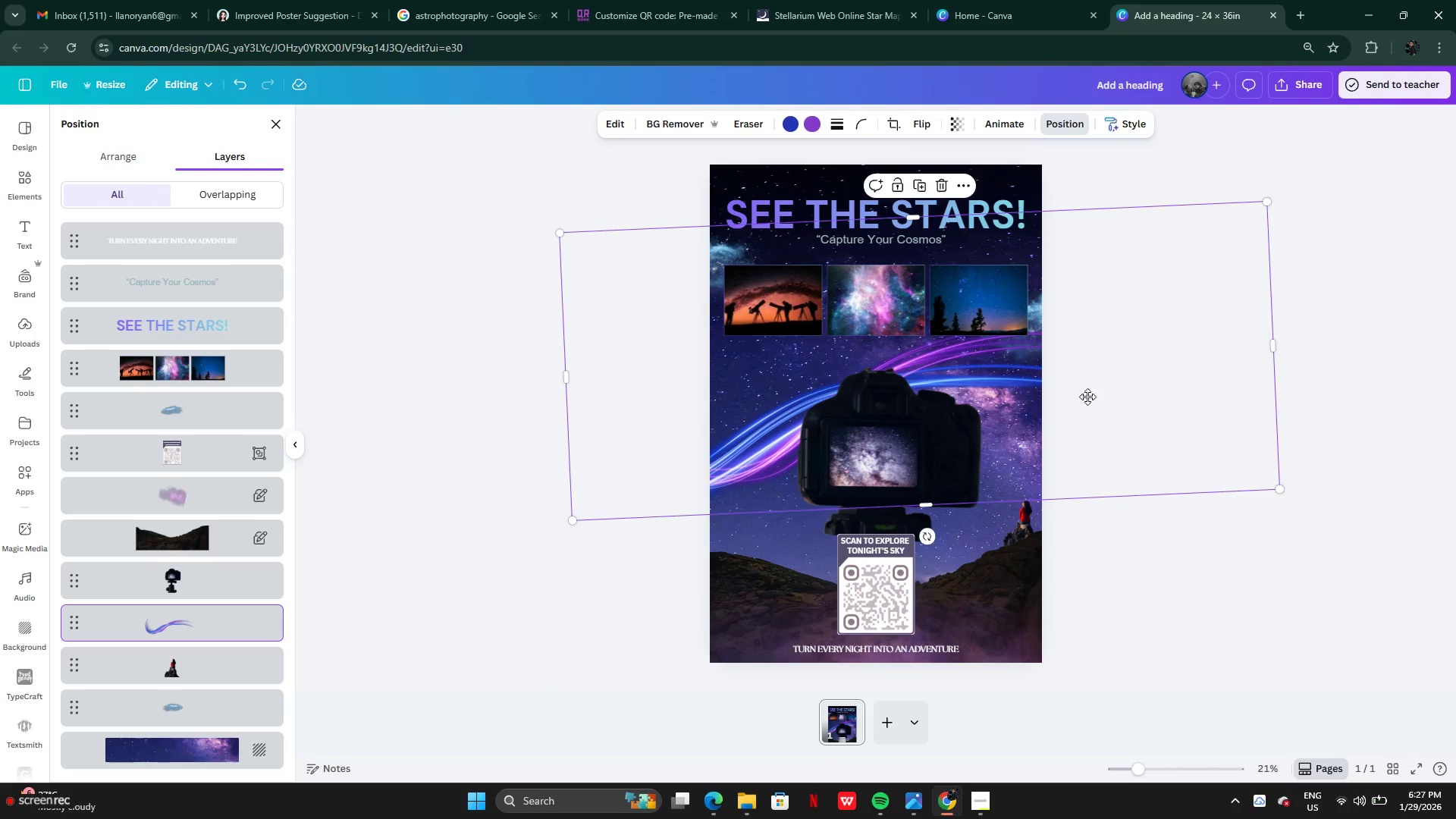 
left_click_drag(start_coordinate=[1083, 397], to_coordinate=[1124, 436])
 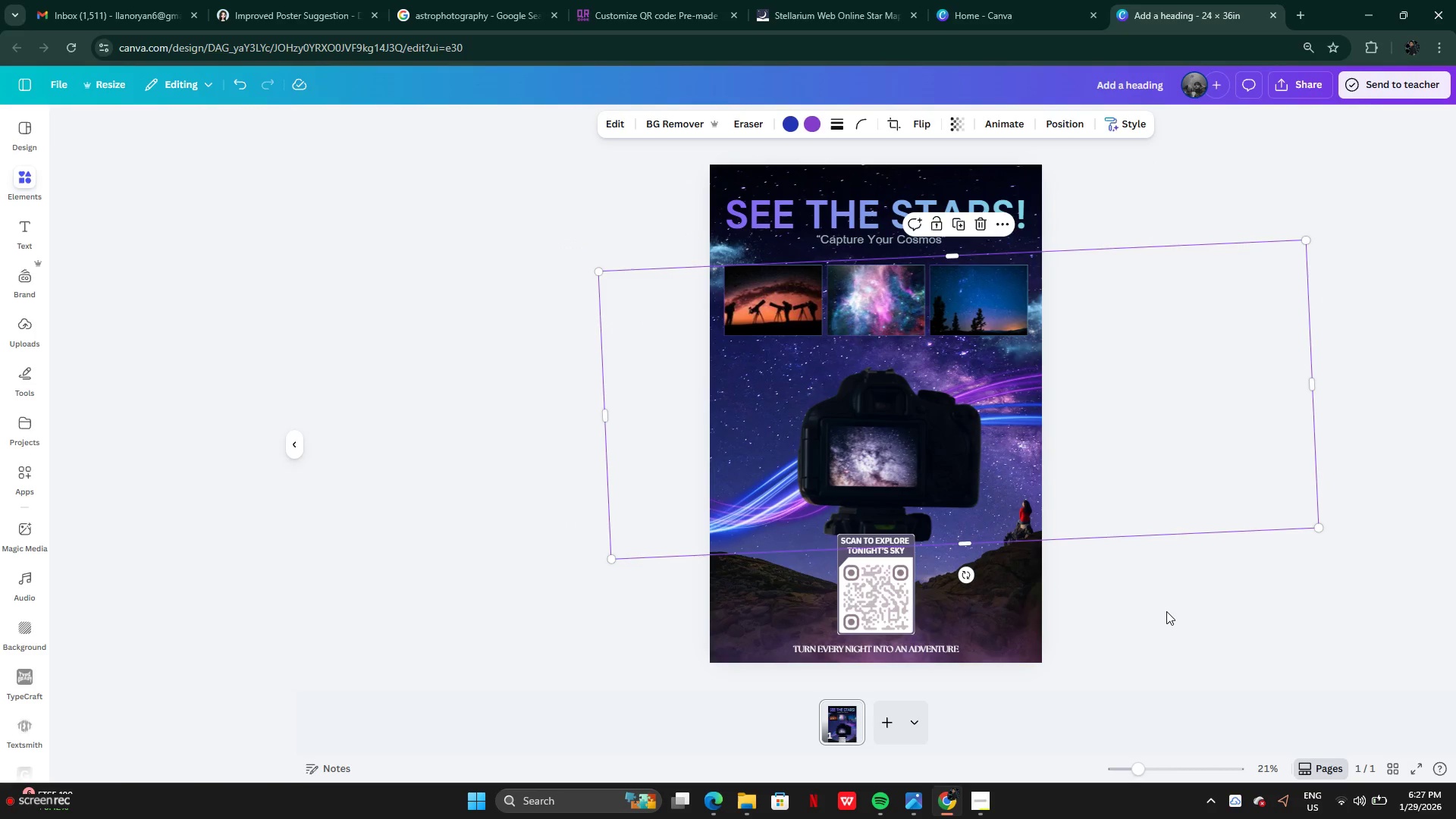 
double_click([1166, 611])
 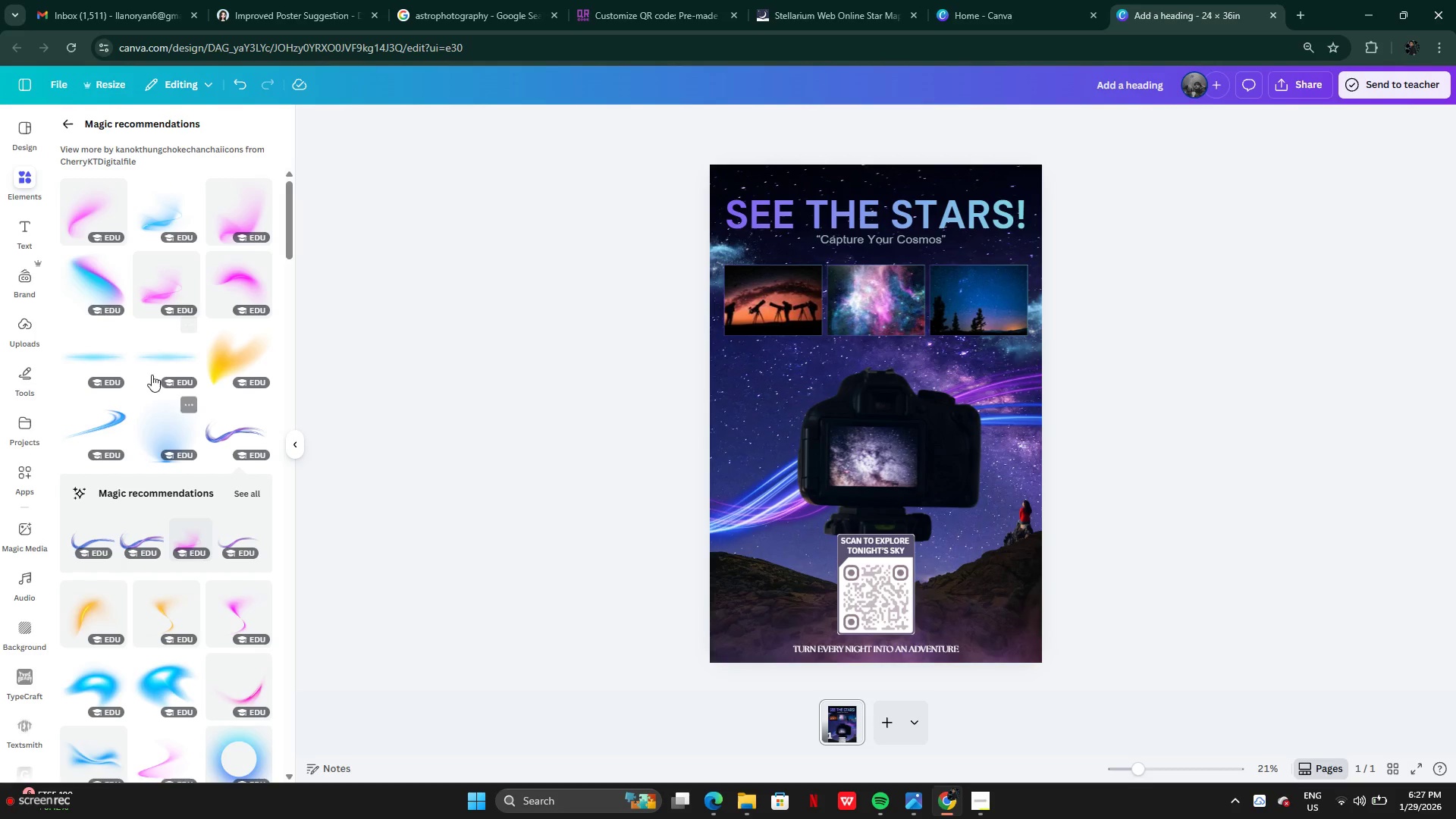 
wait(6.84)
 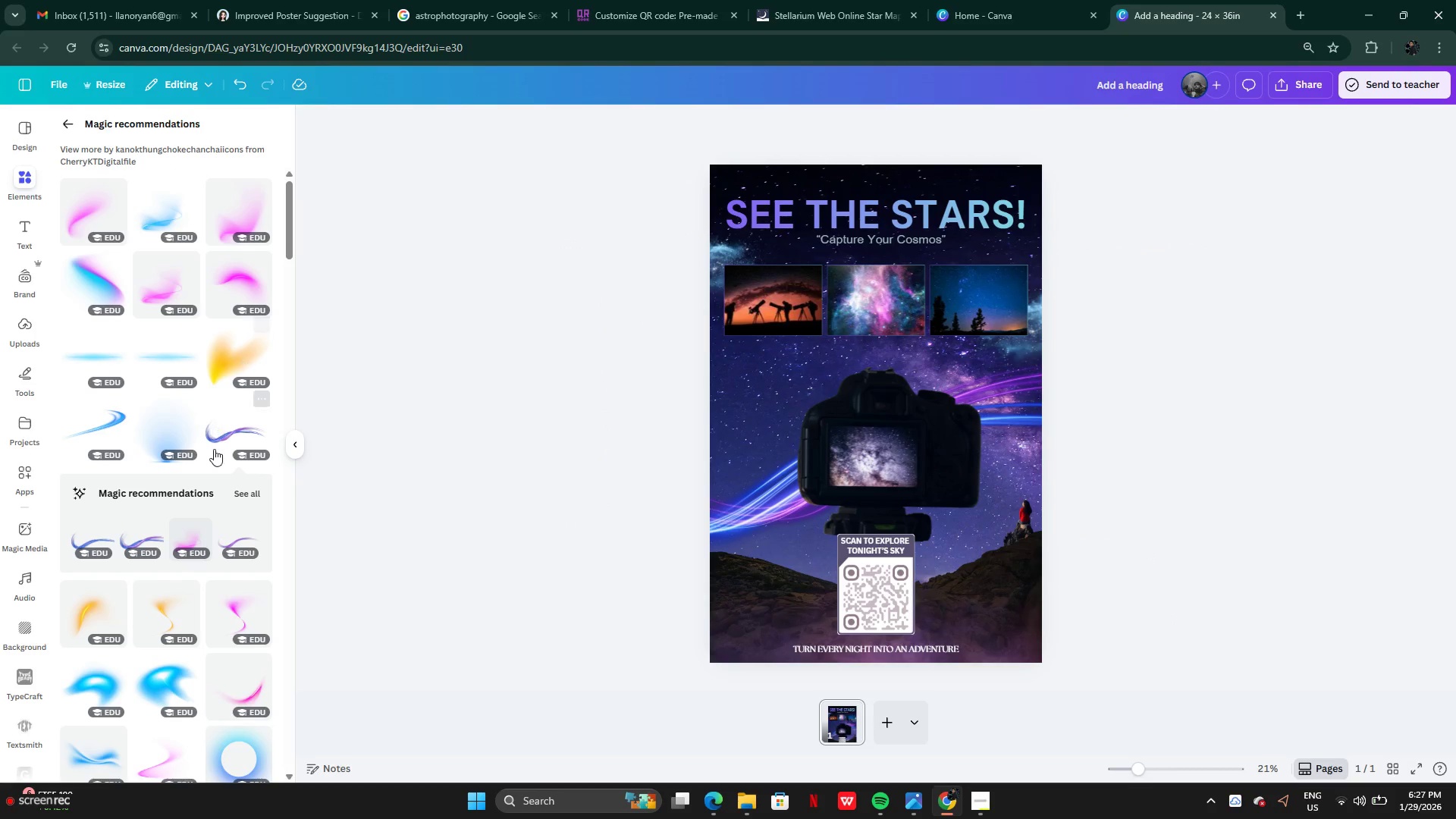 
left_click_drag(start_coordinate=[916, 420], to_coordinate=[912, 196])
 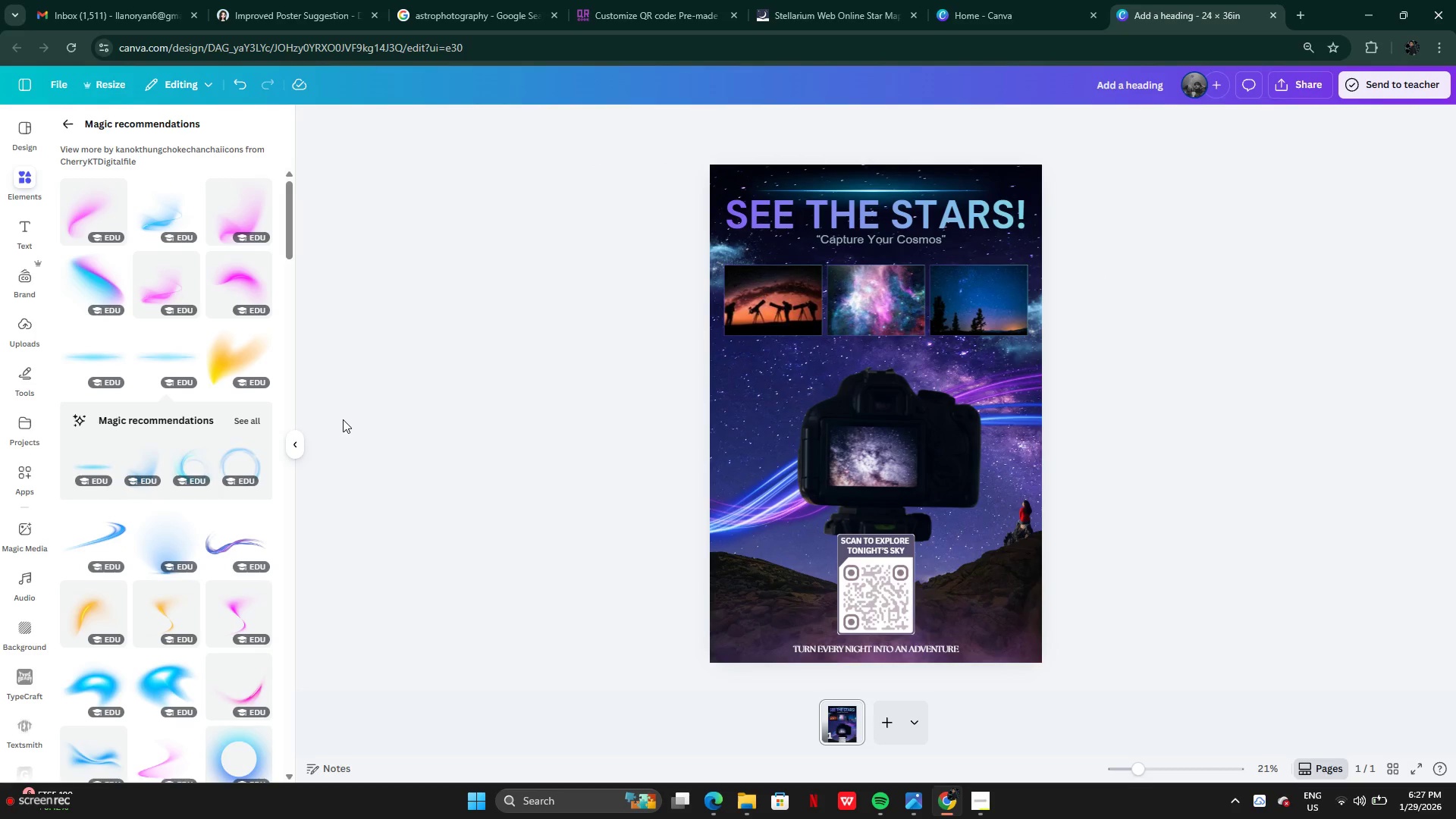 
scroll: coordinate [187, 605], scroll_direction: down, amount: 13.0
 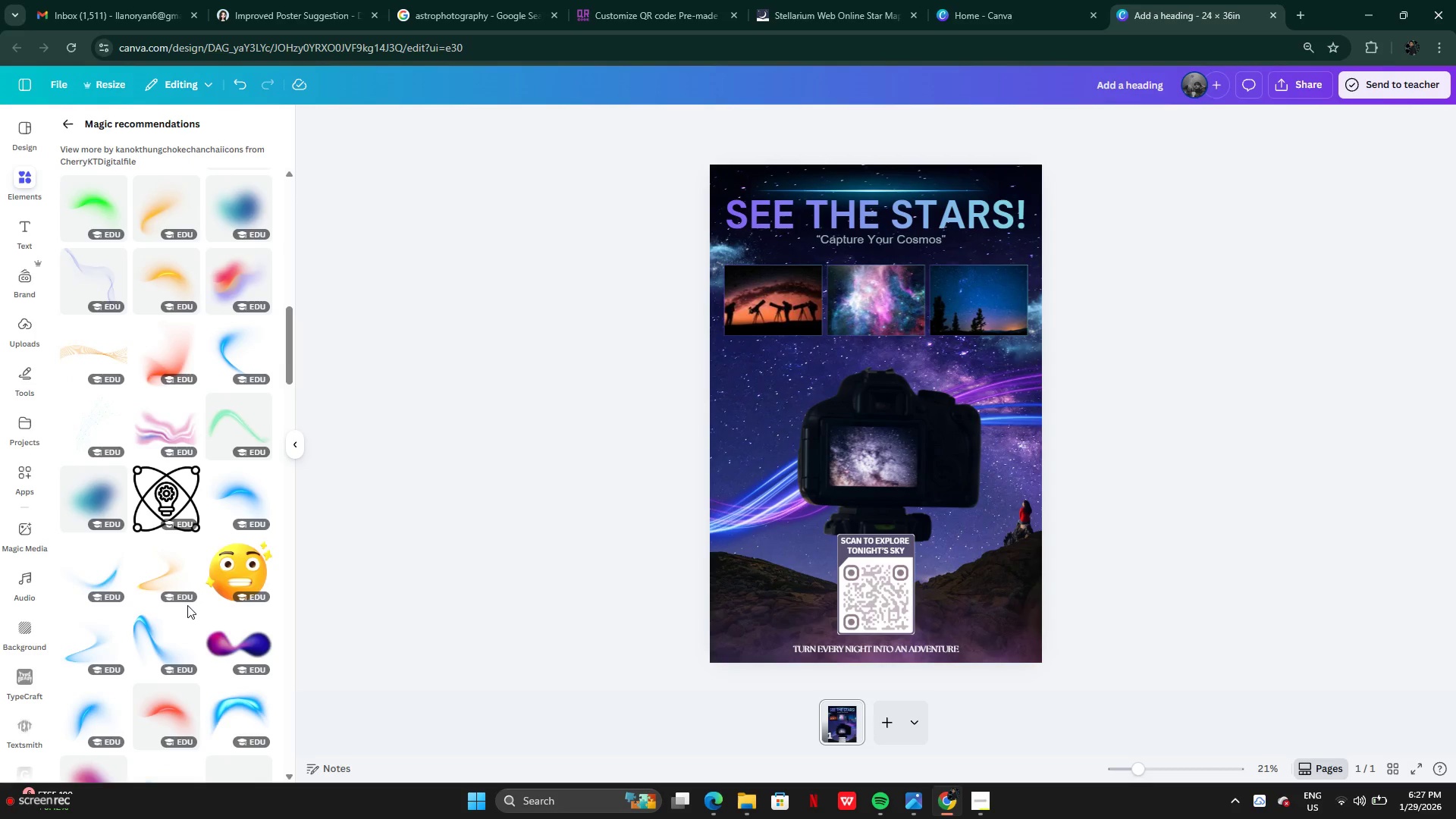 
scroll: coordinate [188, 605], scroll_direction: down, amount: 2.0
 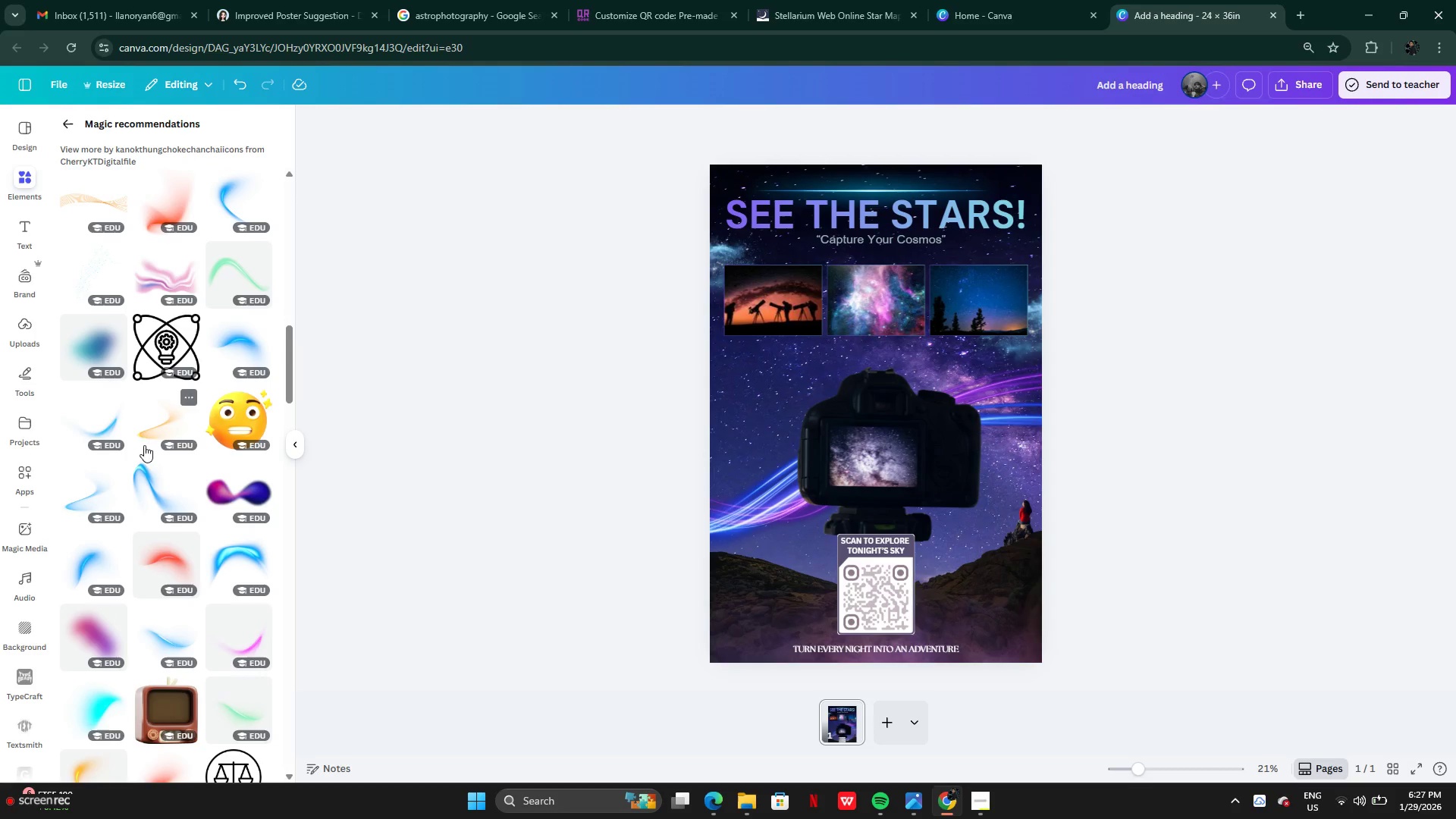 
wait(5.2)
 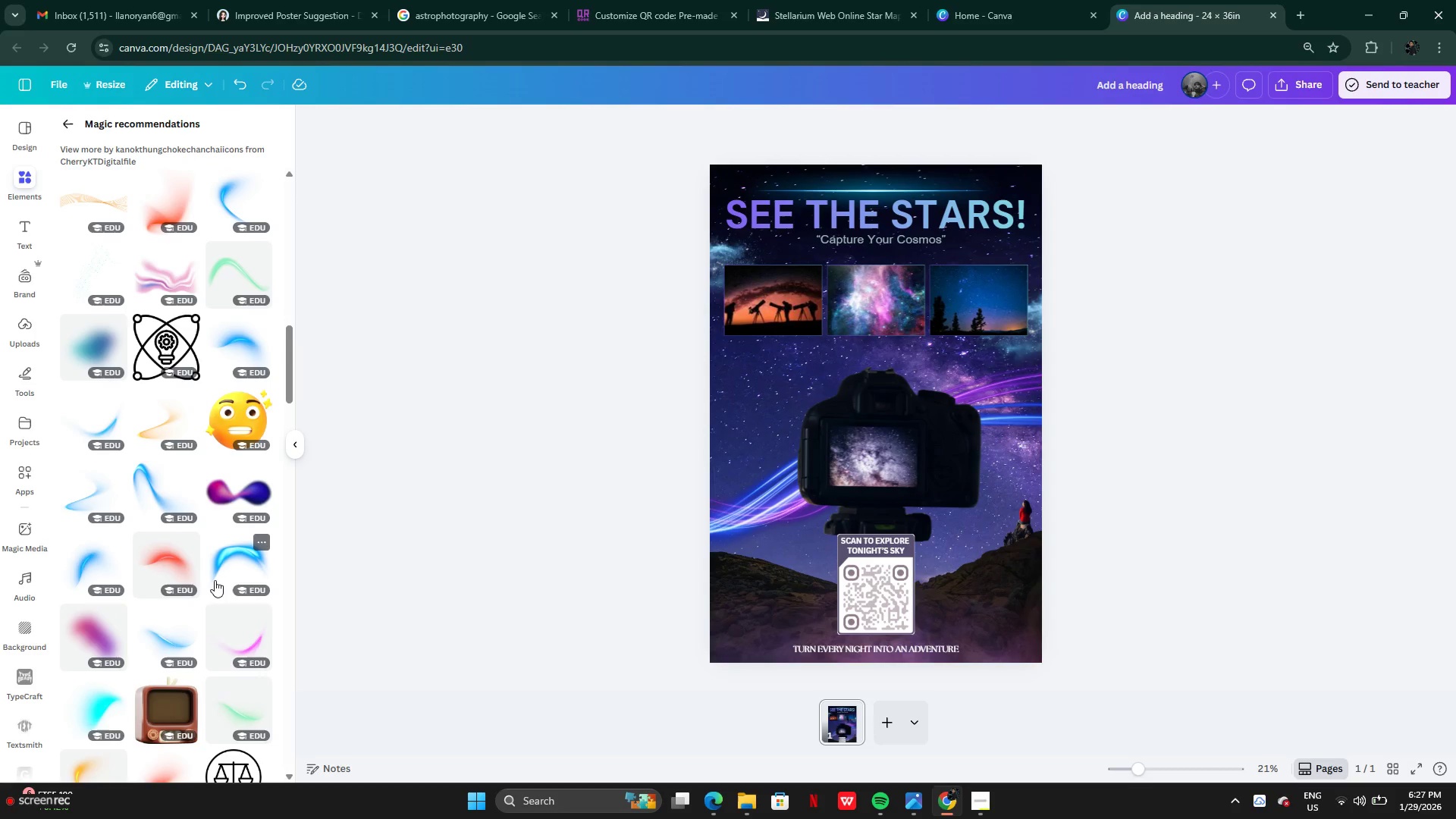 
left_click_drag(start_coordinate=[817, 418], to_coordinate=[777, 704])
 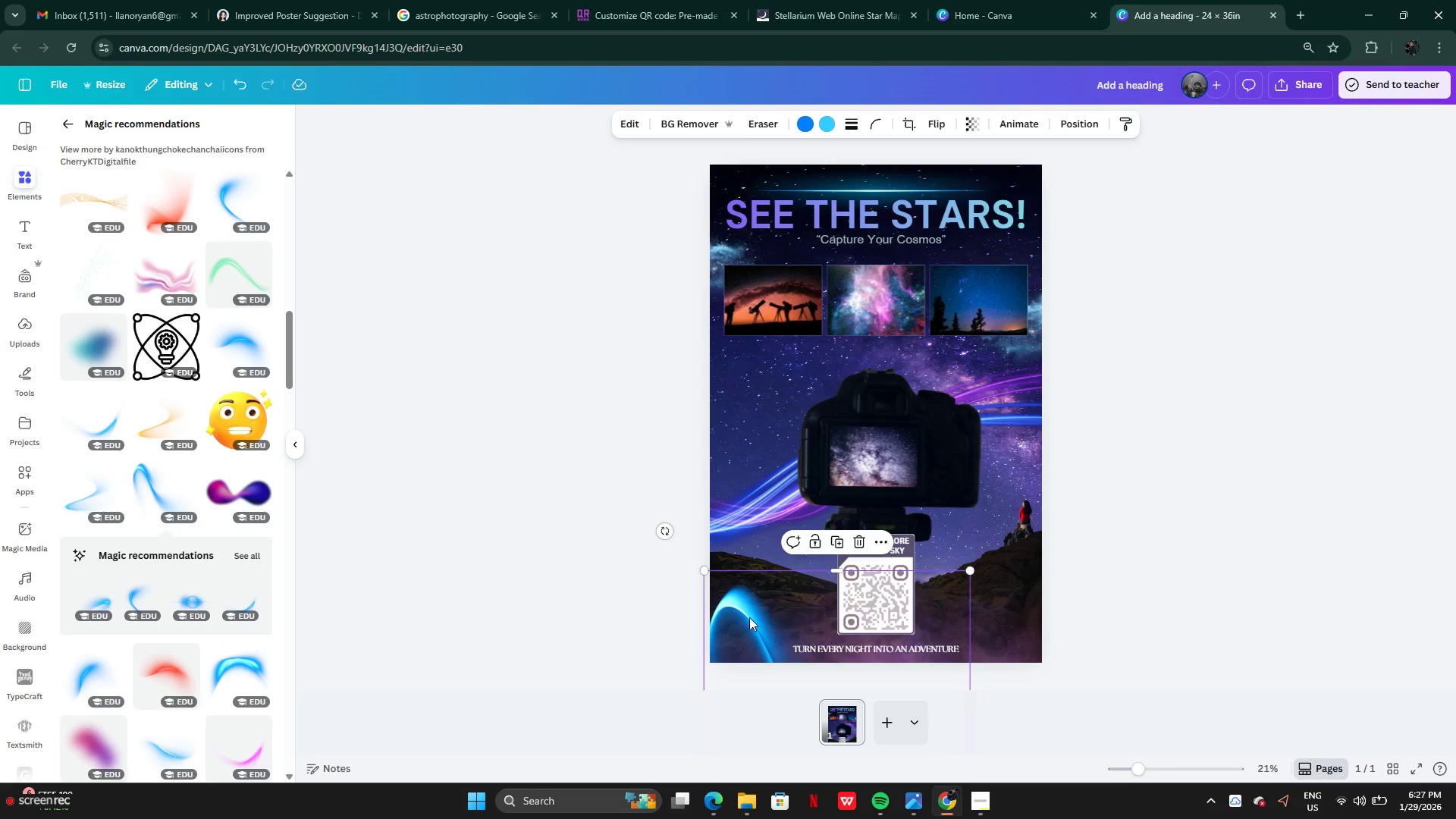 
left_click_drag(start_coordinate=[749, 617], to_coordinate=[692, 584])
 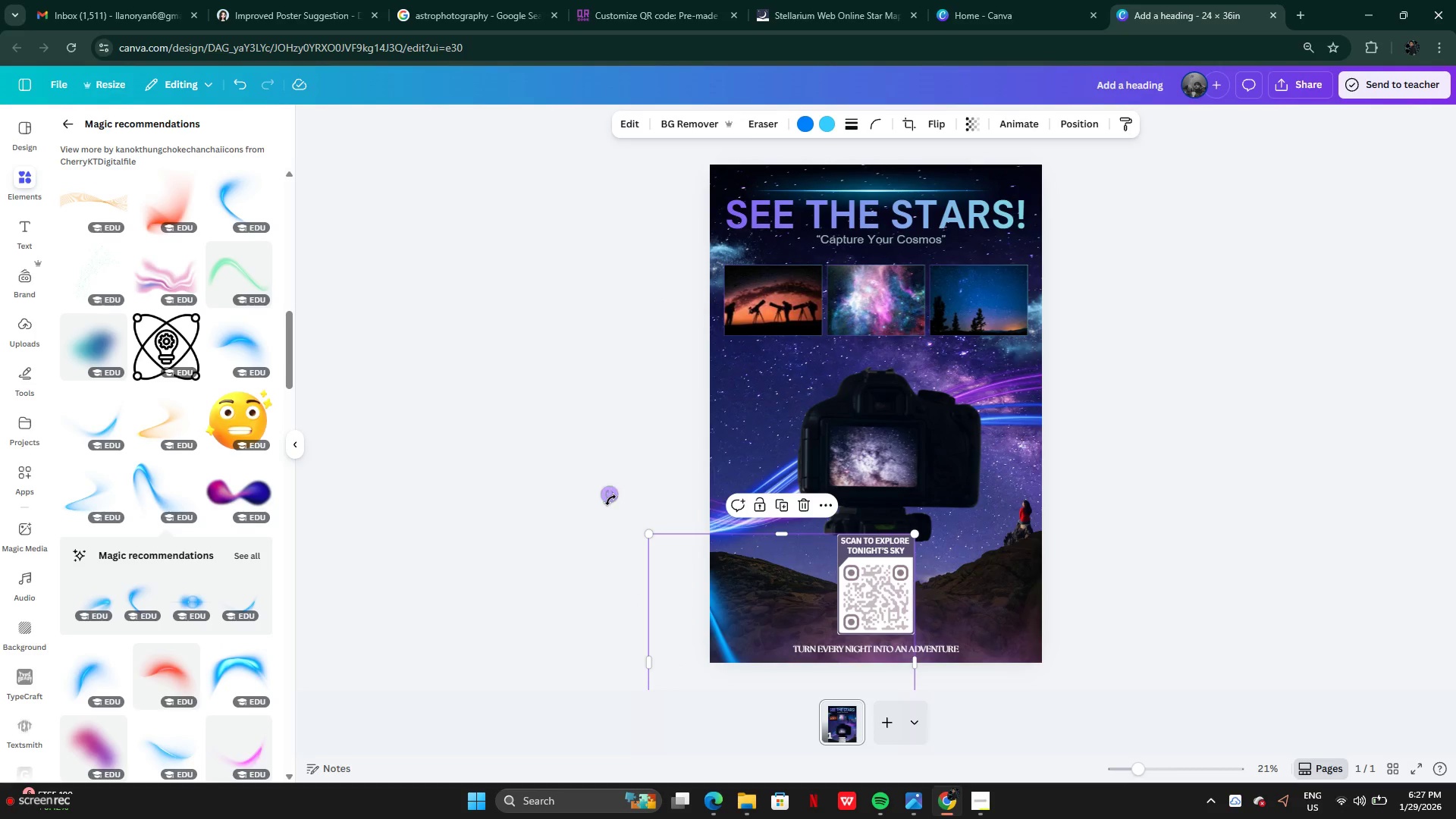 
left_click_drag(start_coordinate=[610, 499], to_coordinate=[628, 620])
 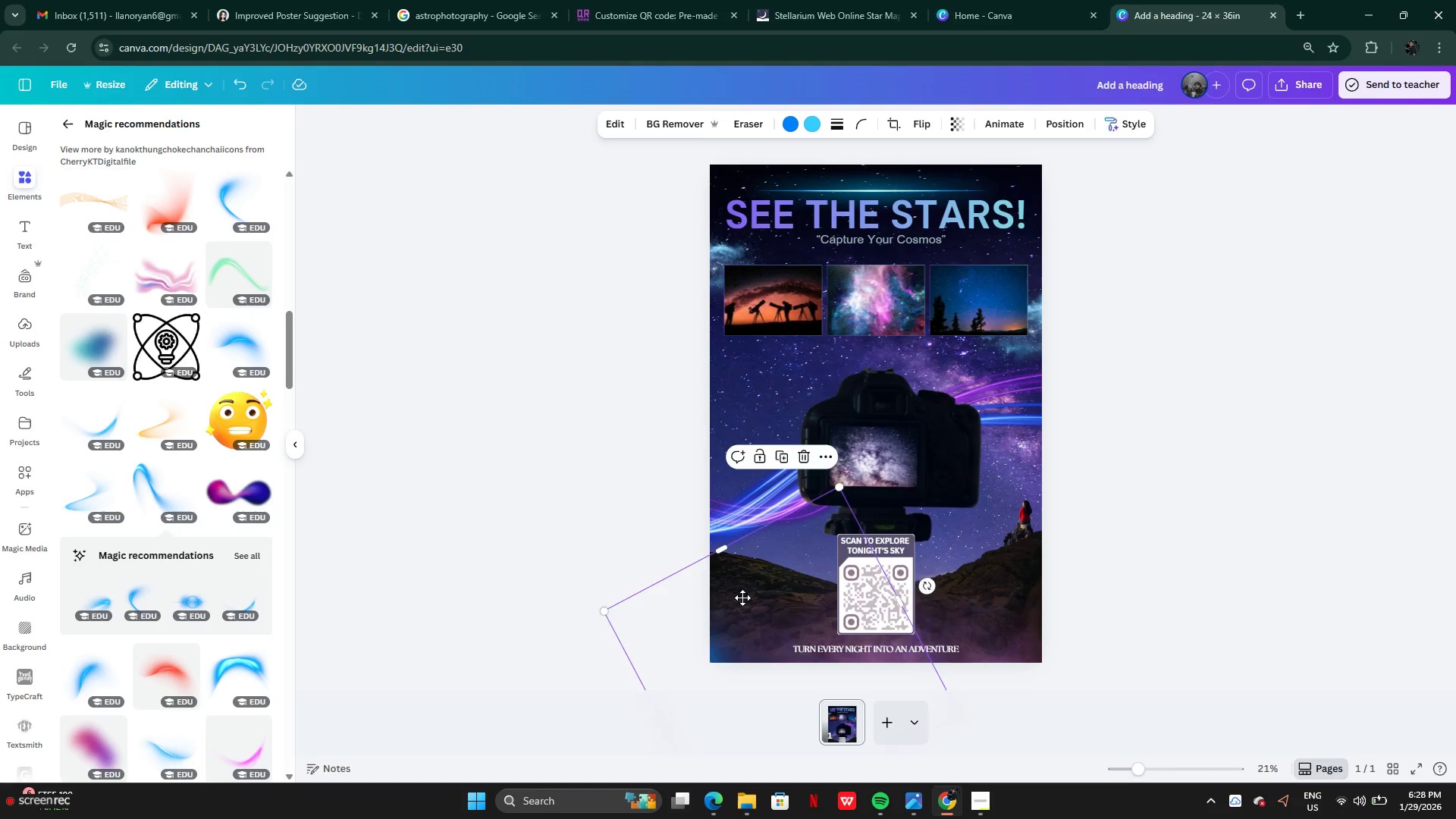 
left_click_drag(start_coordinate=[739, 607], to_coordinate=[747, 591])
 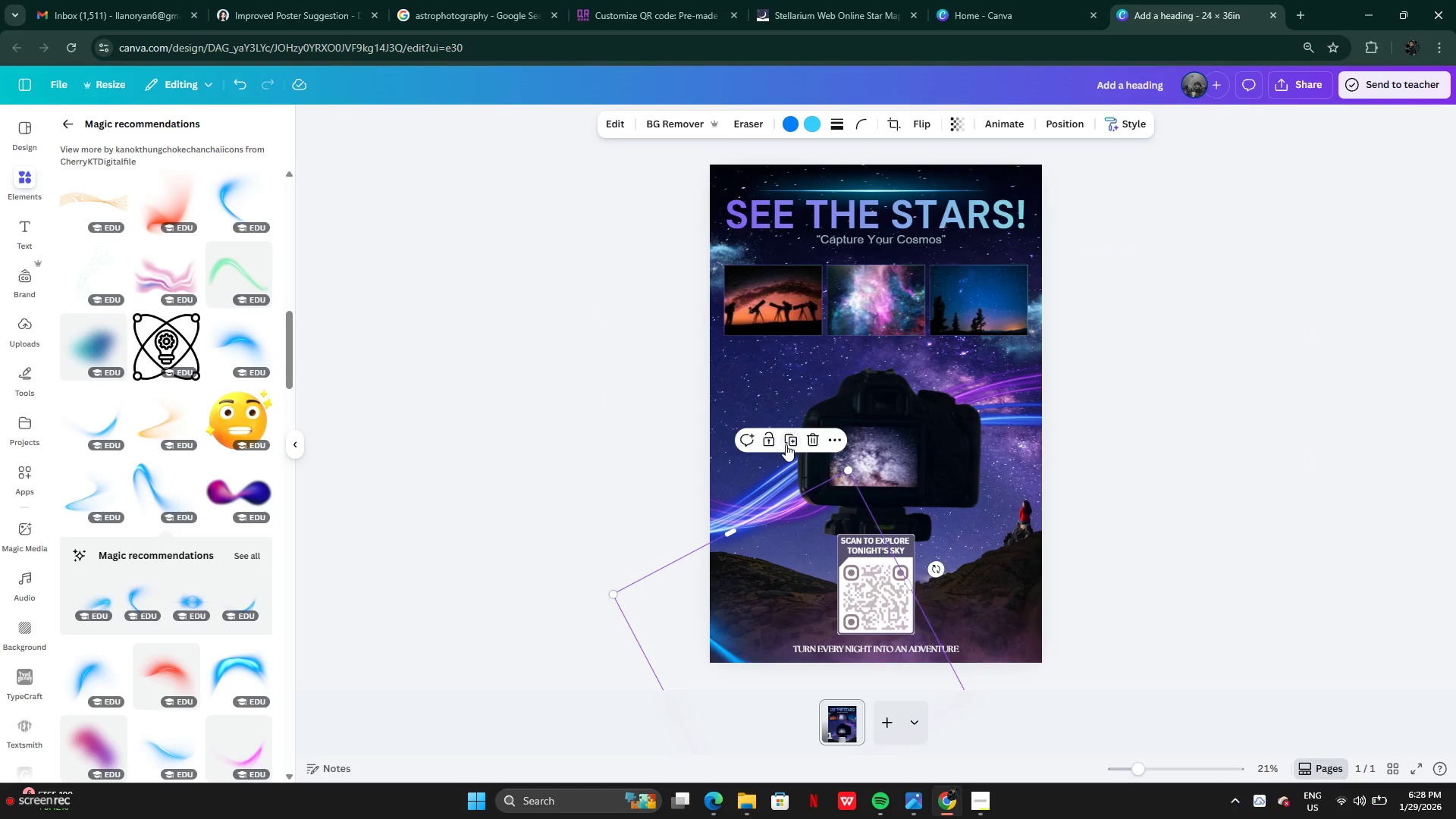 
left_click([786, 444])
 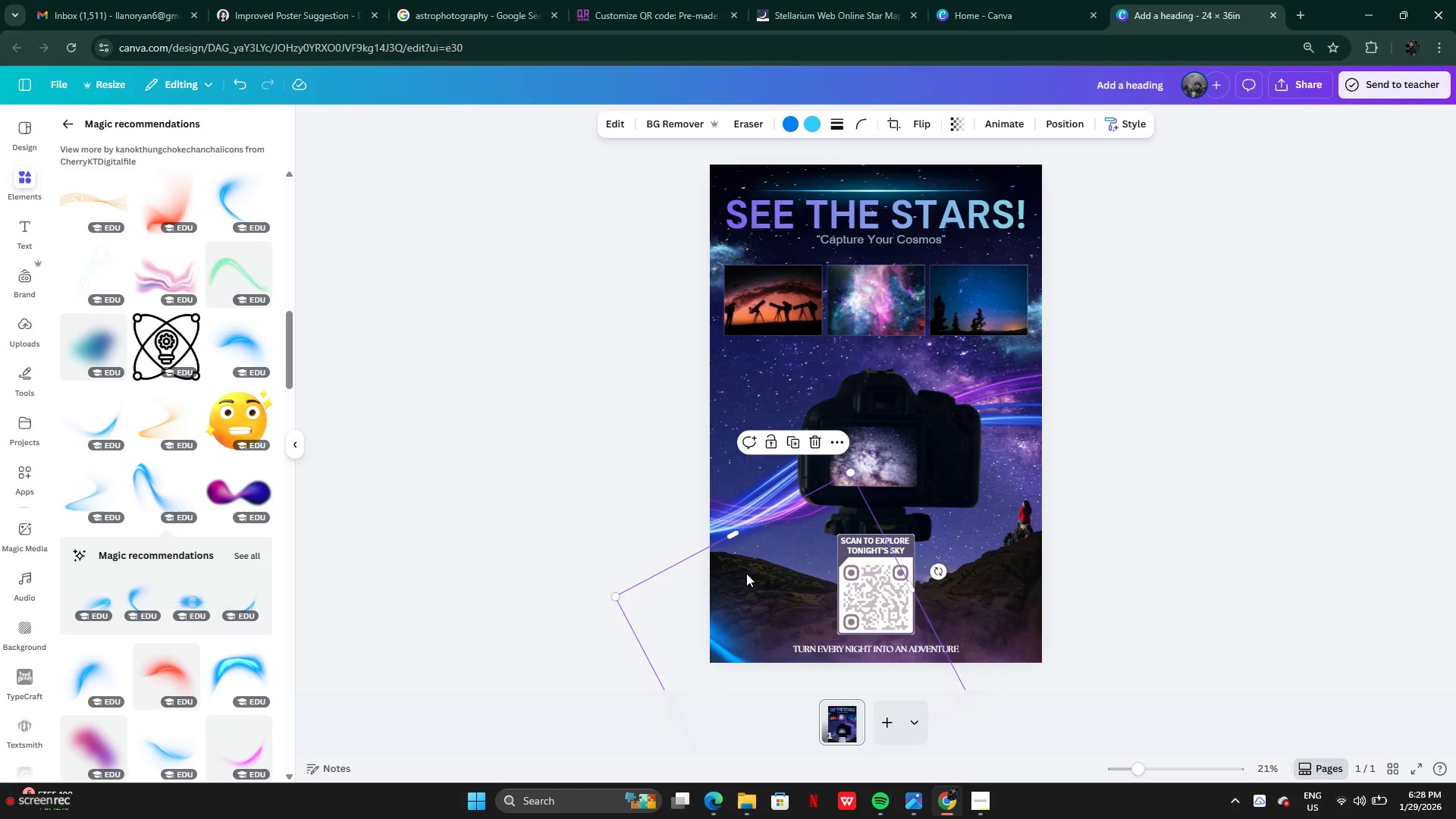 
left_click_drag(start_coordinate=[746, 573], to_coordinate=[1108, 566])
 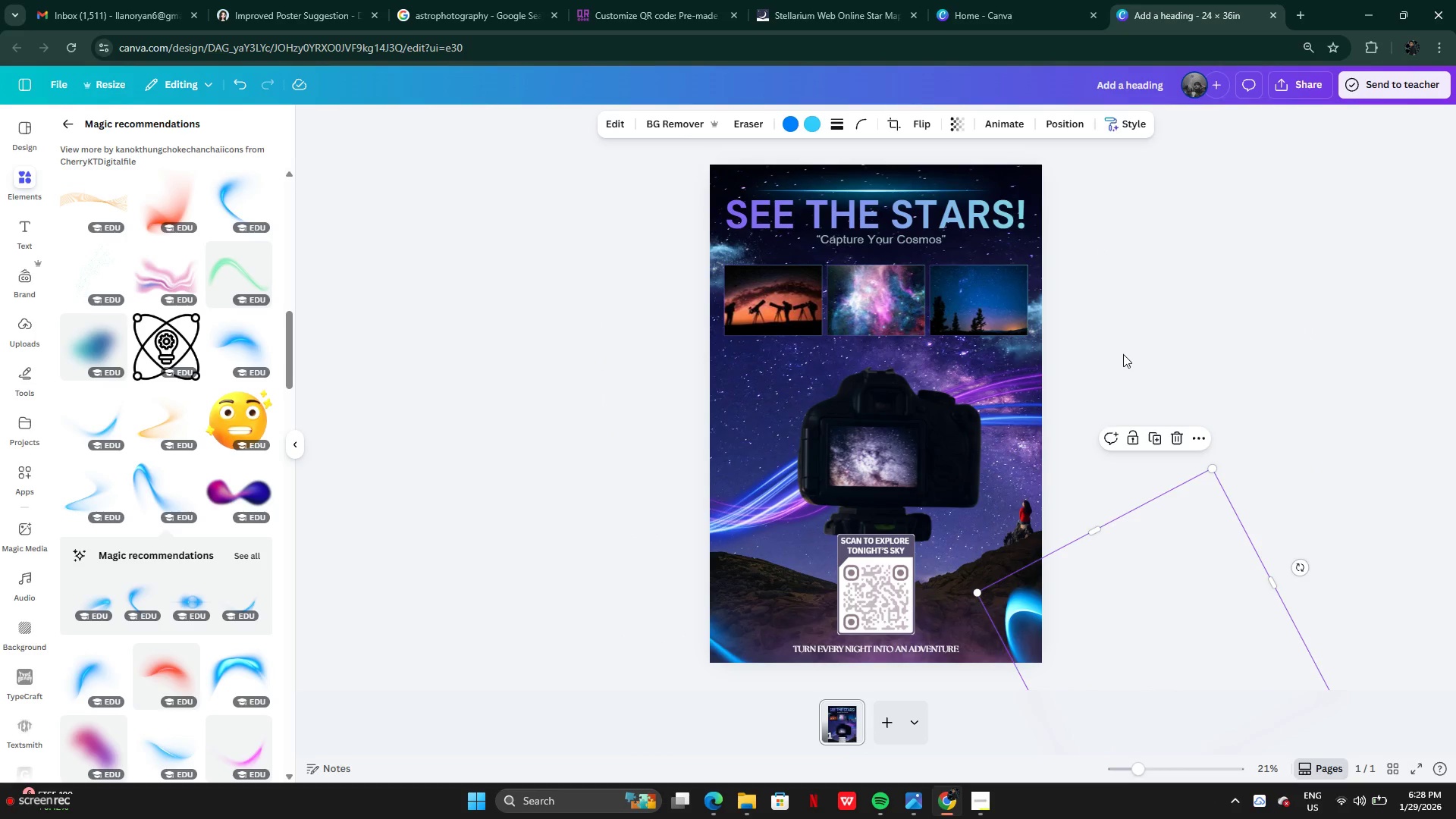 
left_click([1123, 354])
 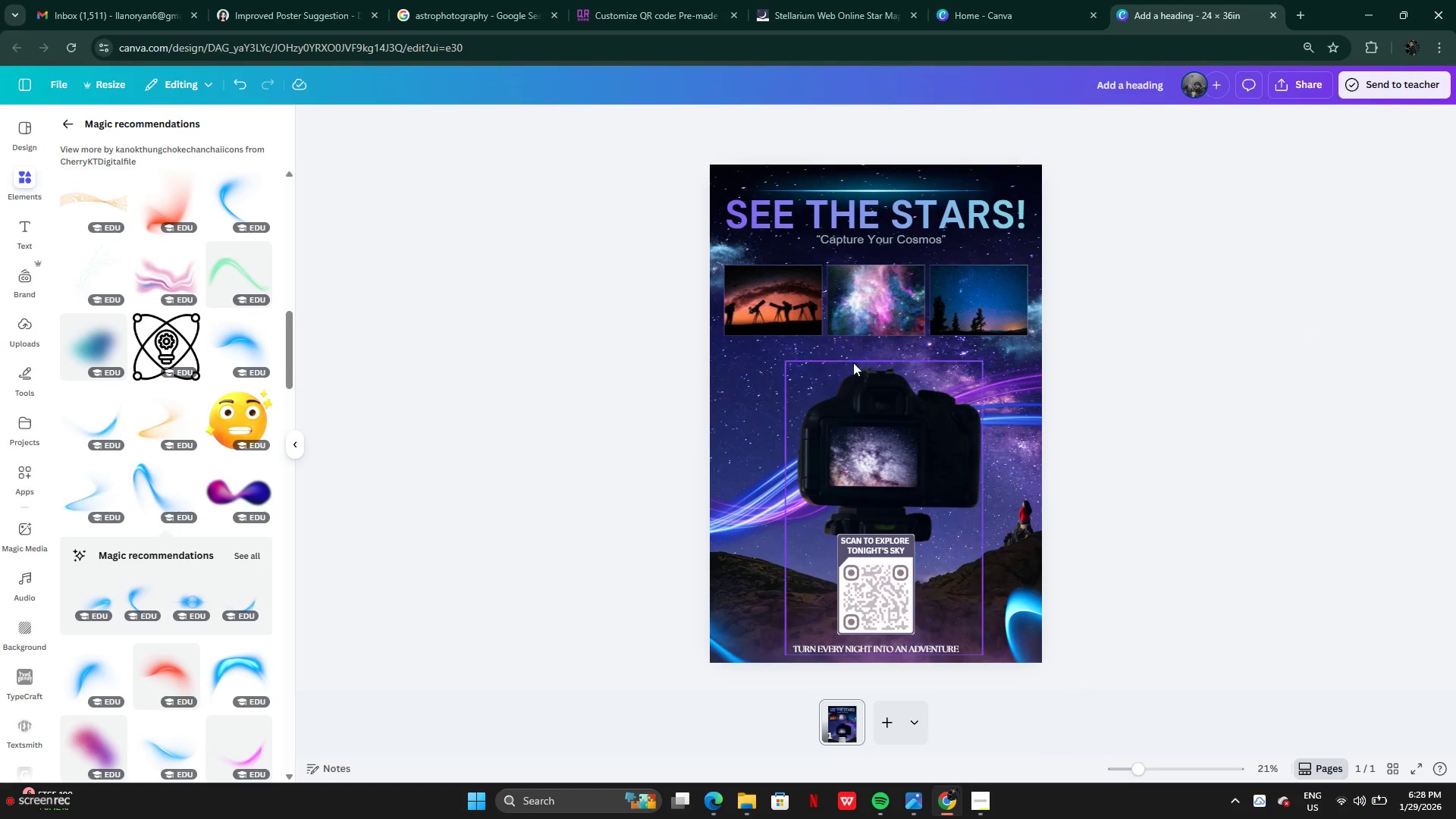 
left_click([973, 307])
 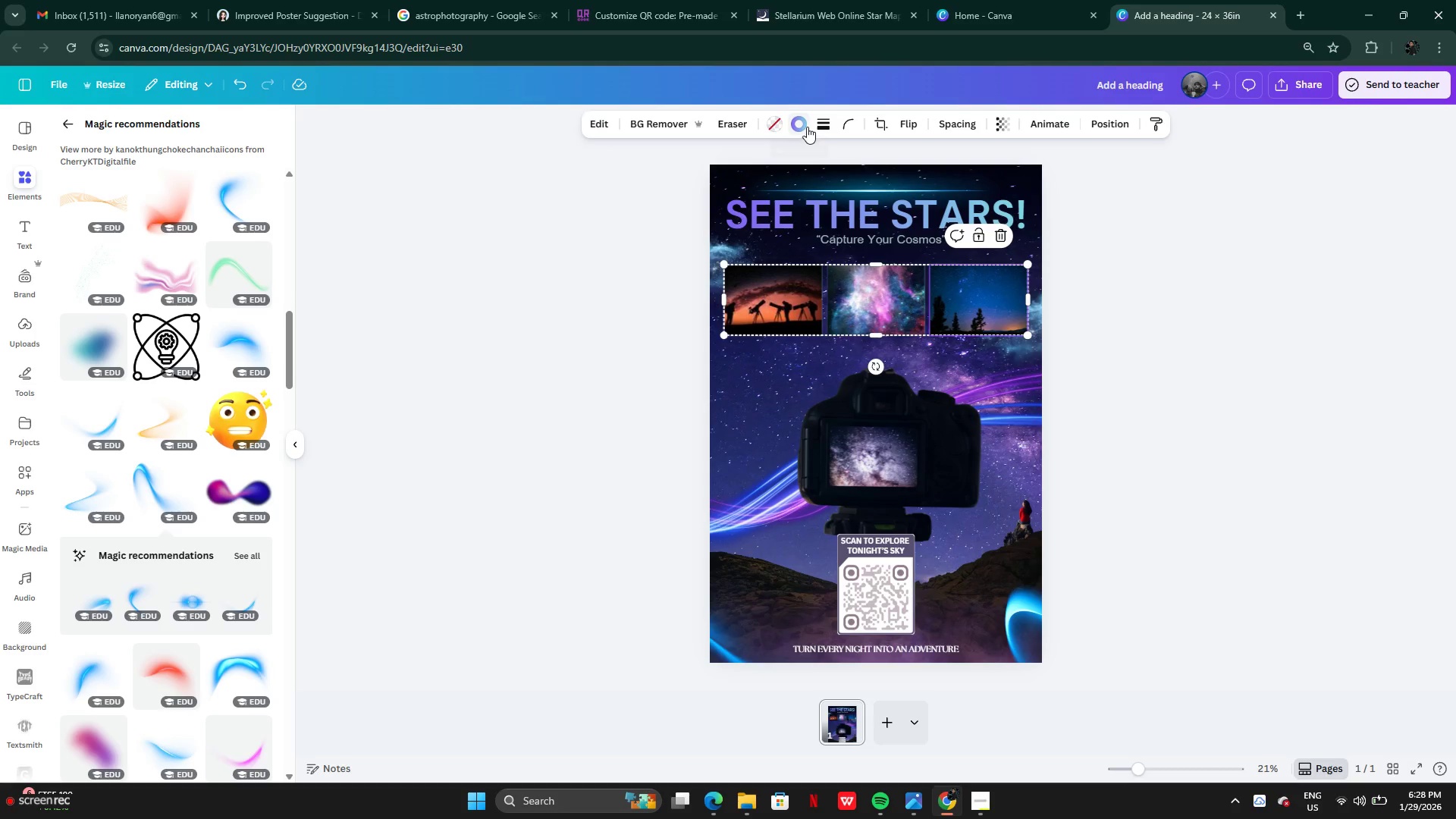 
left_click([807, 127])
 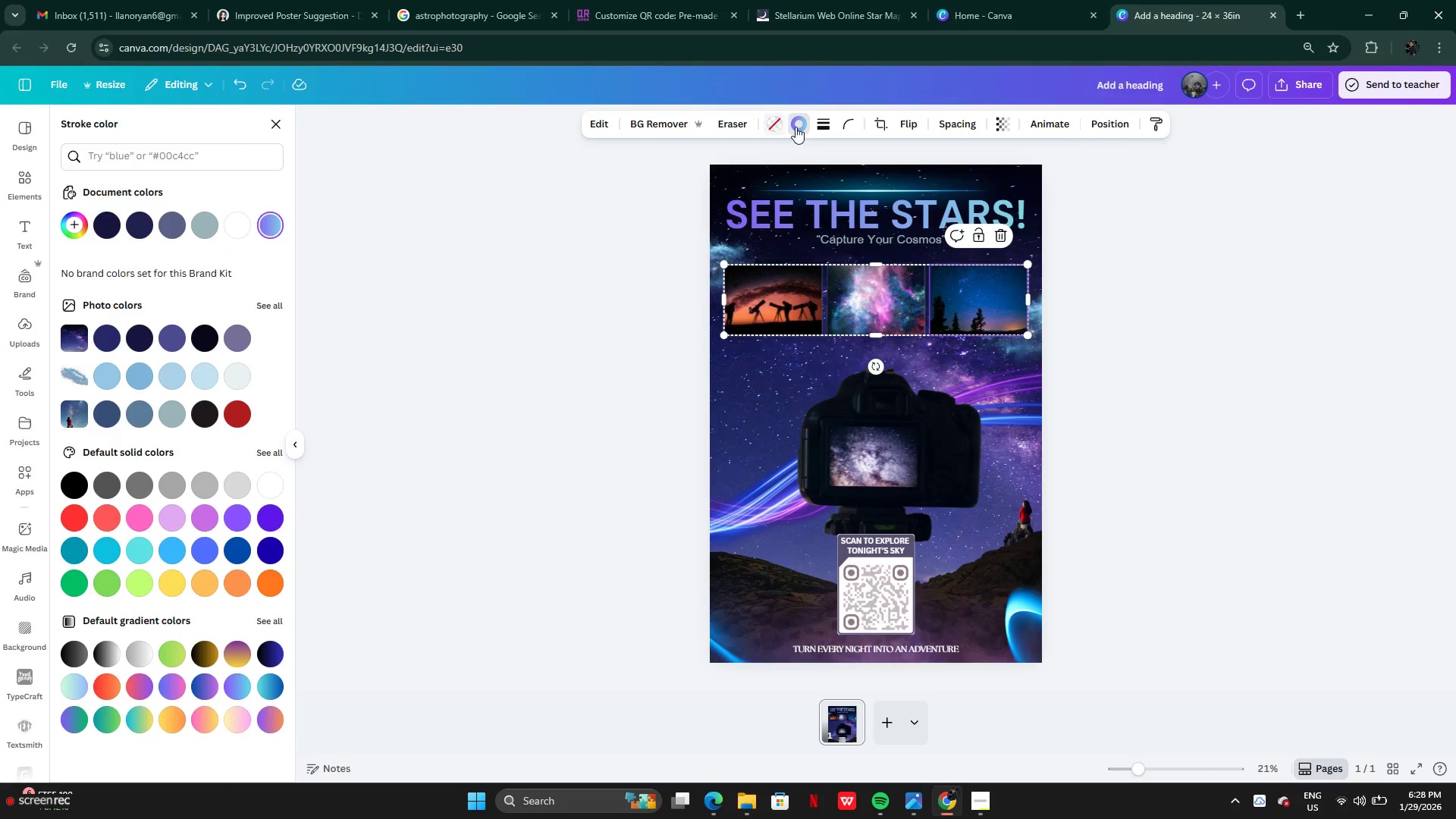 
left_click([827, 127])
 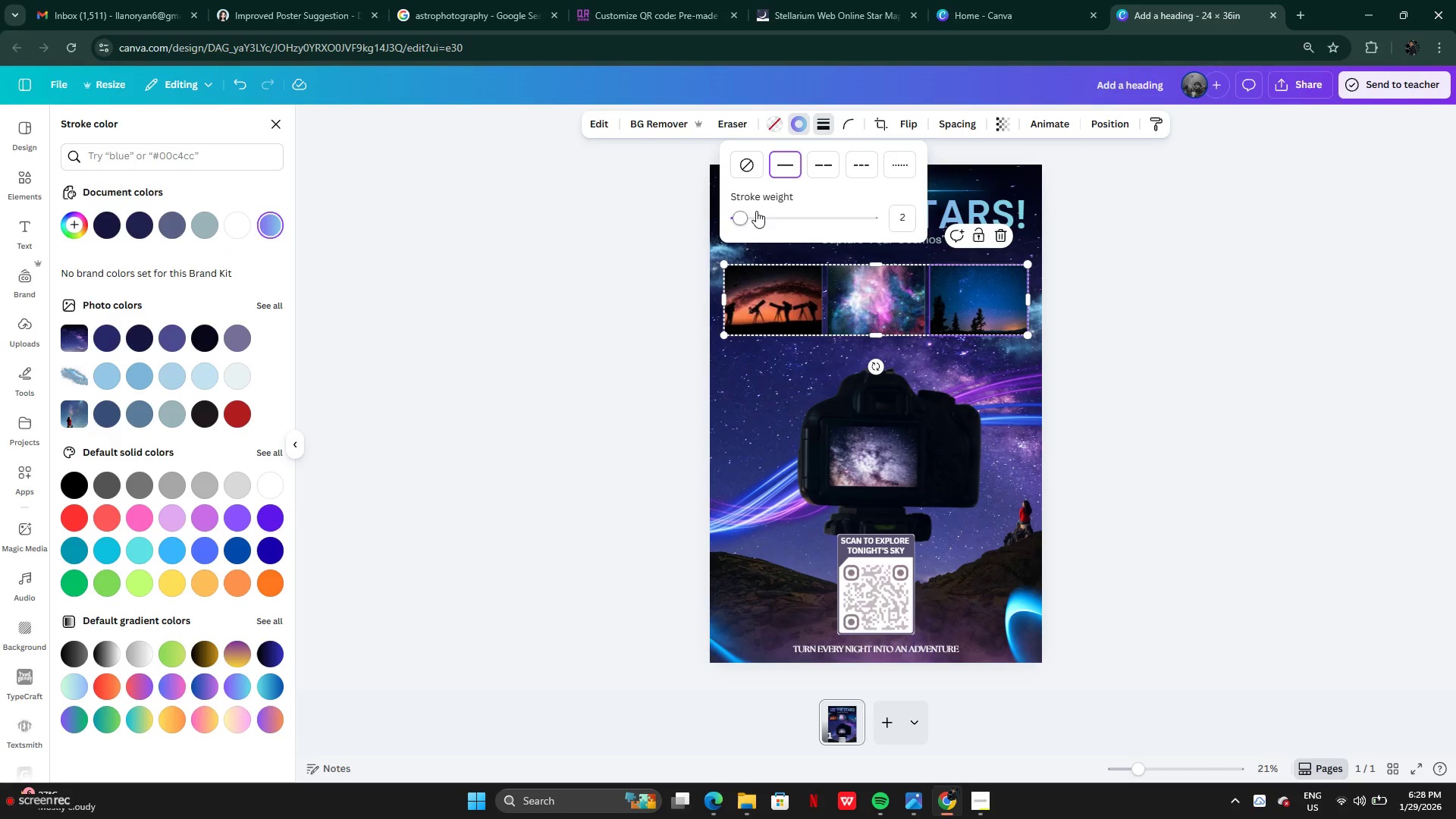 
left_click_drag(start_coordinate=[752, 215], to_coordinate=[758, 215])
 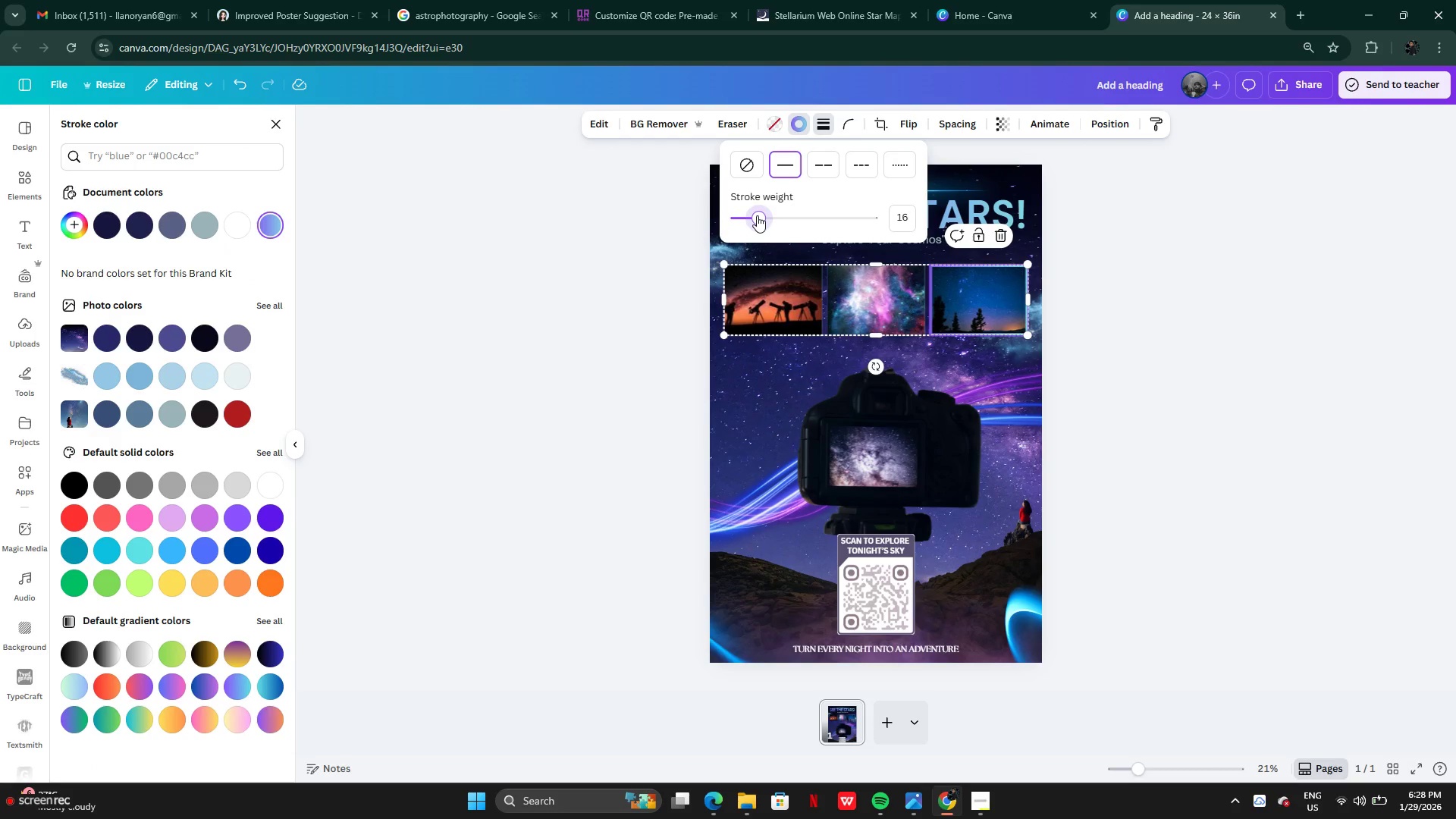 
key(Control+Z)
 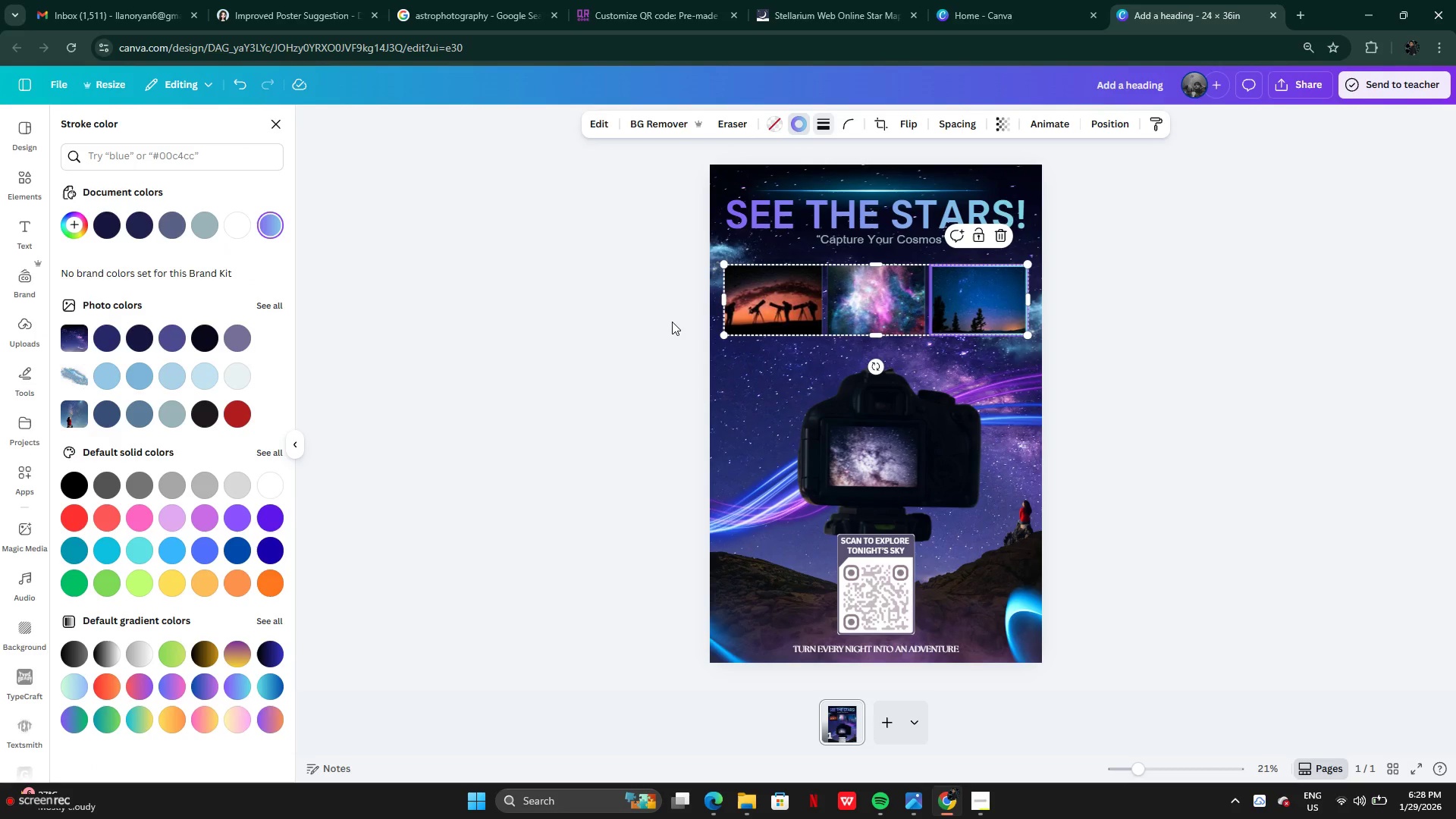 
left_click([672, 322])
 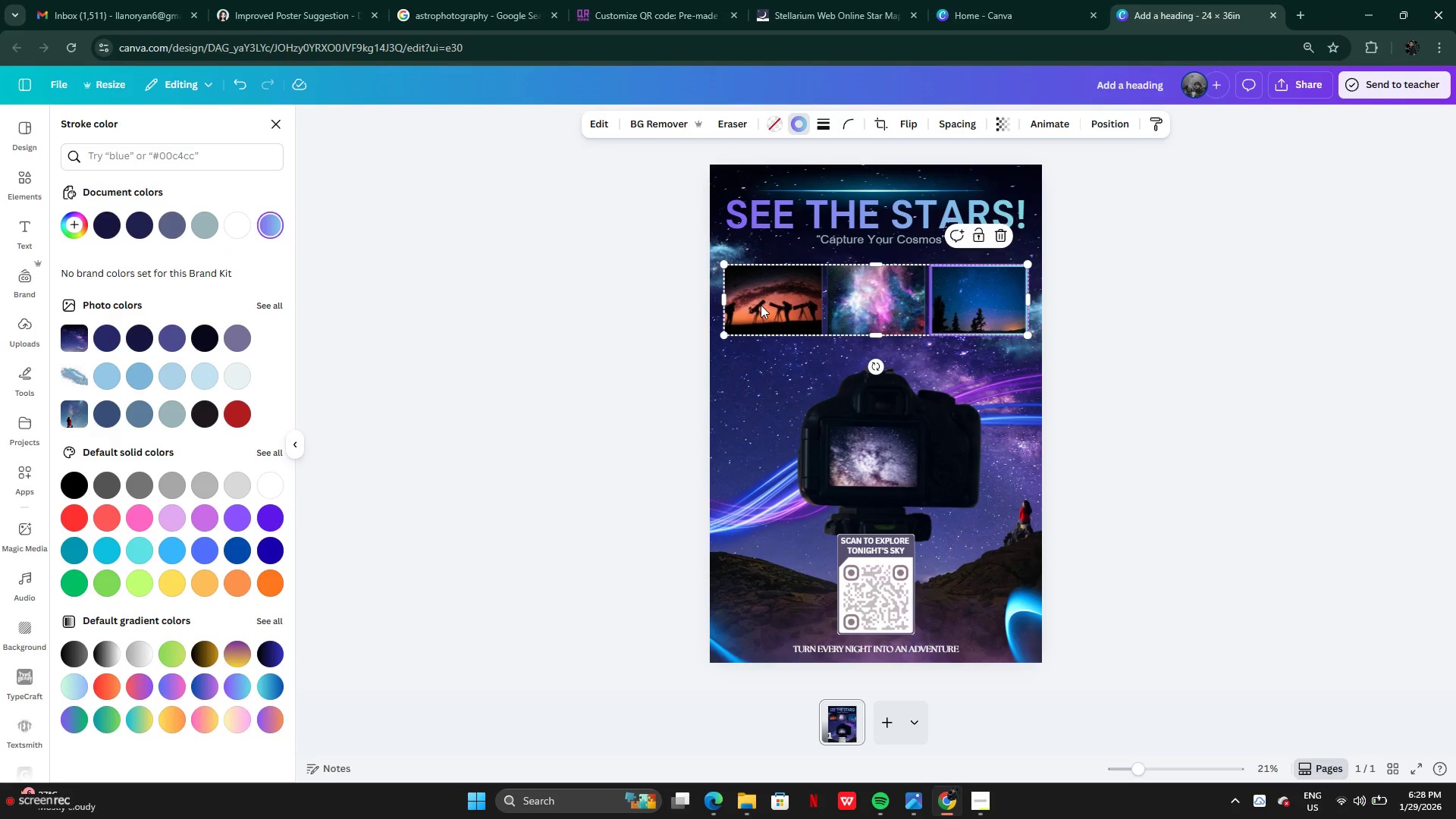 
left_click([761, 305])
 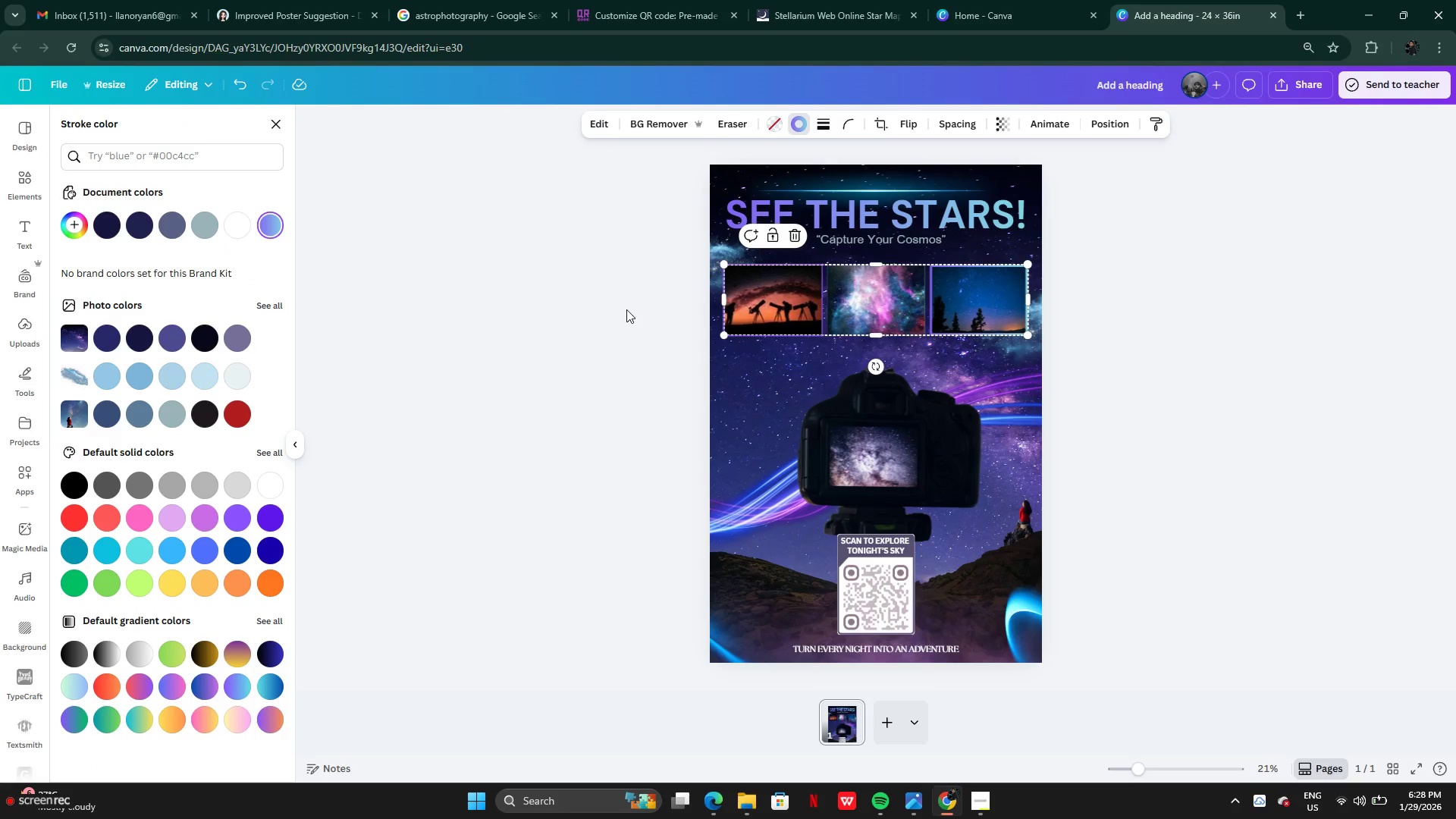 
left_click([550, 325])
 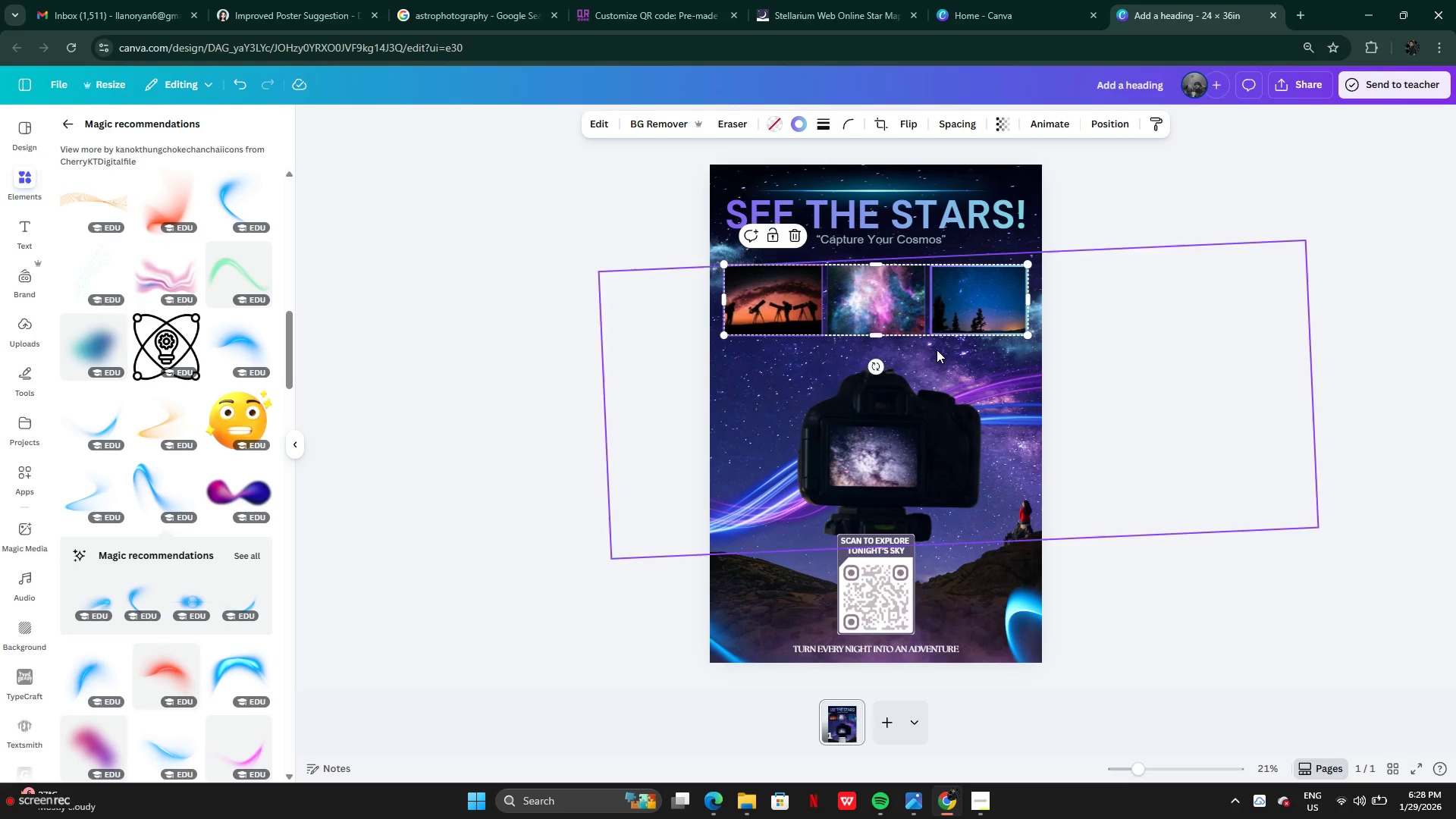 
key(Control+Z)
 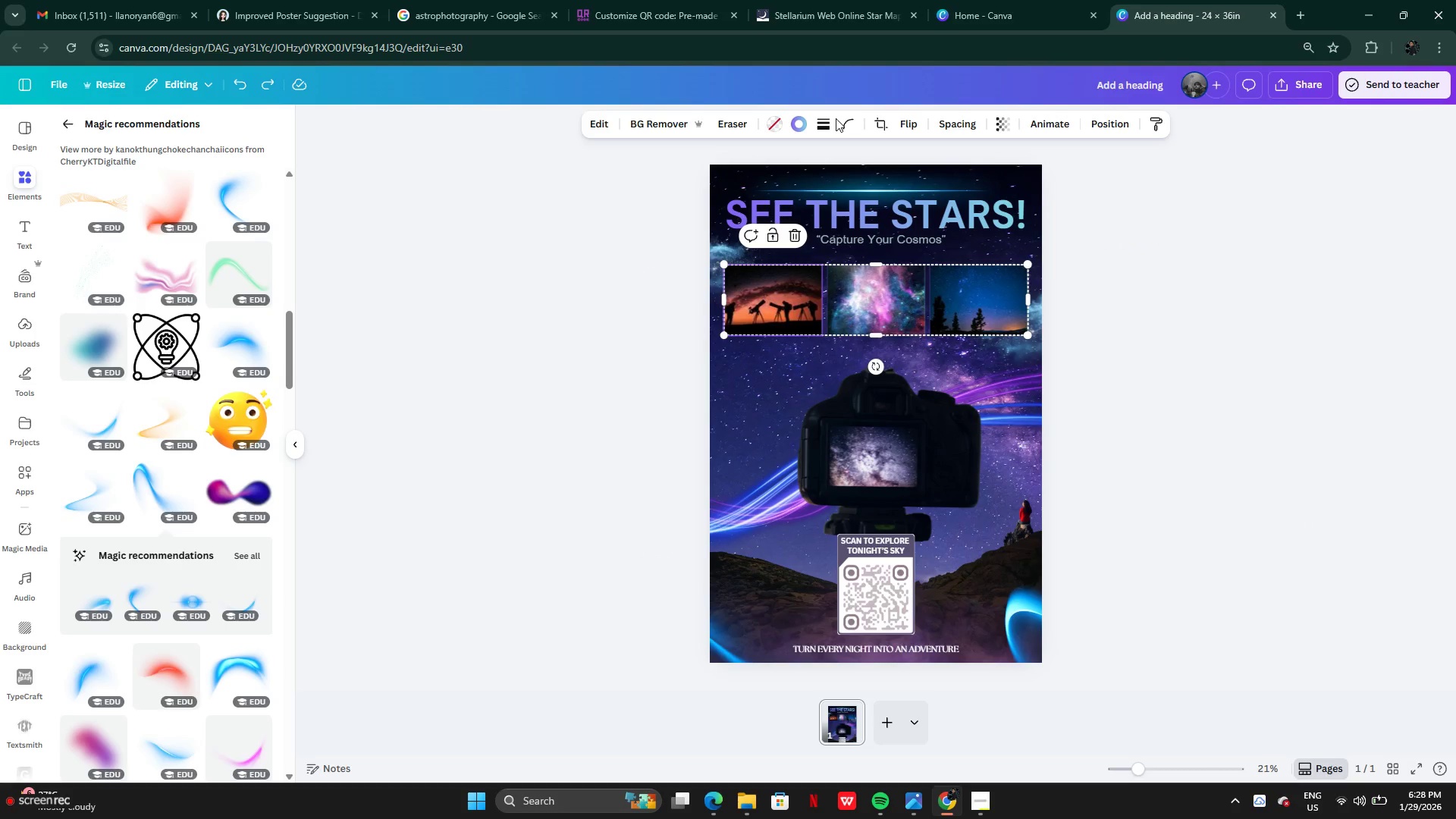 
left_click([830, 124])
 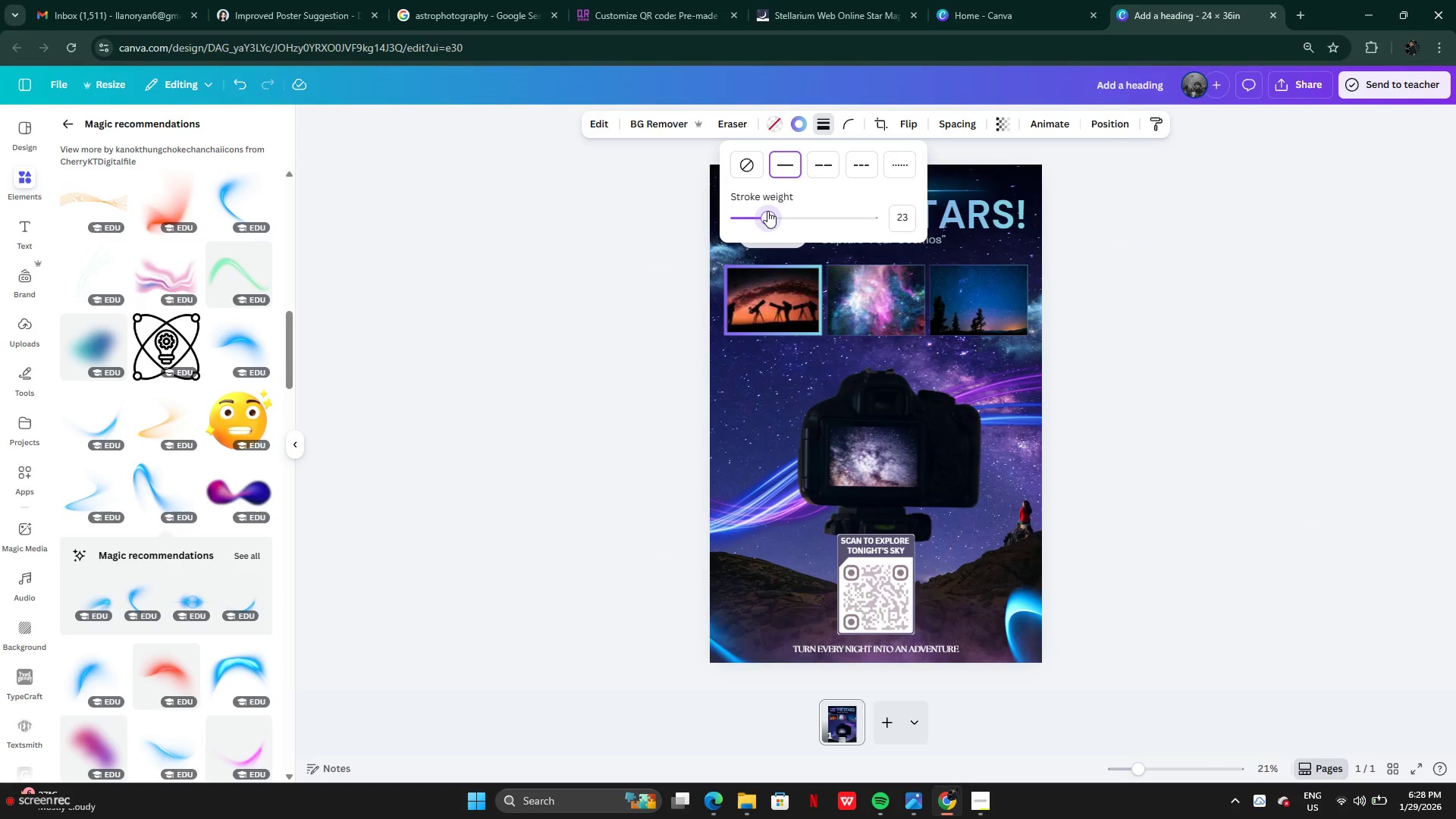 
left_click([767, 211])
 